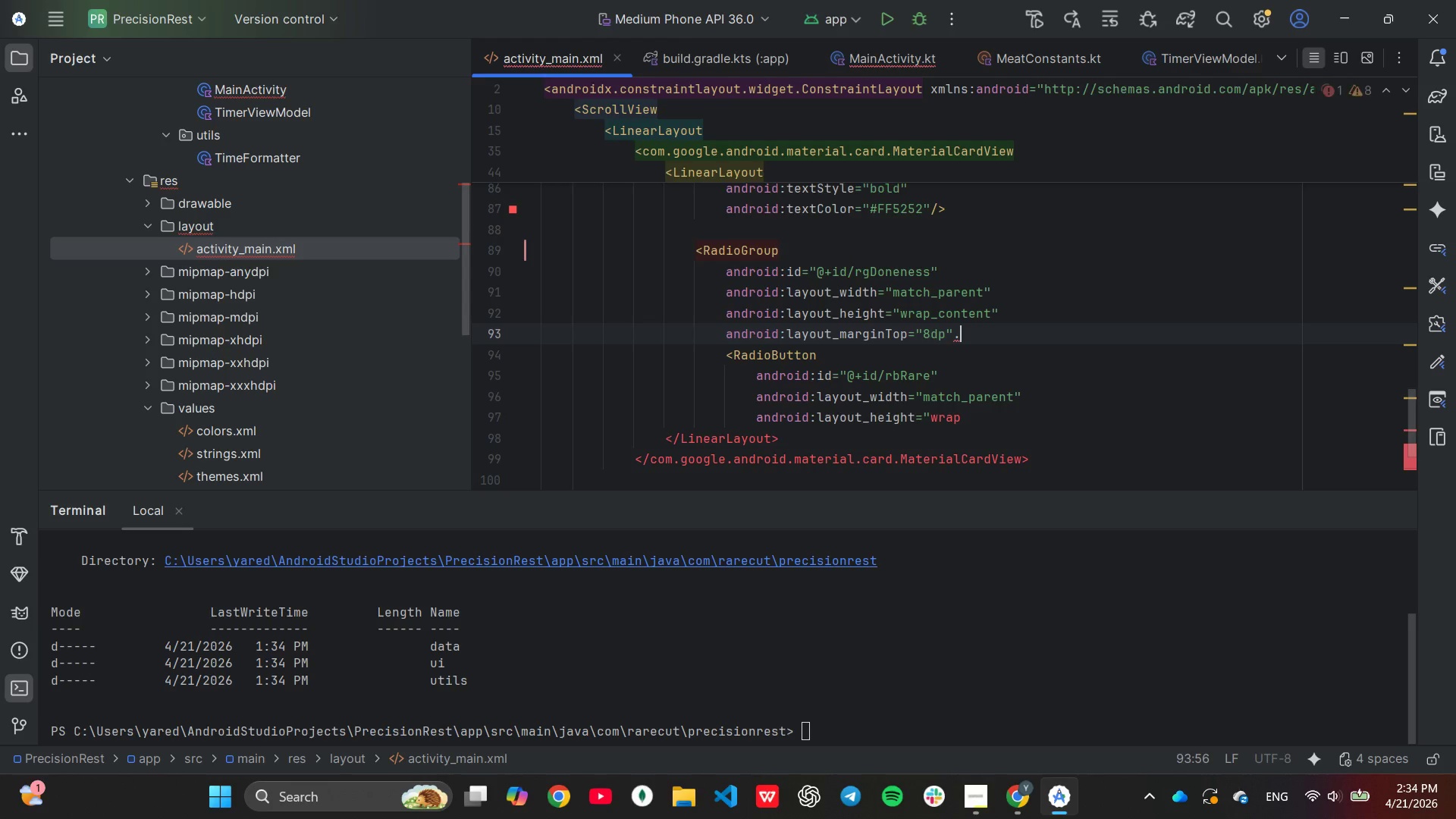 
key(Backspace)
 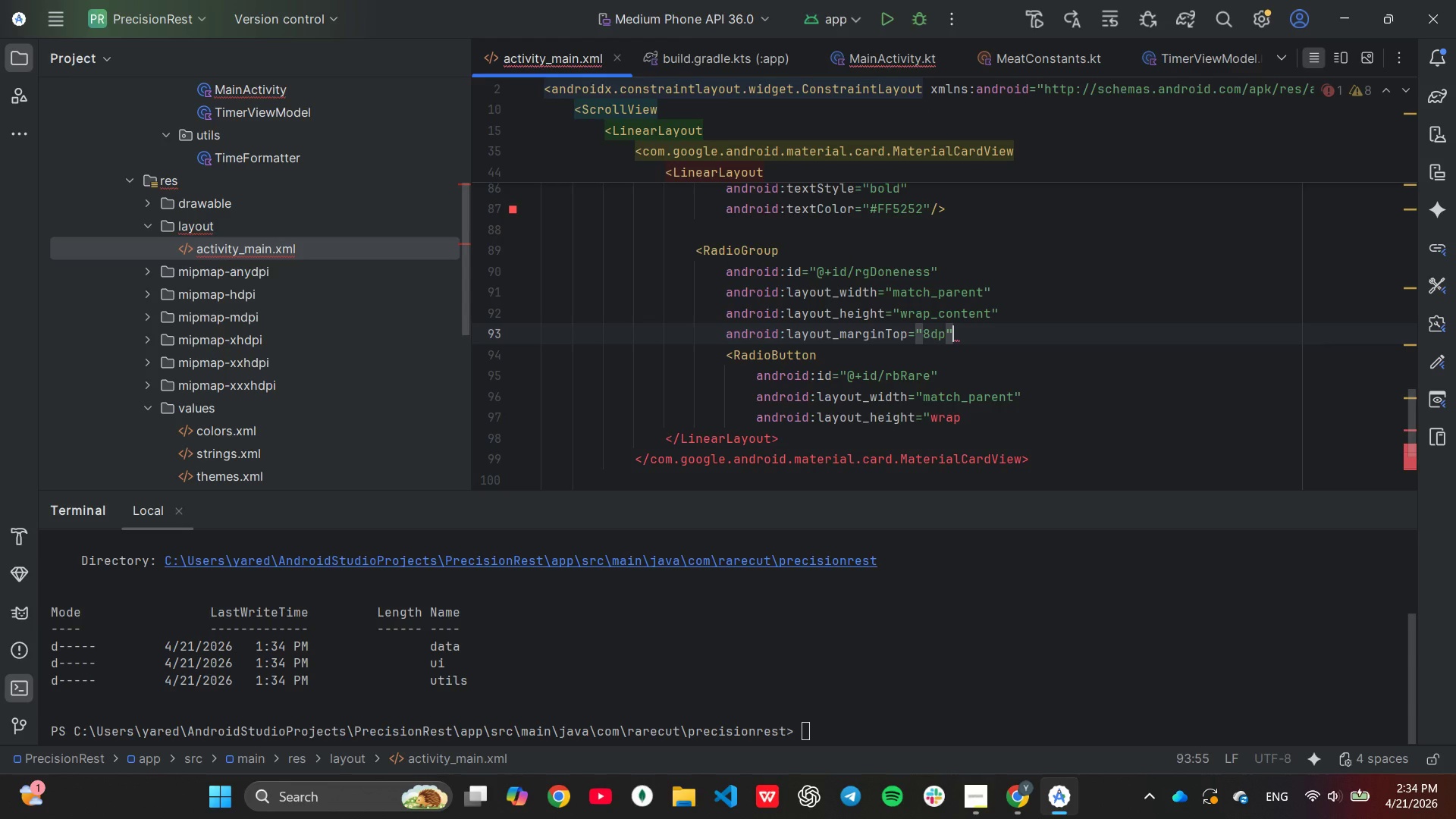 
key(Shift+Period)
 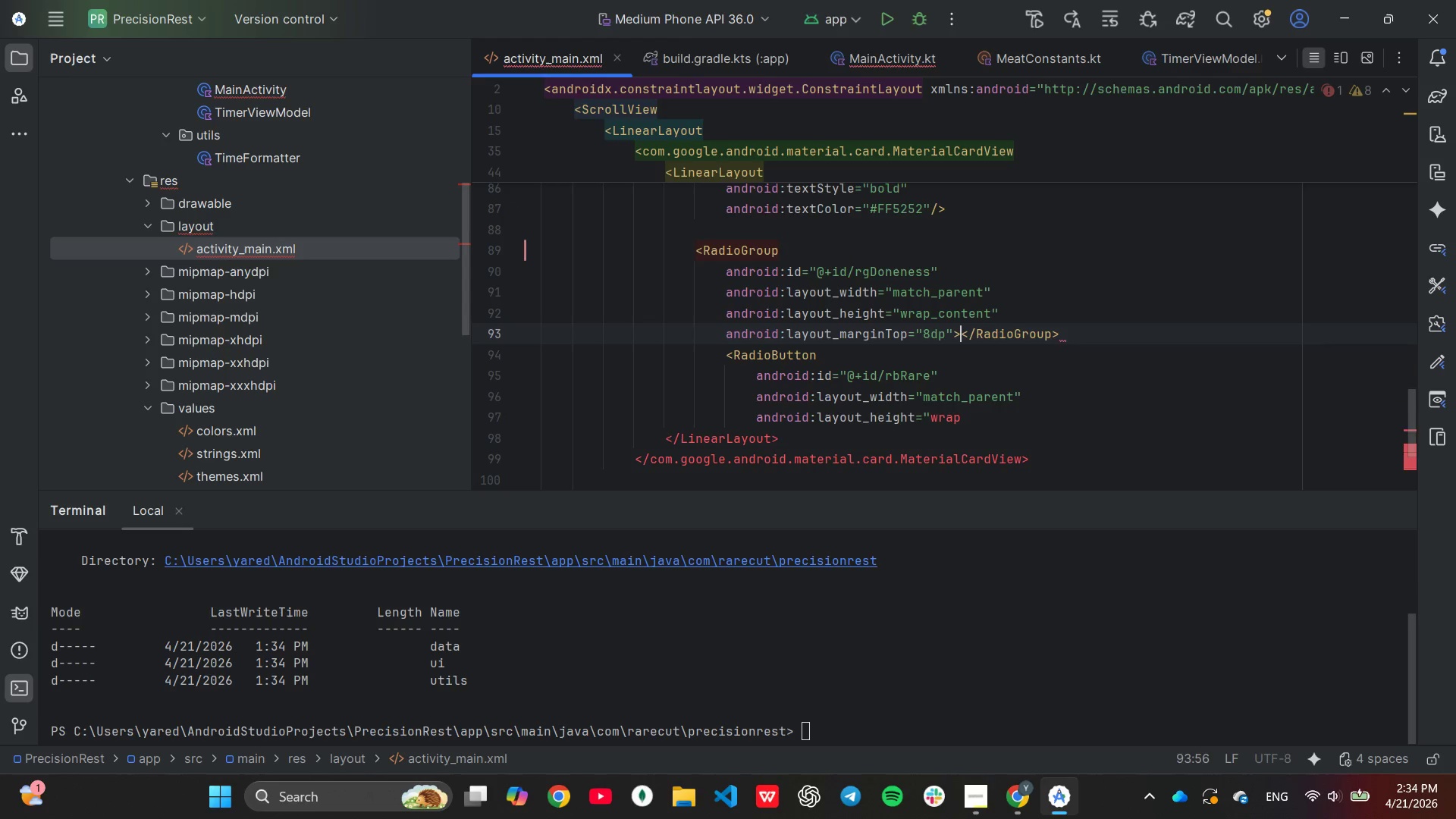 
key(Enter)
 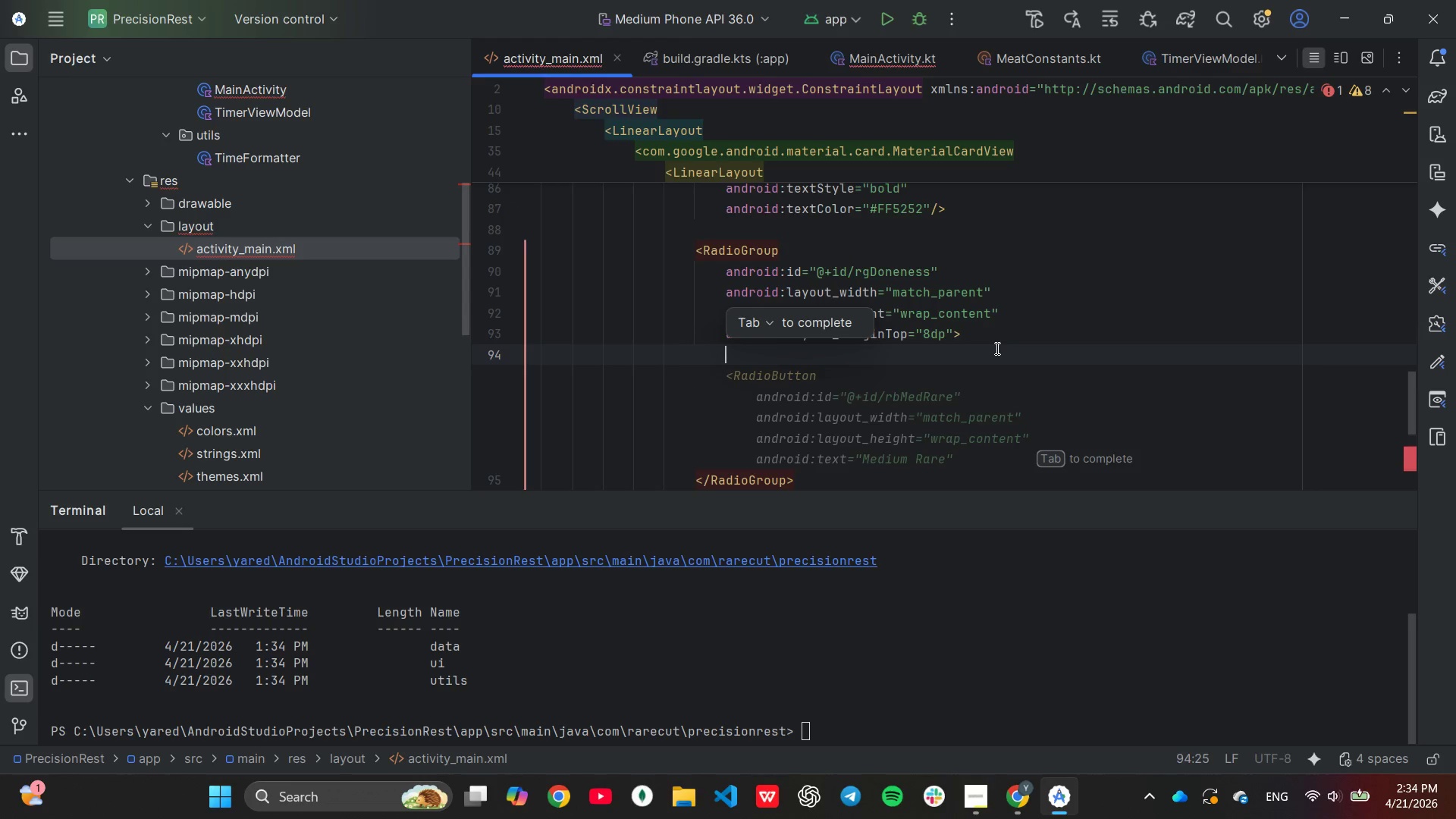 
key(Tab)
 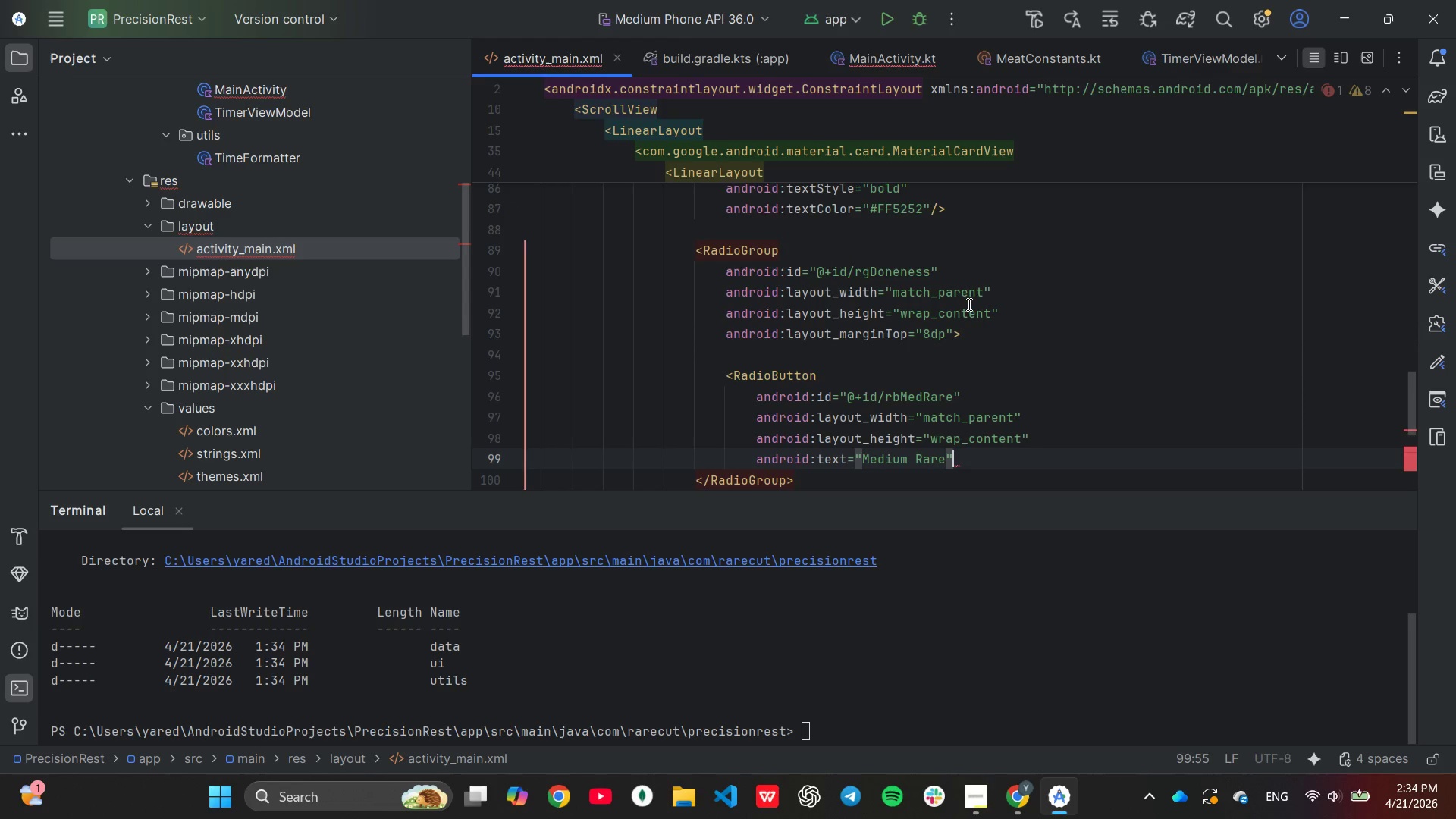 
scroll: coordinate [956, 338], scroll_direction: down, amount: 3.0
 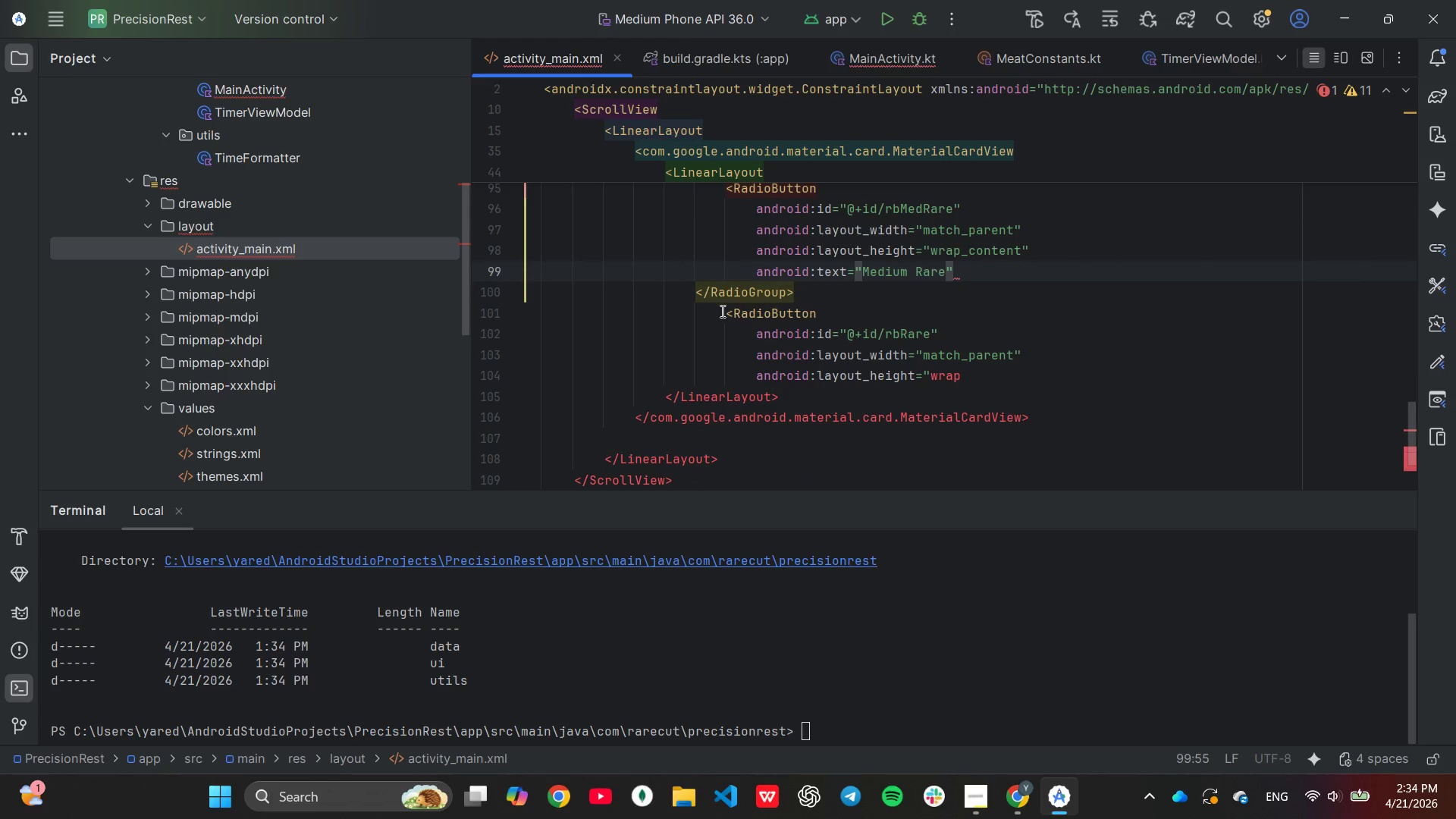 
left_click_drag(start_coordinate=[721, 311], to_coordinate=[973, 372])
 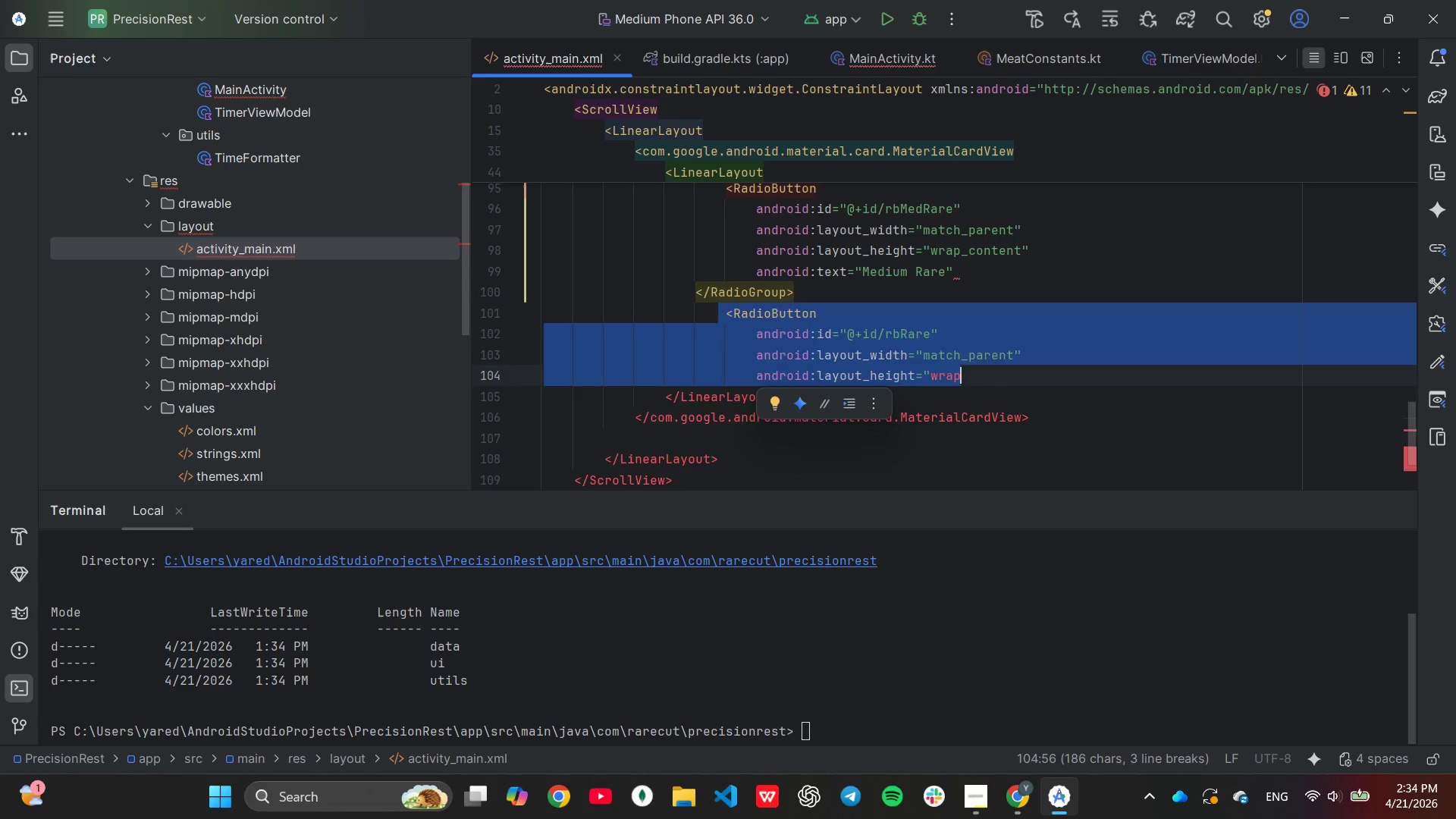 
key(Backspace)
 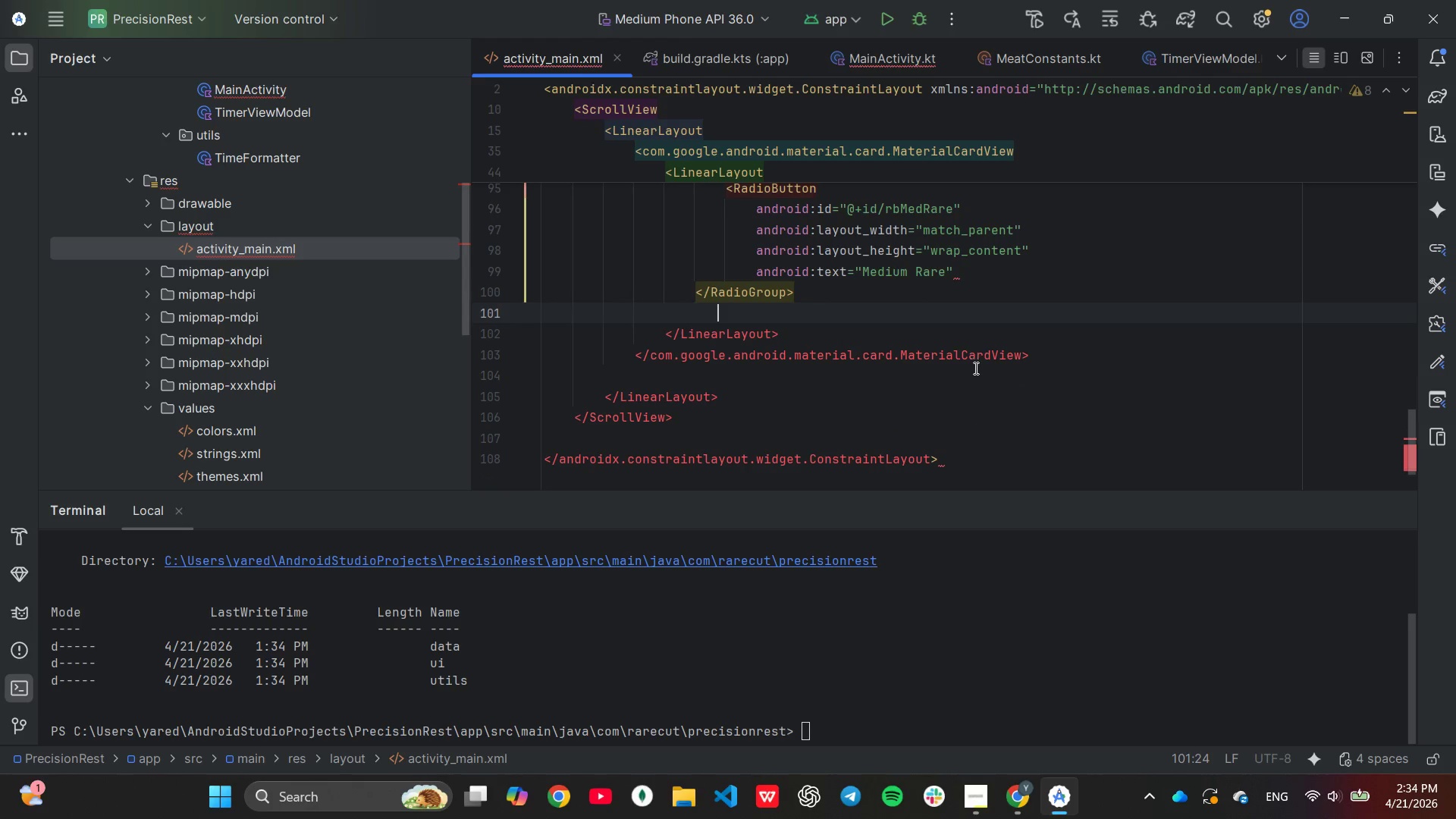 
key(Backspace)
 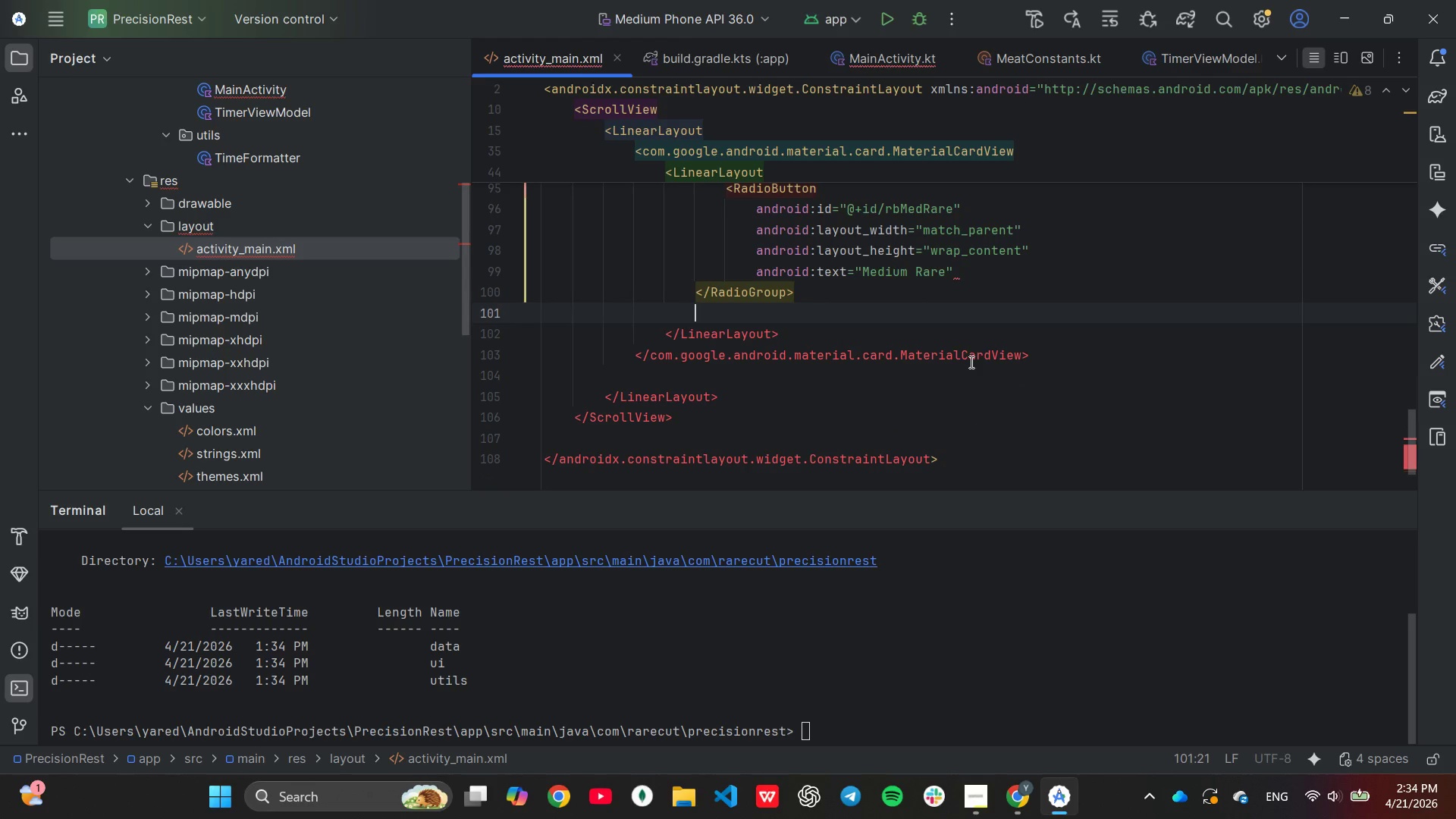 
key(Backspace)
 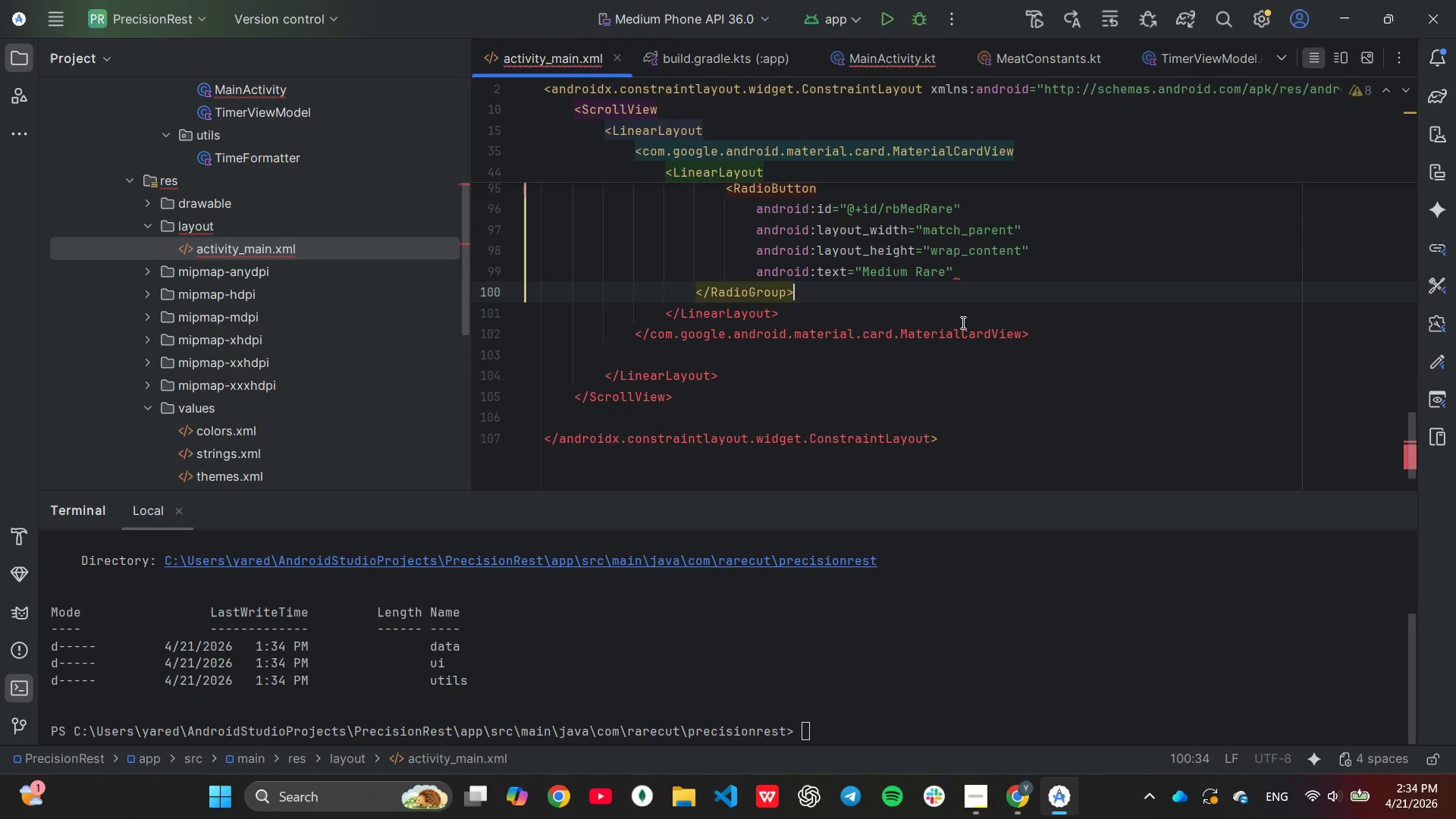 
scroll: coordinate [962, 318], scroll_direction: up, amount: 1.0
 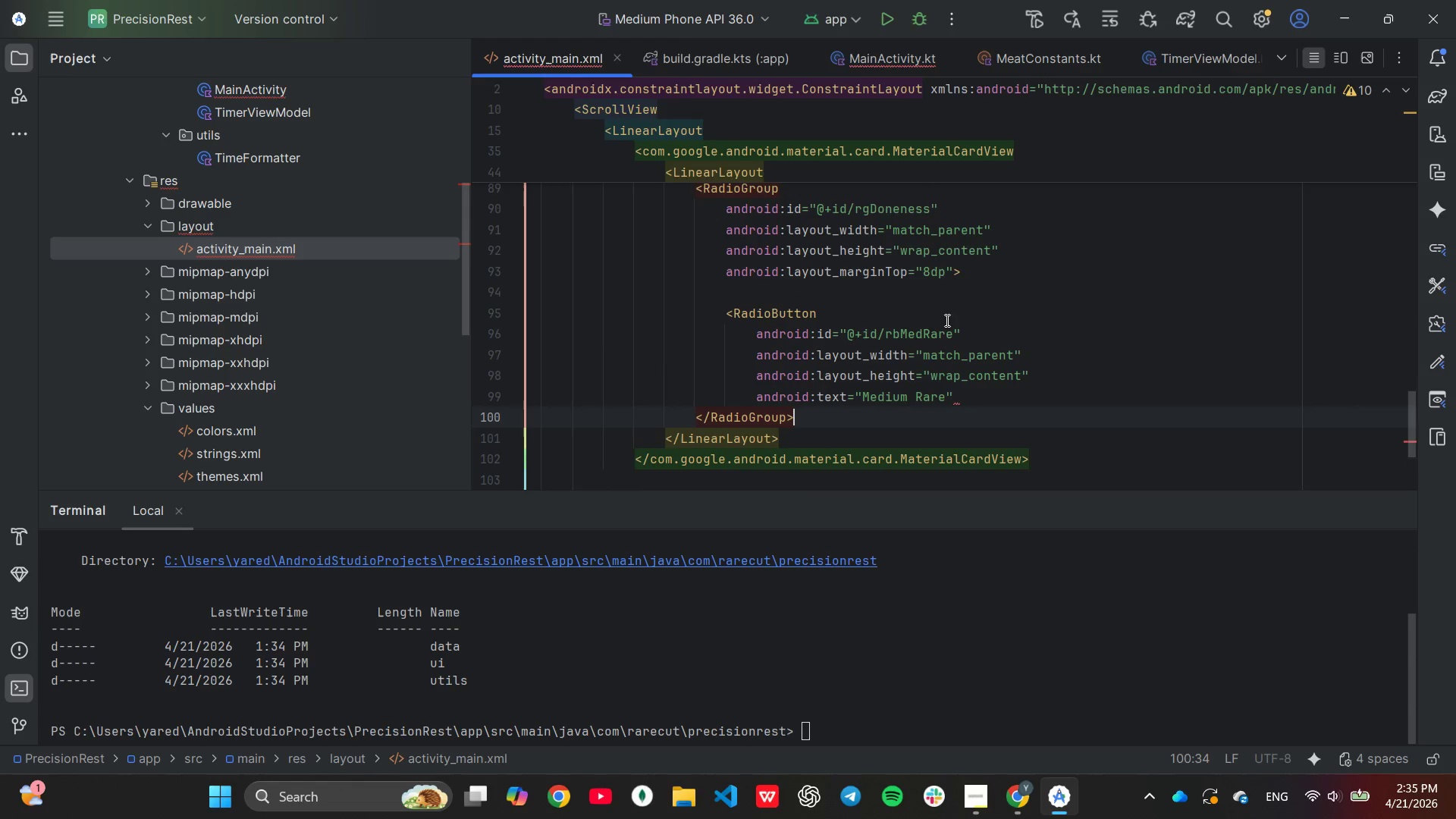 
left_click([942, 300])
 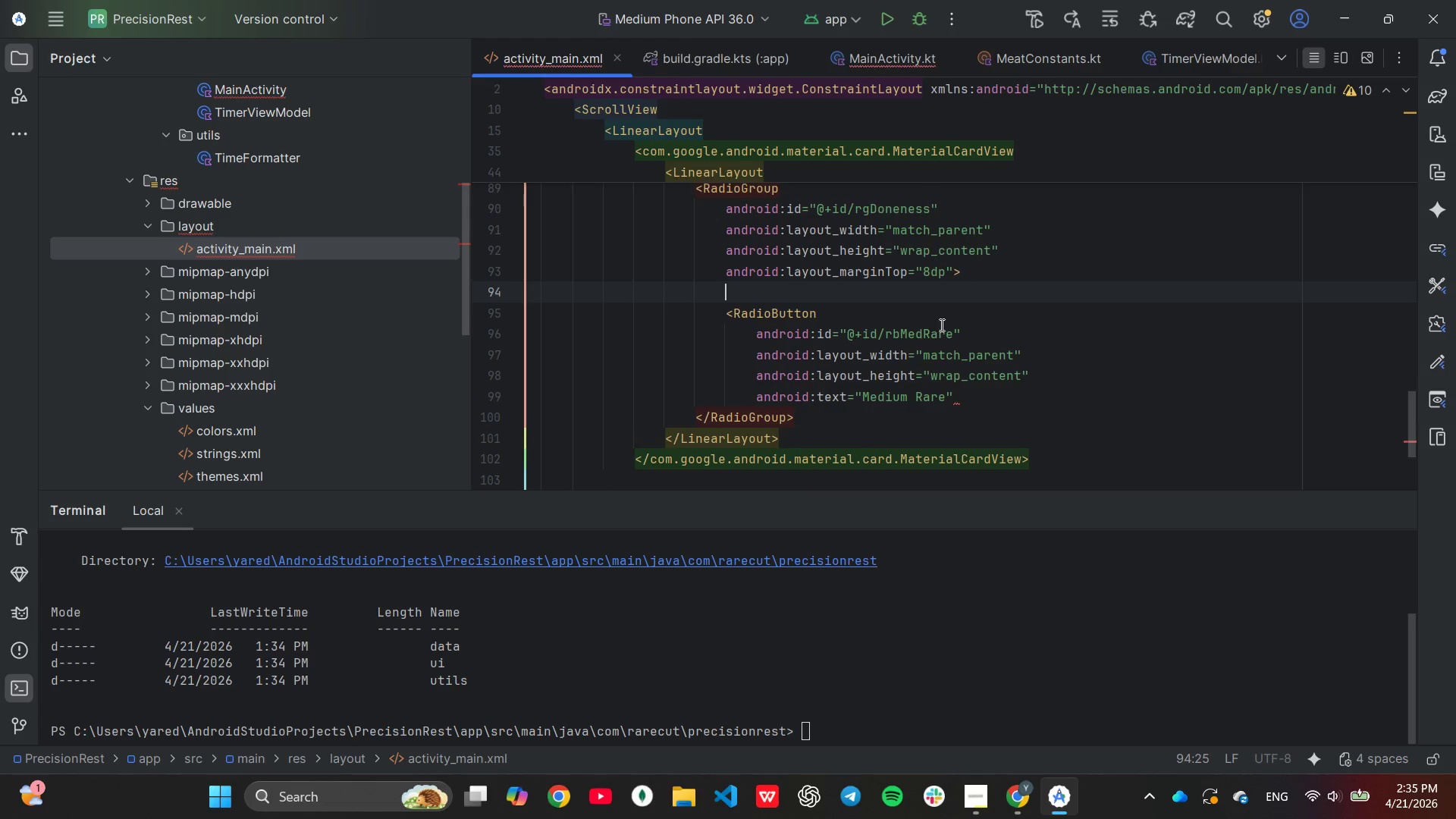 
mouse_move([921, 326])
 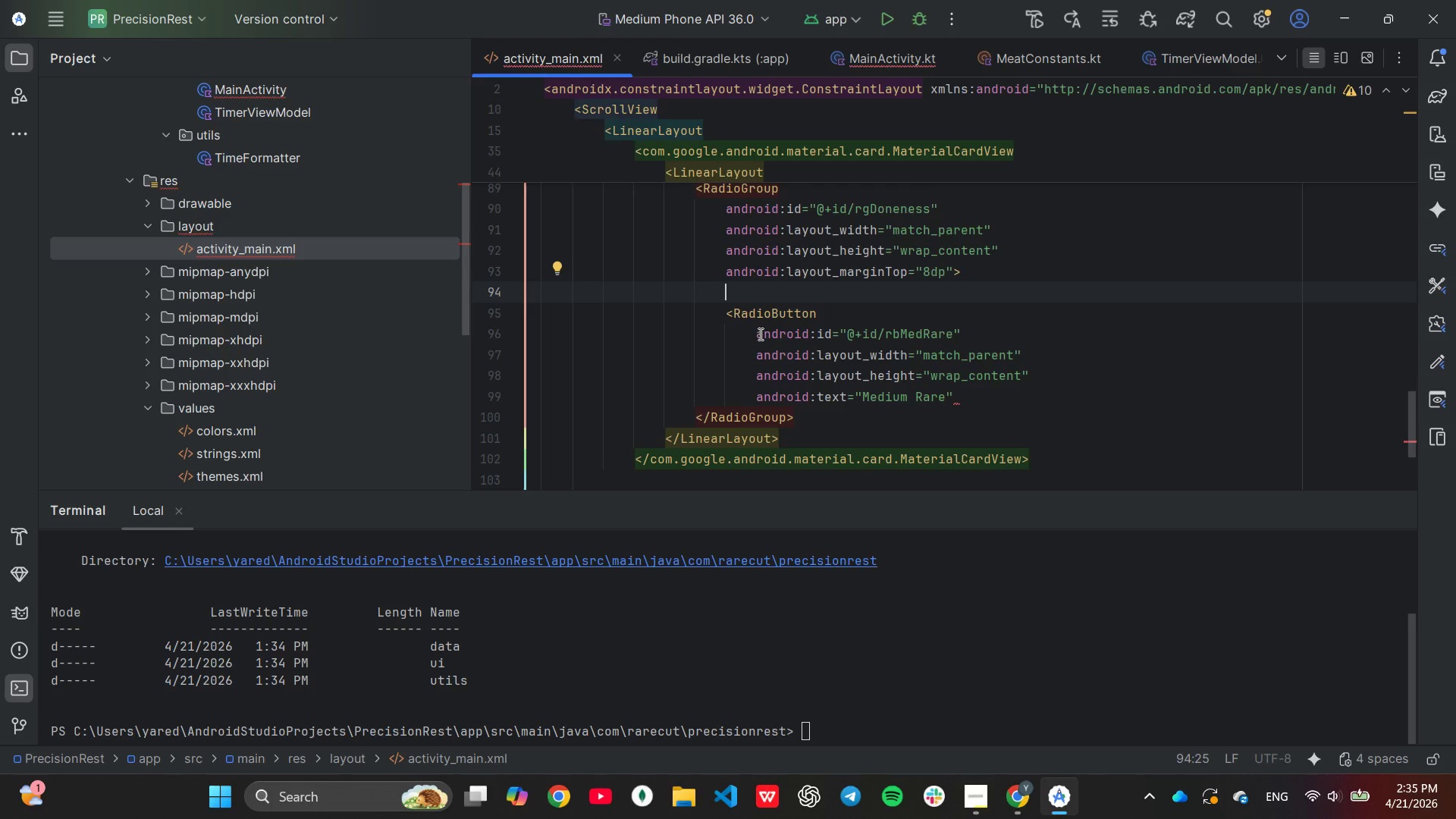 
wait(7.72)
 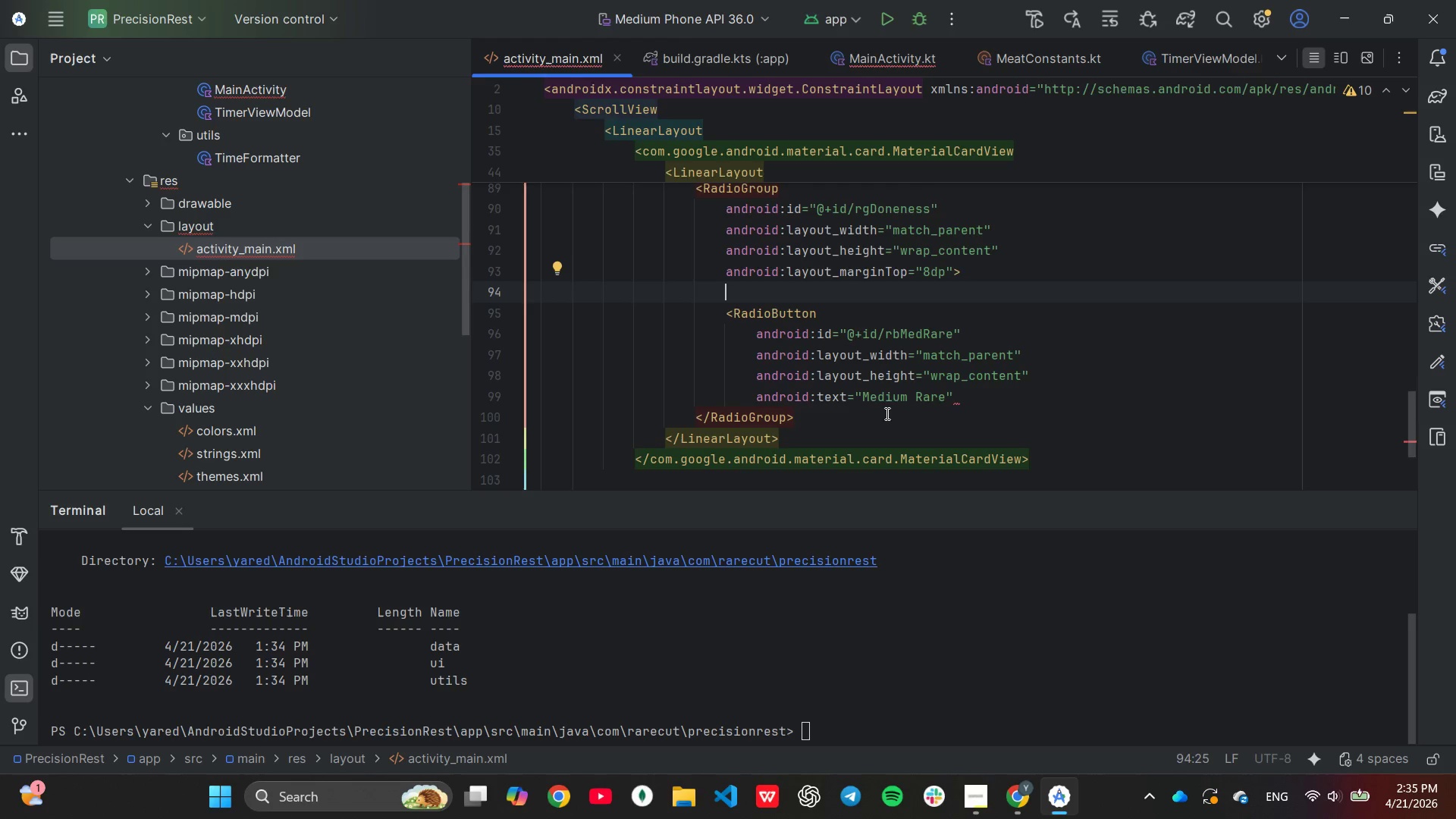 
mouse_move([792, 441])
 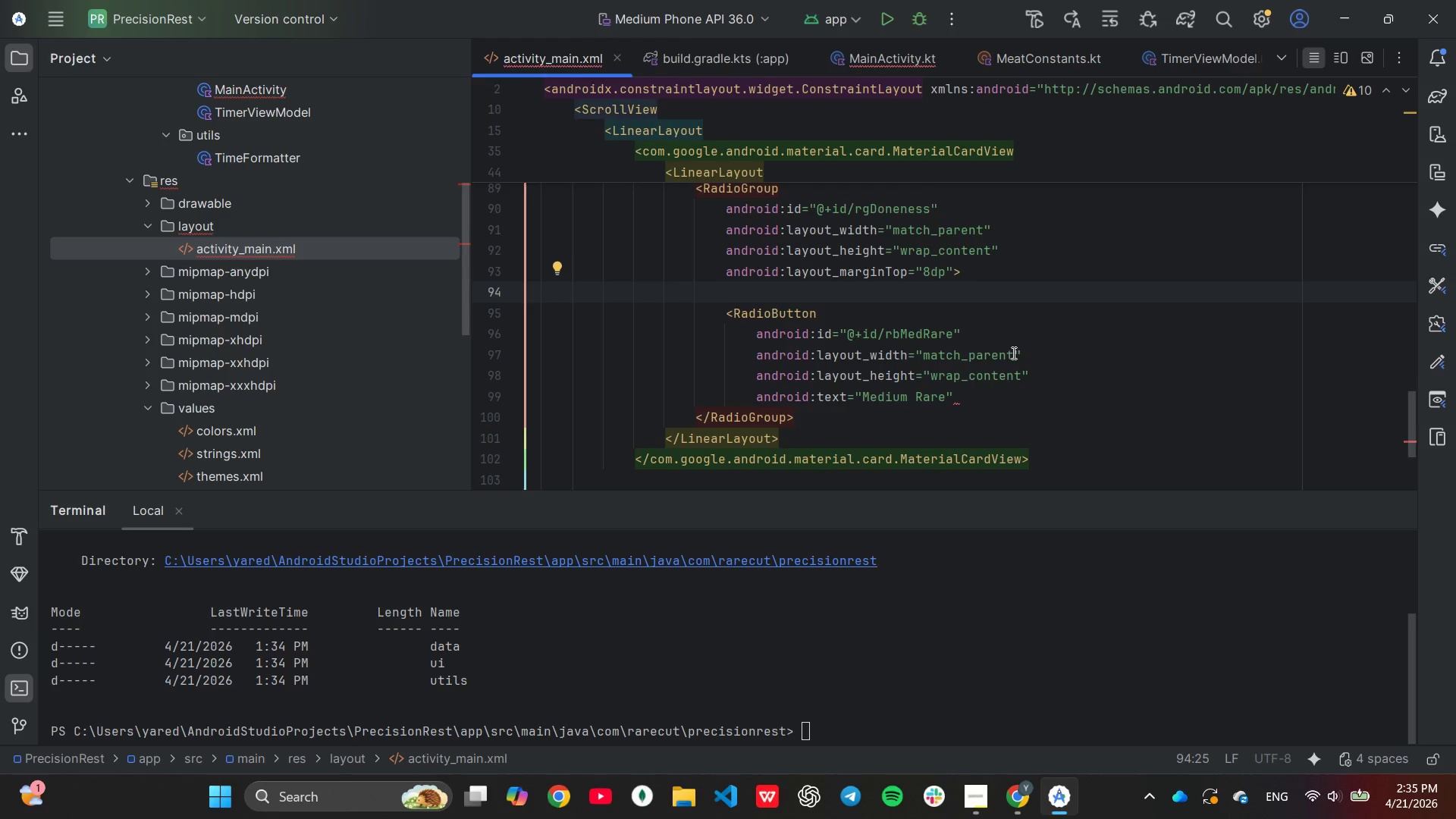 
left_click([1012, 353])
 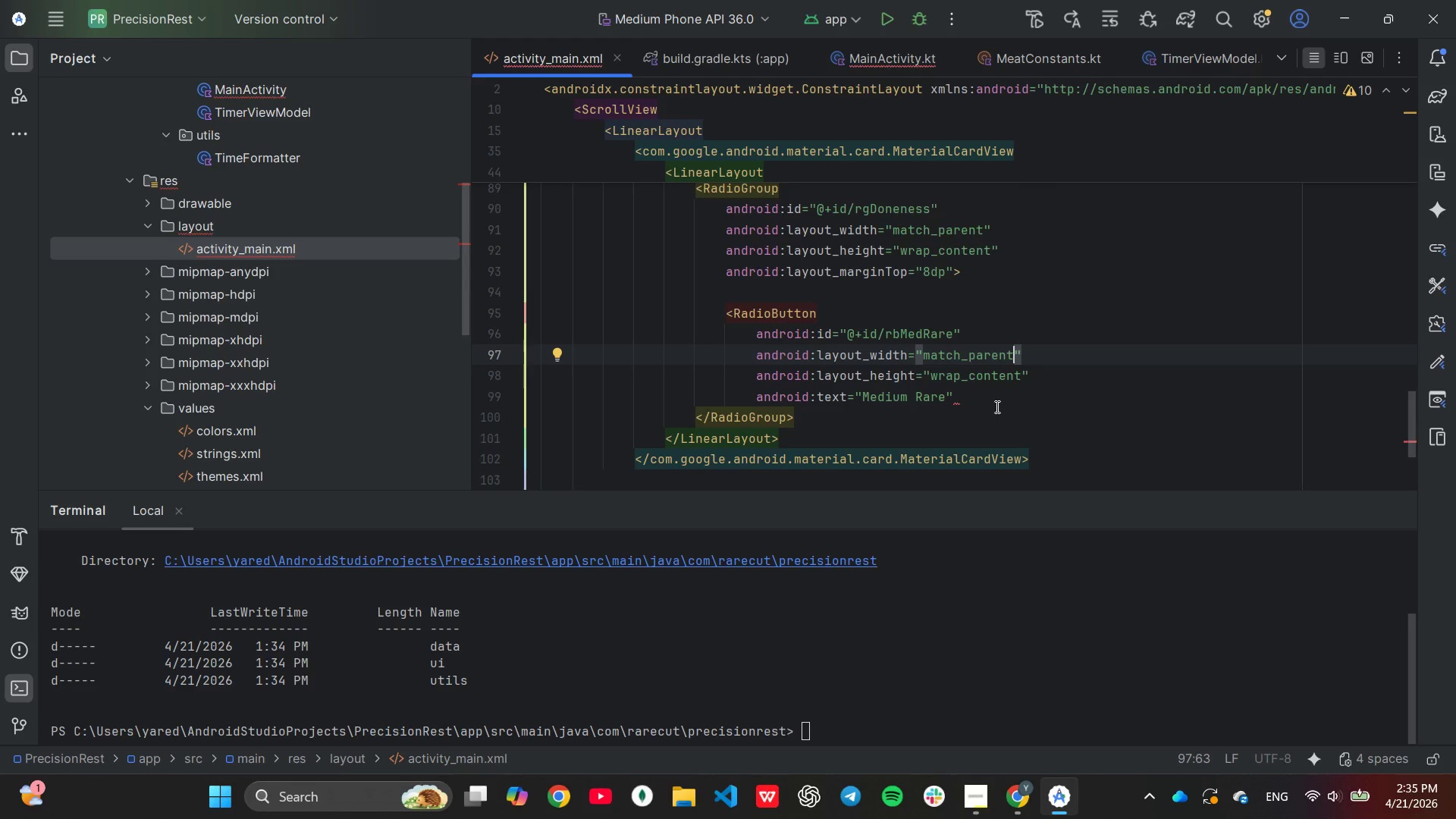 
hold_key(key=Backspace, duration=0.7)
 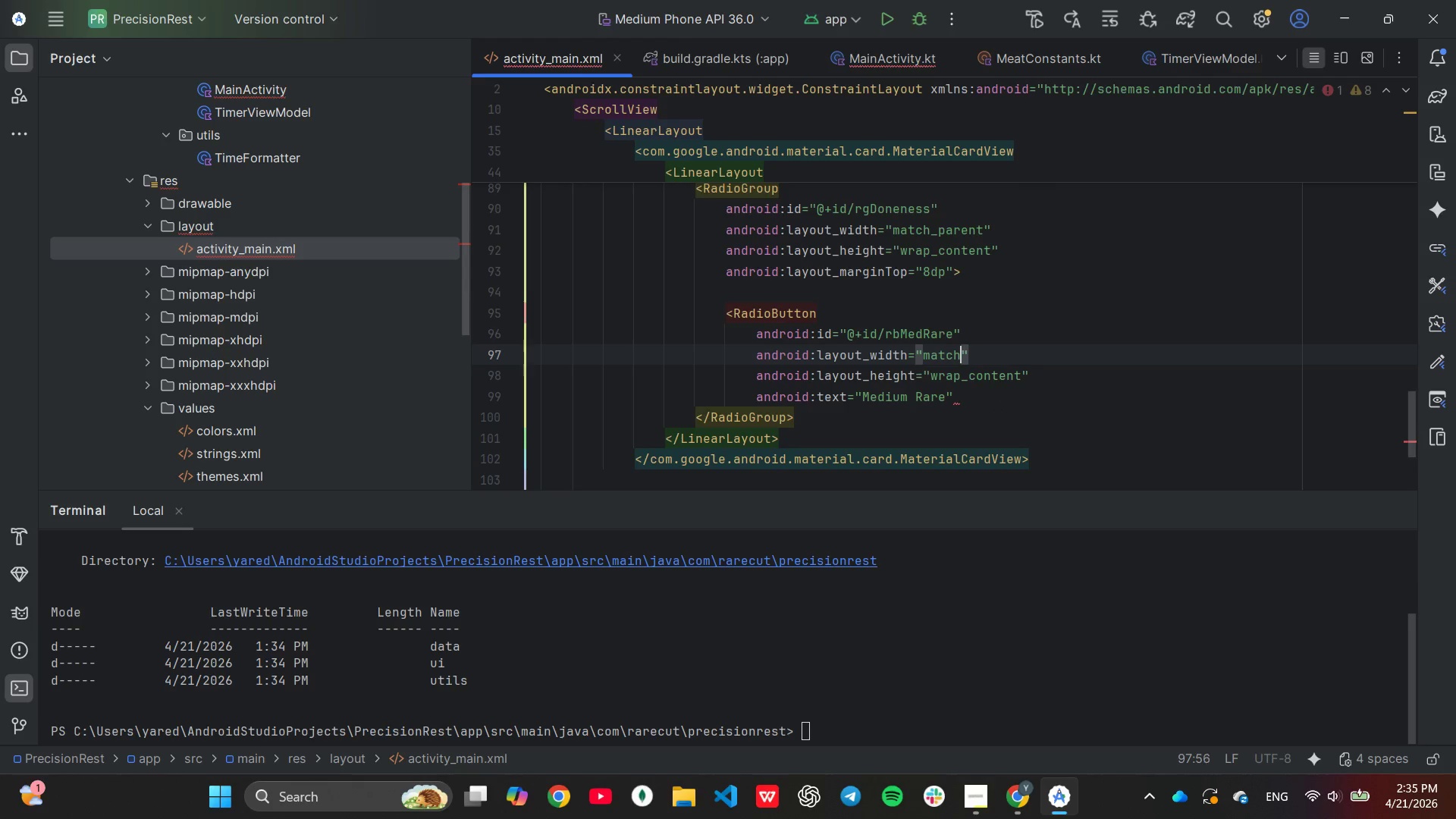 
key(Backspace)
key(Backspace)
key(Backspace)
key(Backspace)
key(Backspace)
type(wr)
 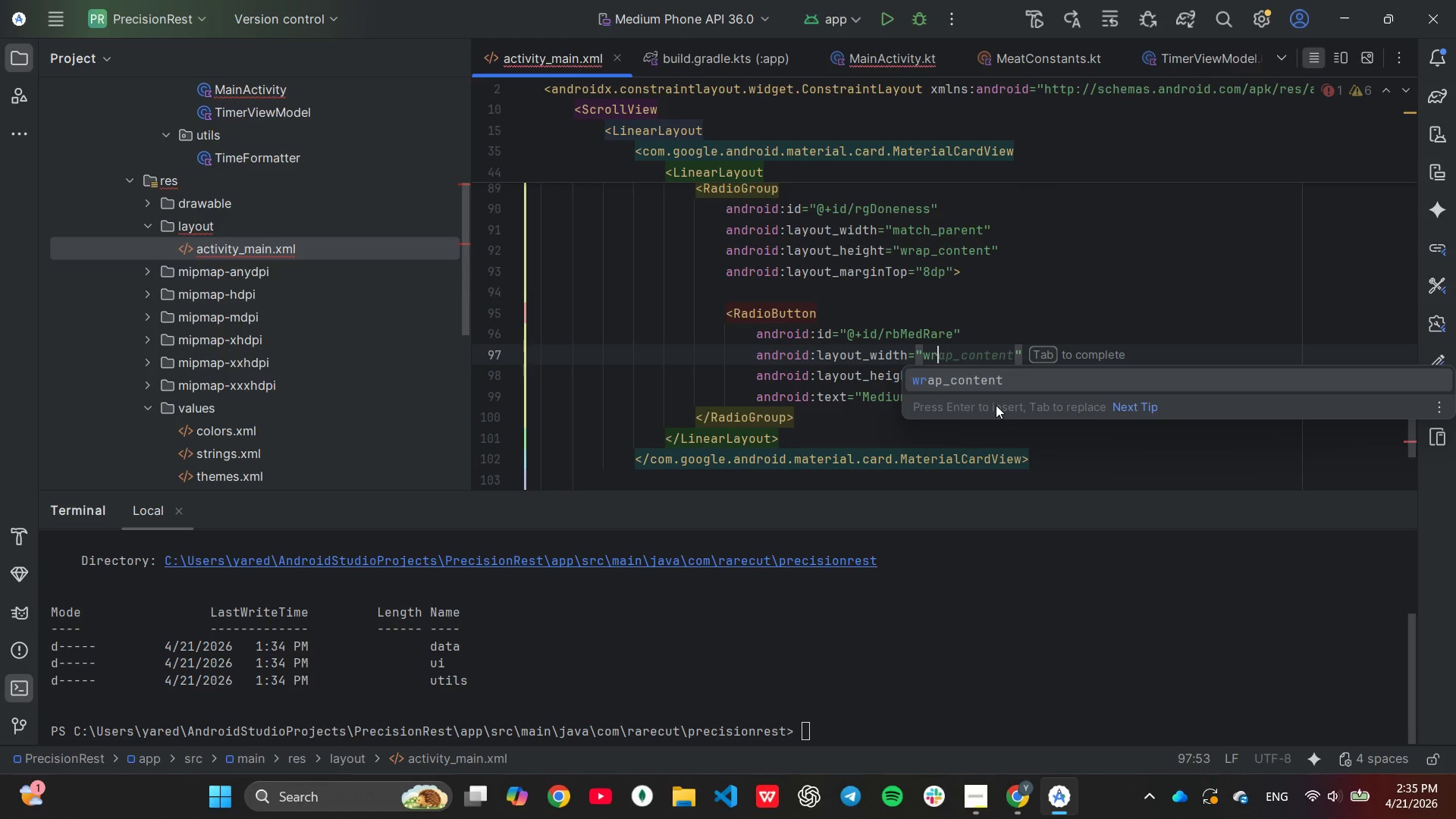 
key(Enter)
 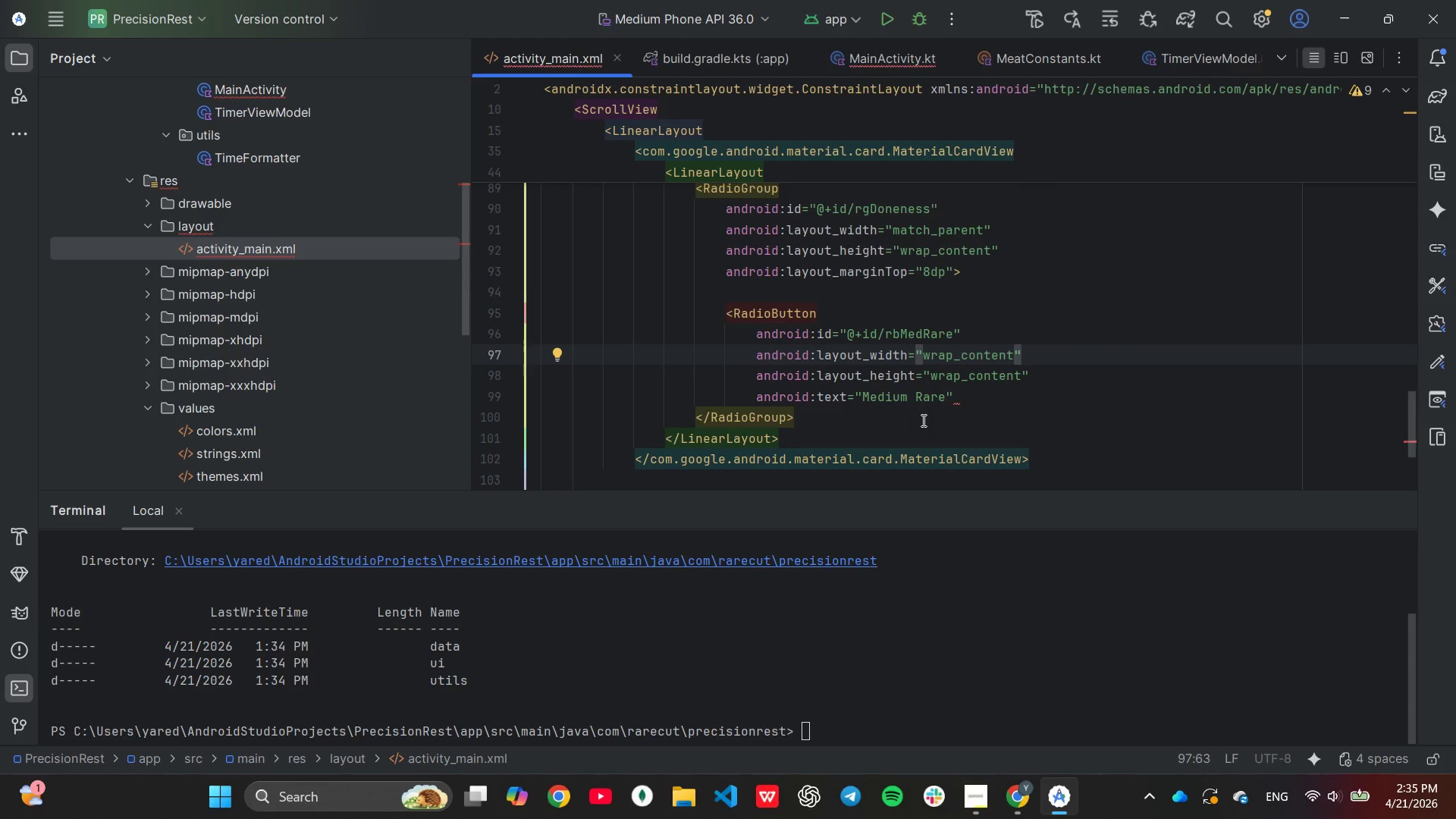 
wait(7.38)
 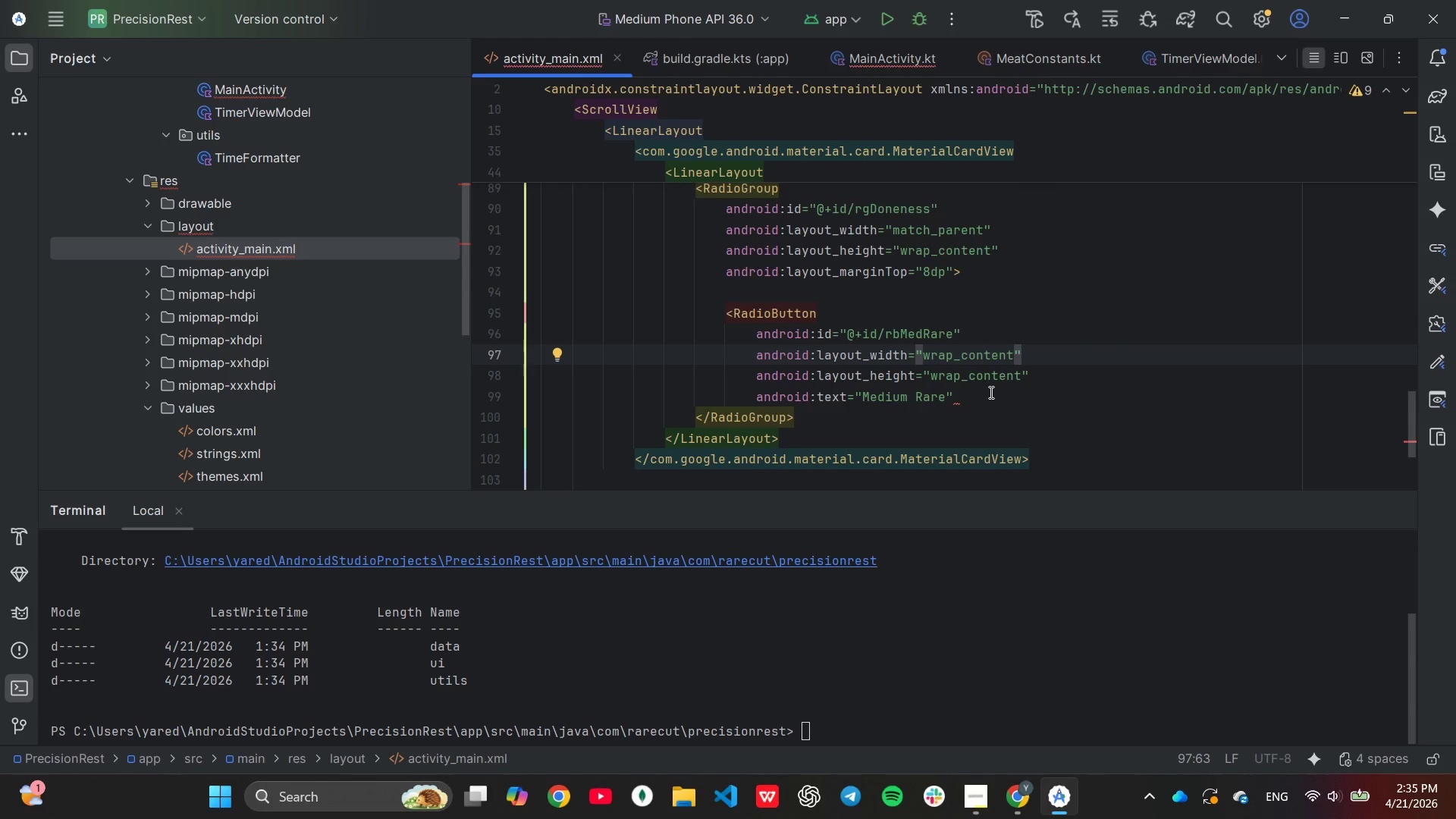 
left_click([918, 397])
 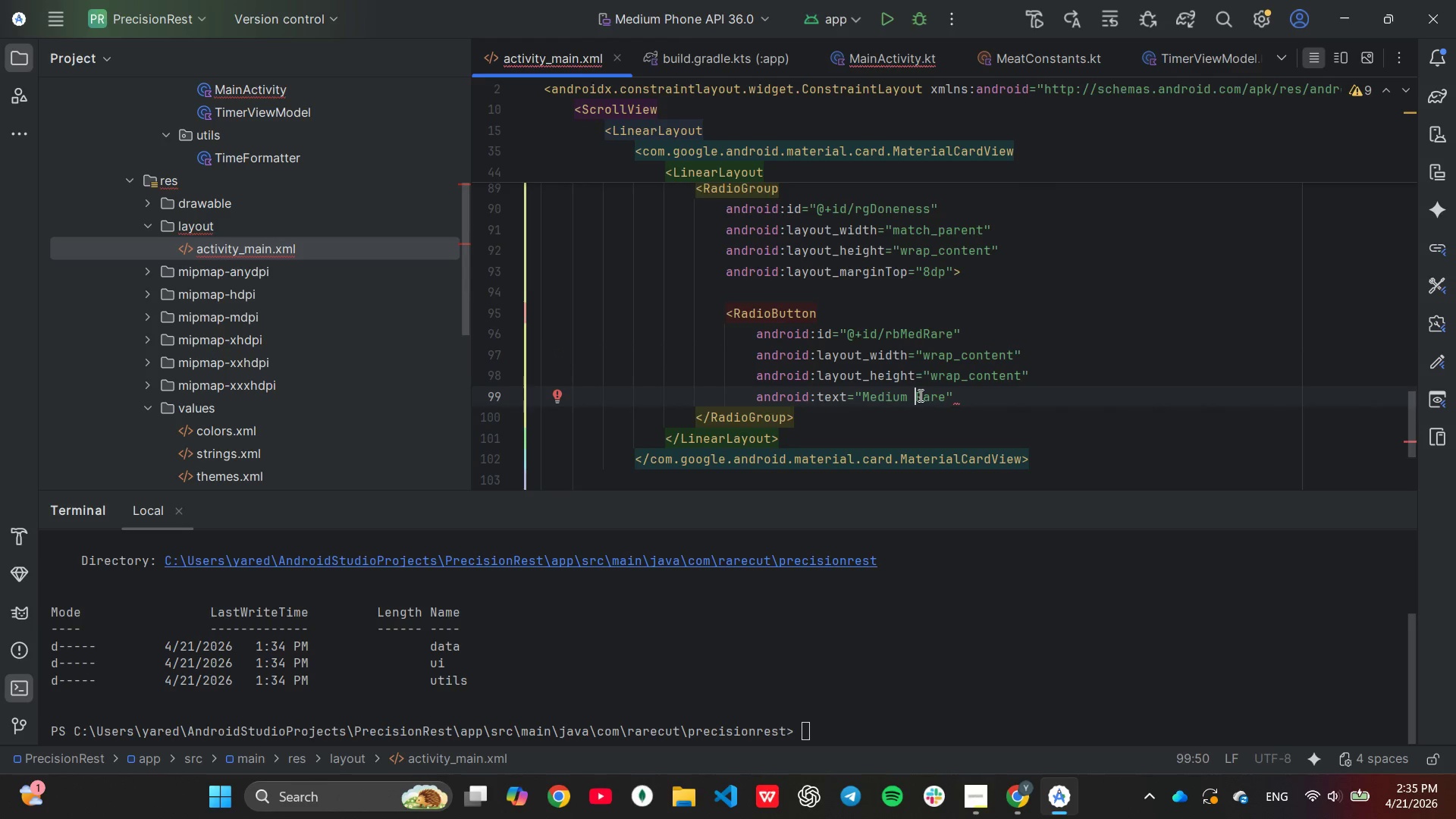 
hold_key(key=Backspace, duration=0.64)
 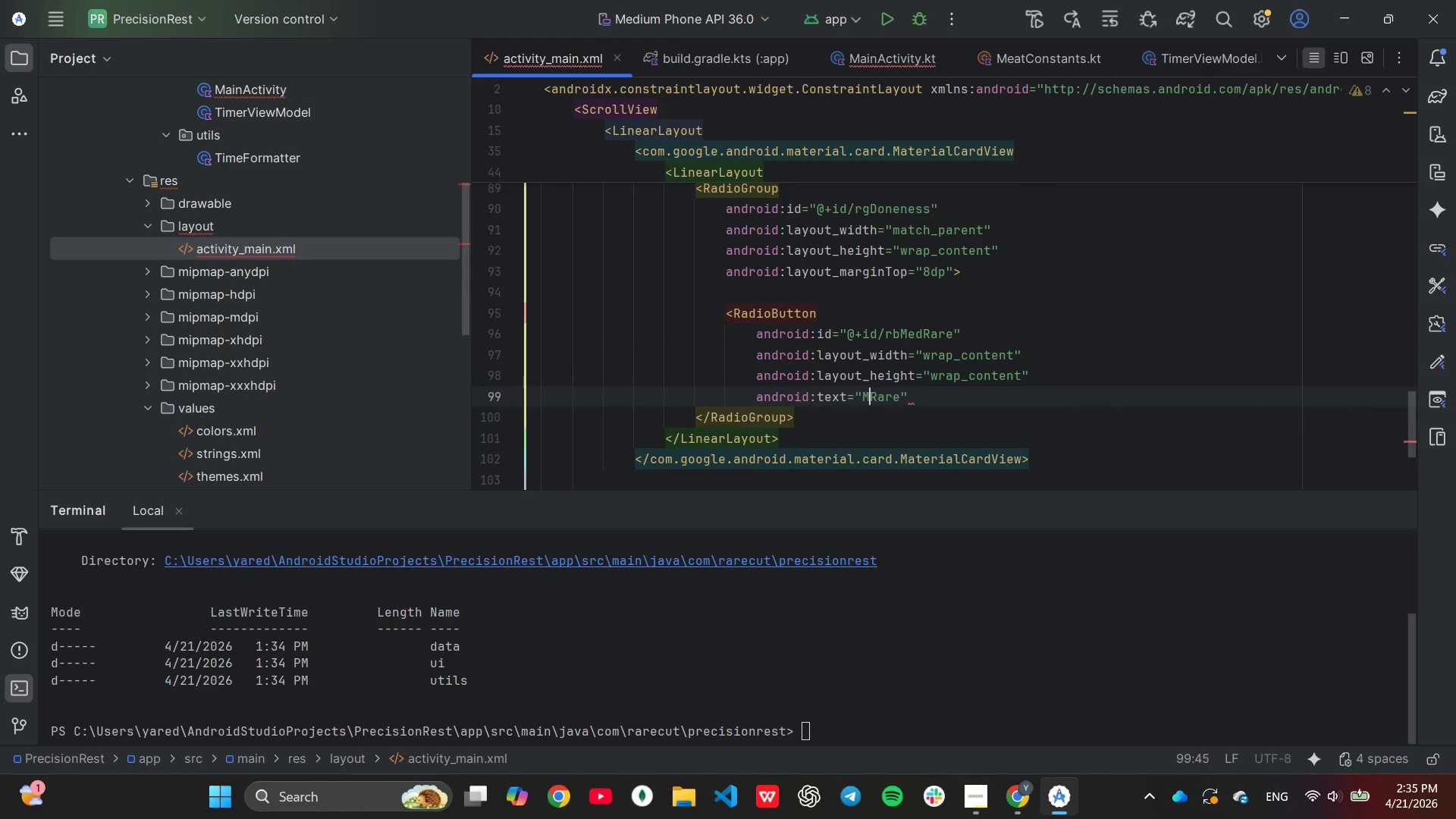 
key(Backspace)
 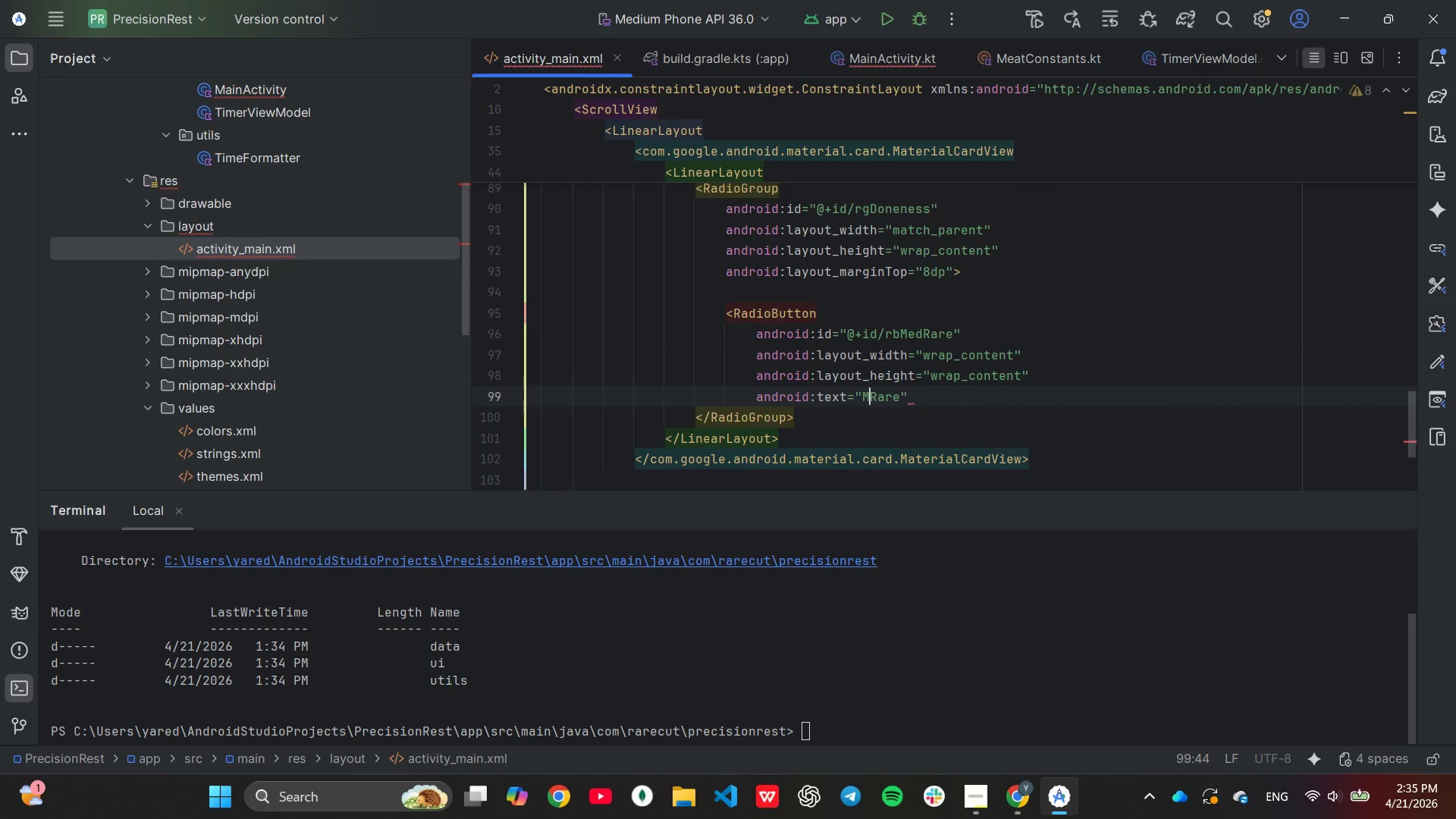 
key(Backspace)
 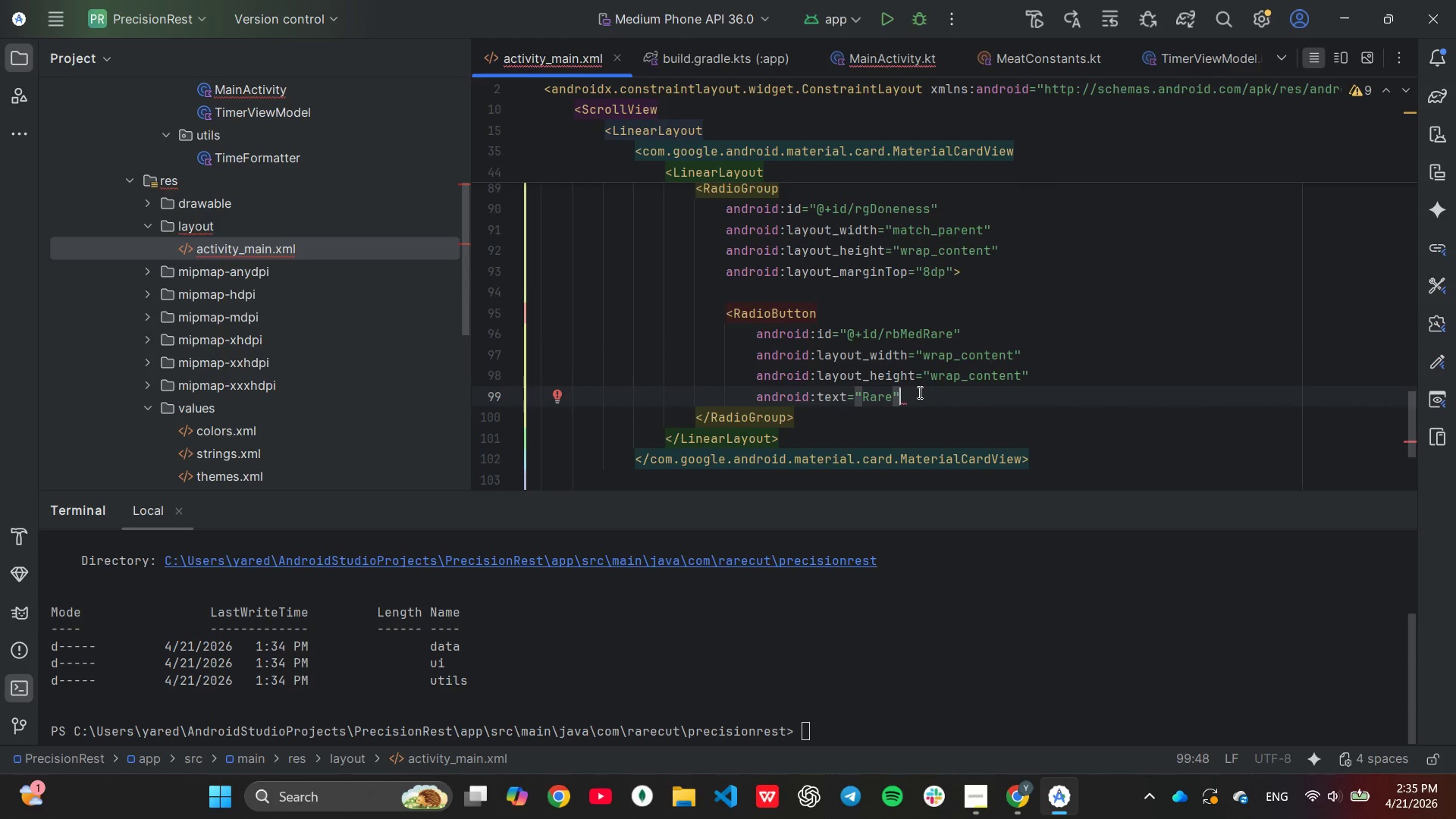 
wait(6.25)
 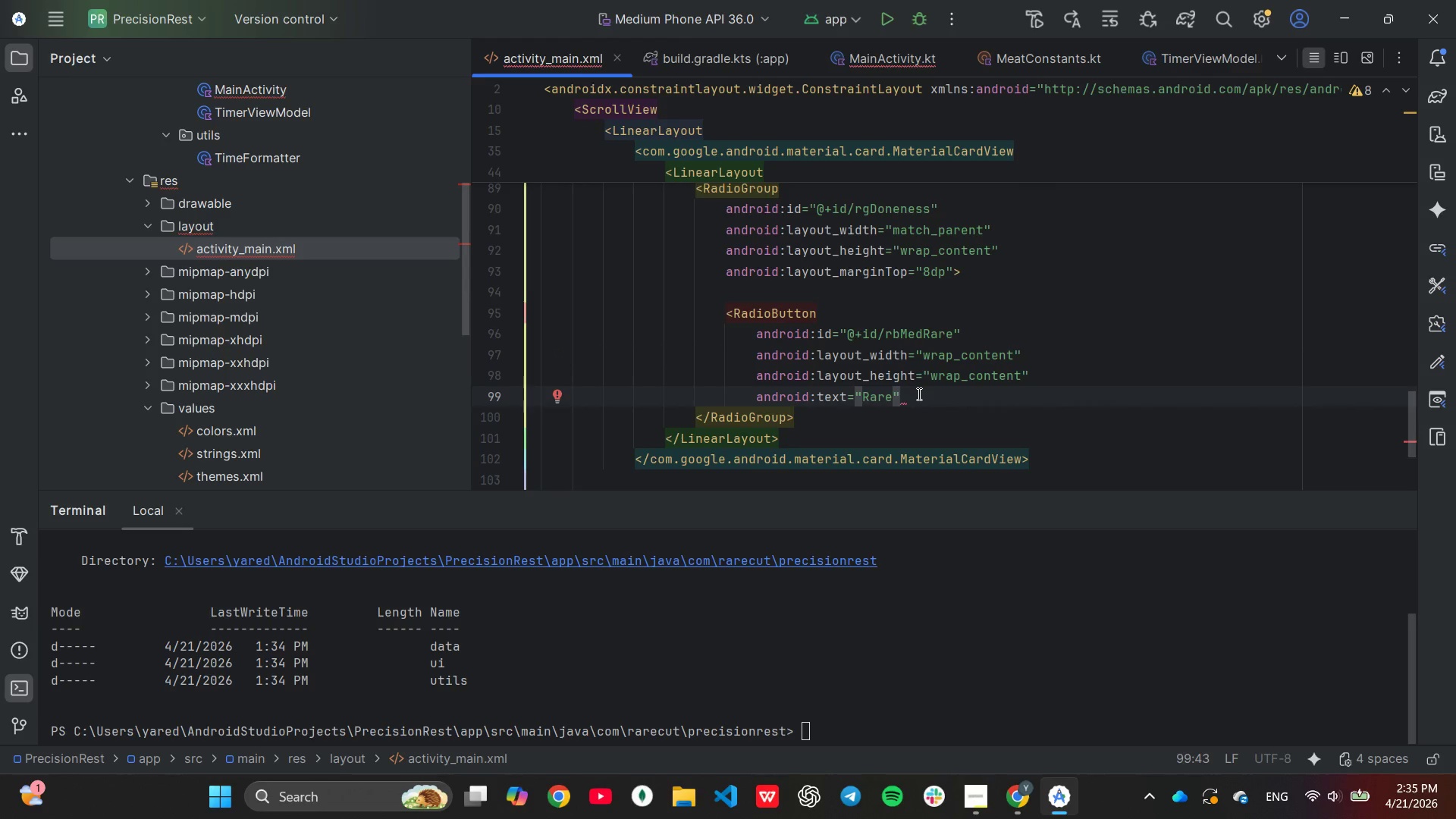 
key(Enter)
 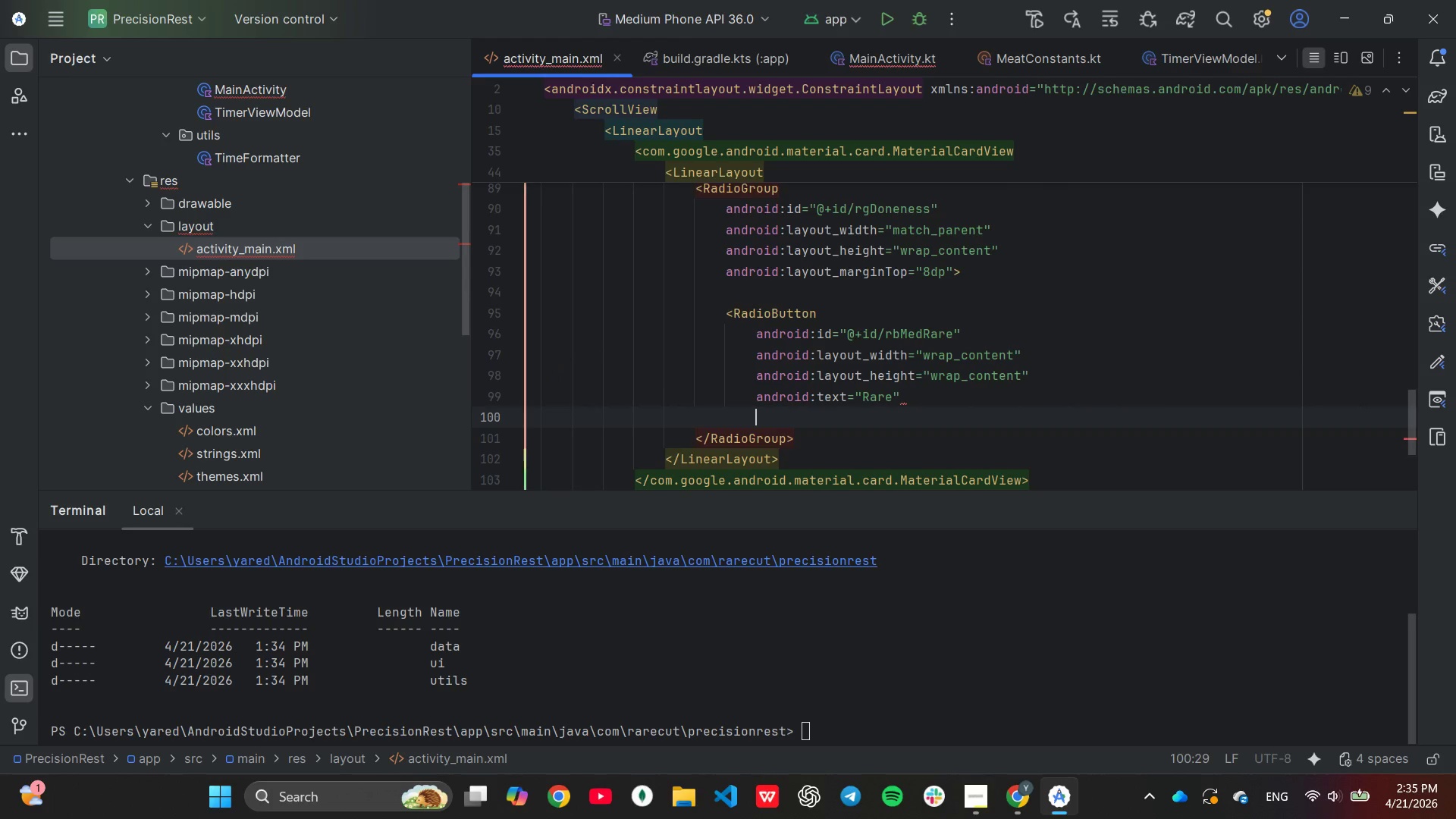 
type(android)
 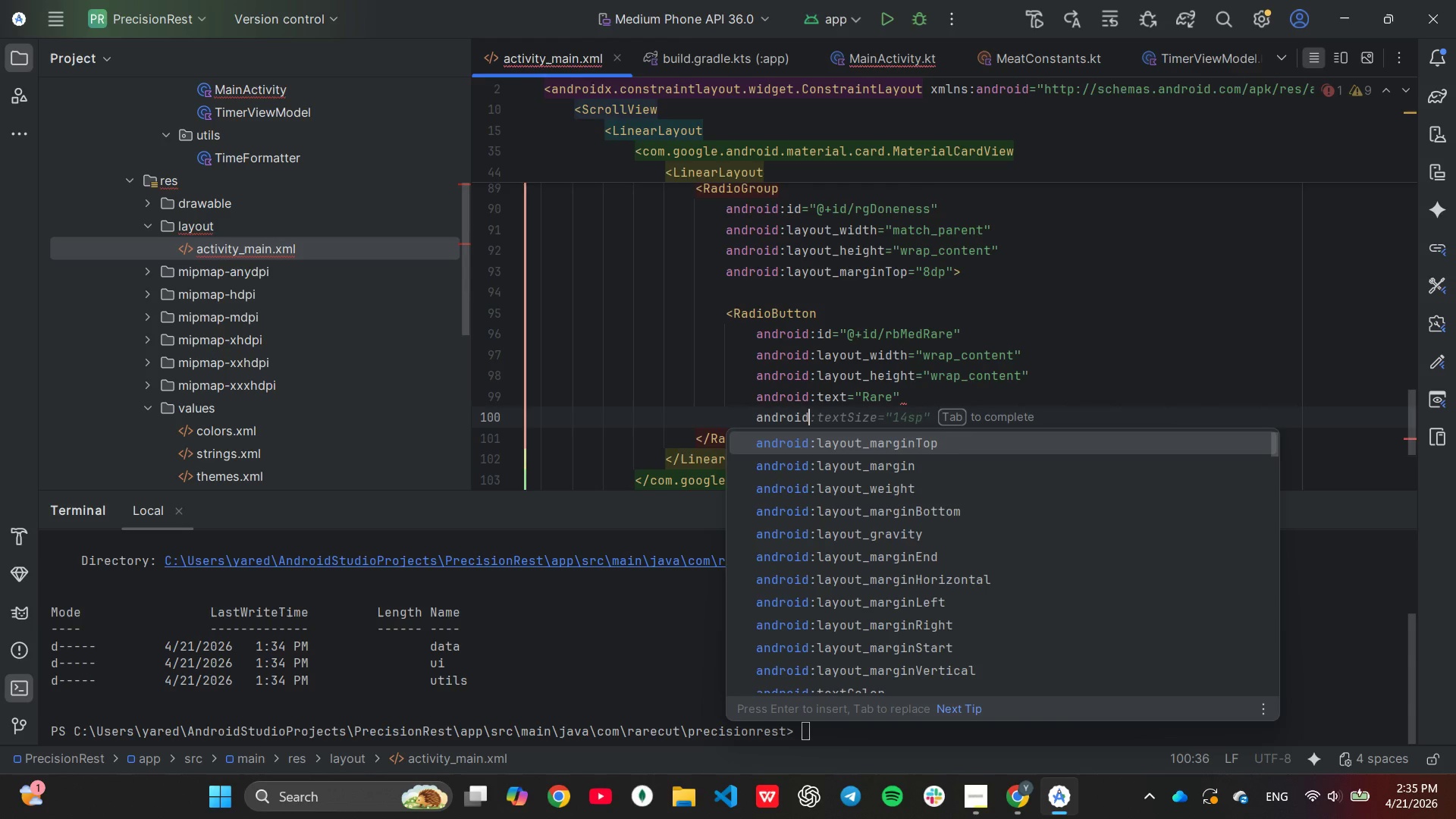 
type(:te)
 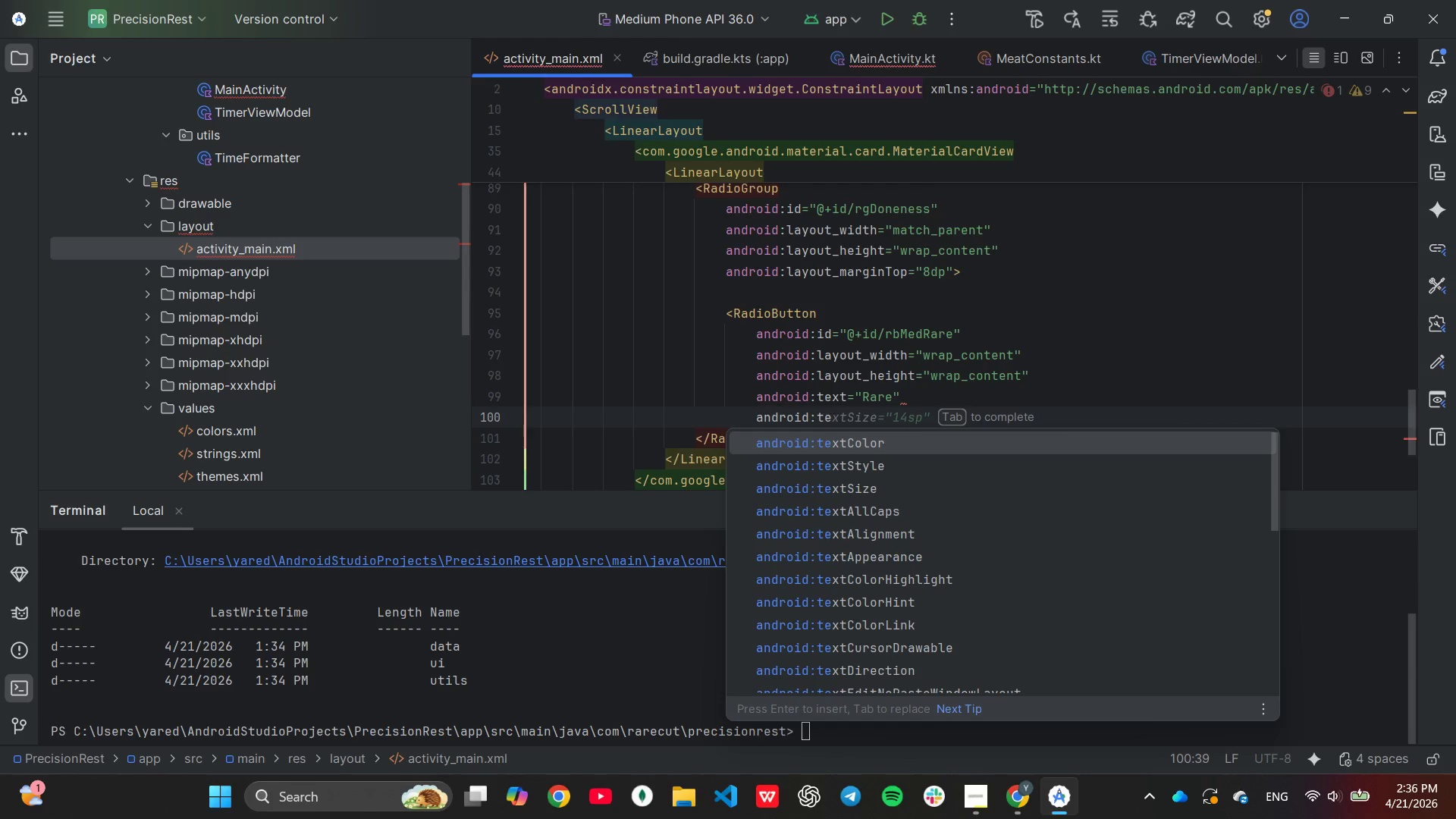 
key(Enter)
 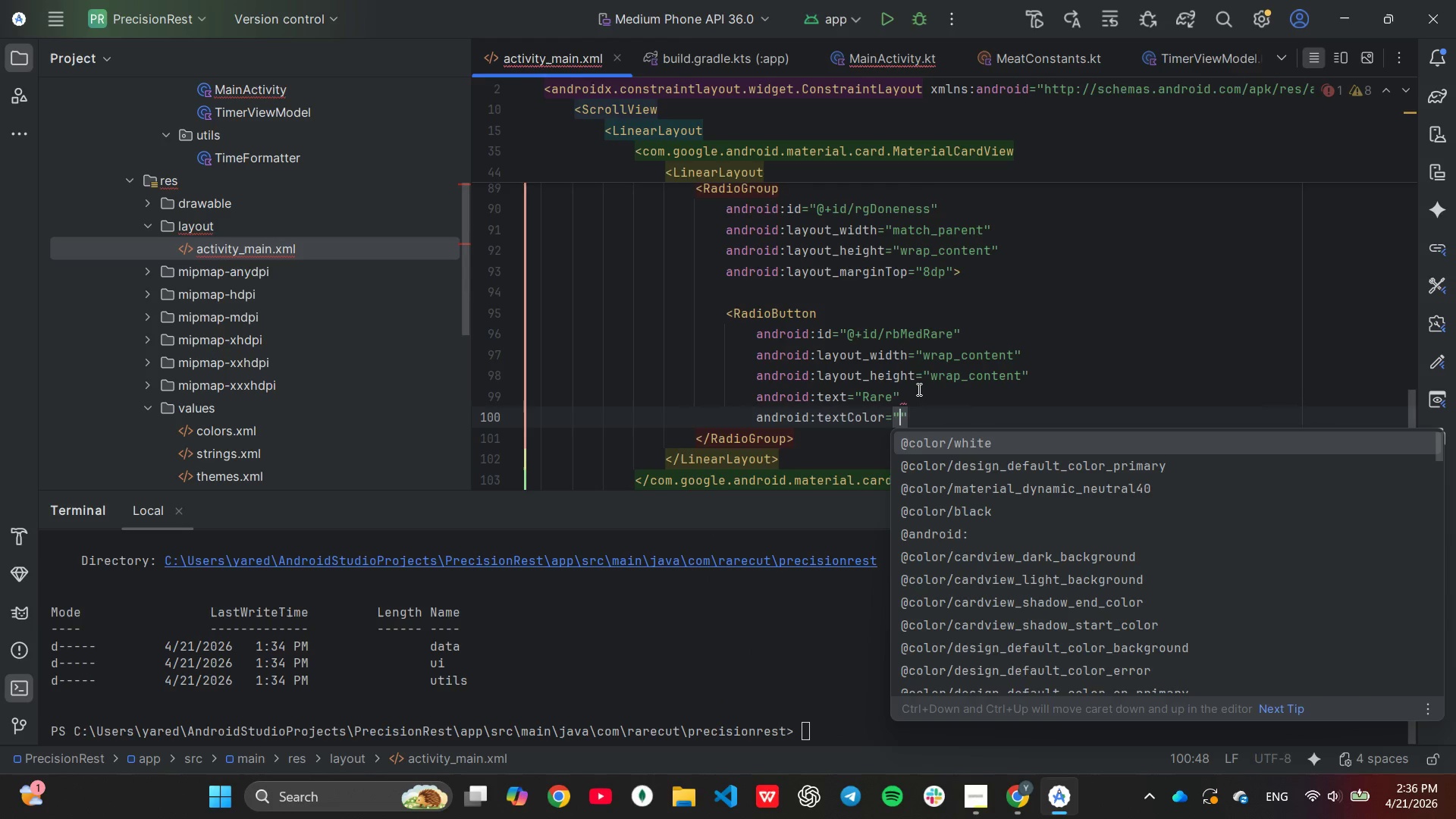 
wait(7.45)
 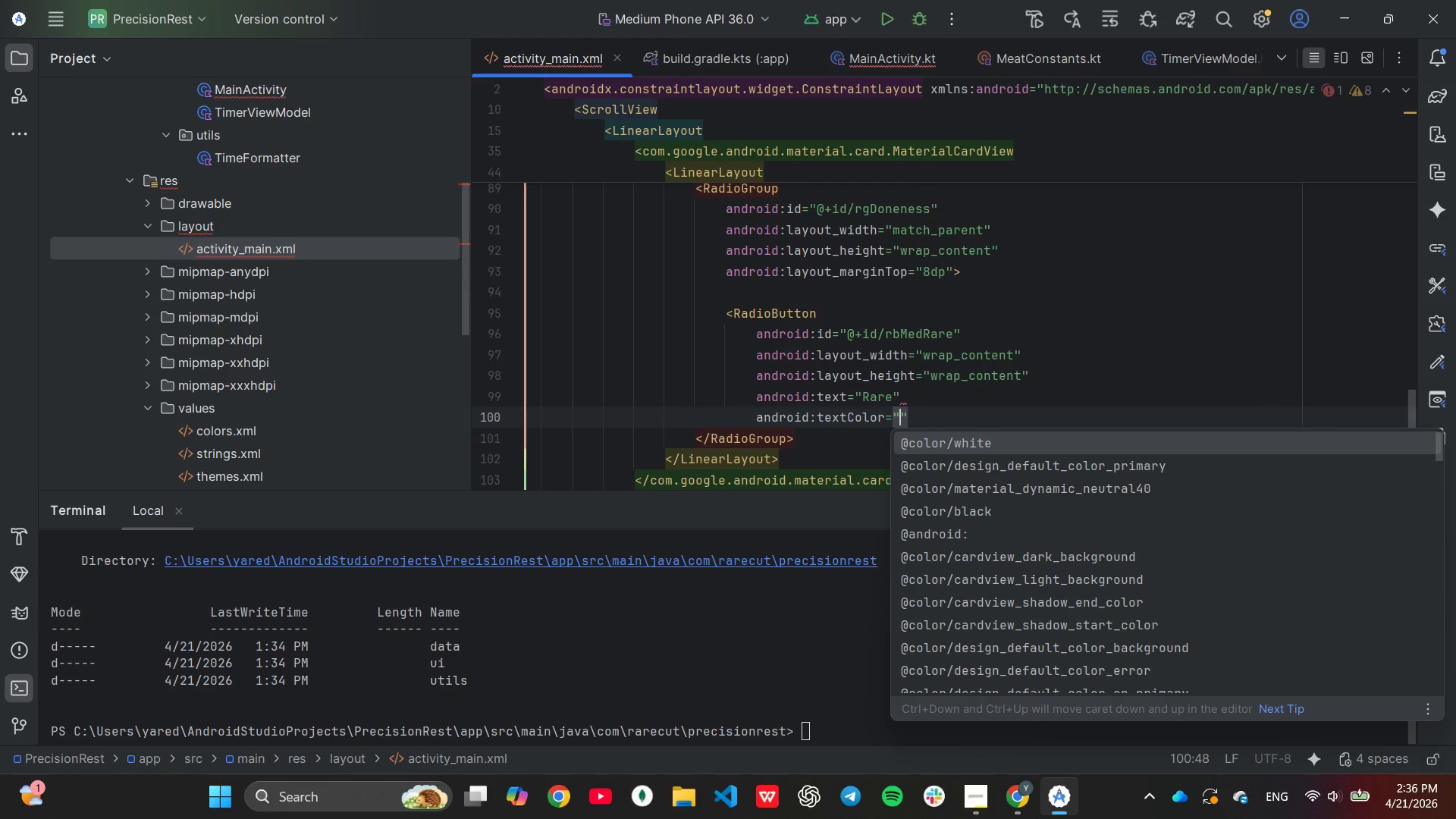 
key(Enter)
 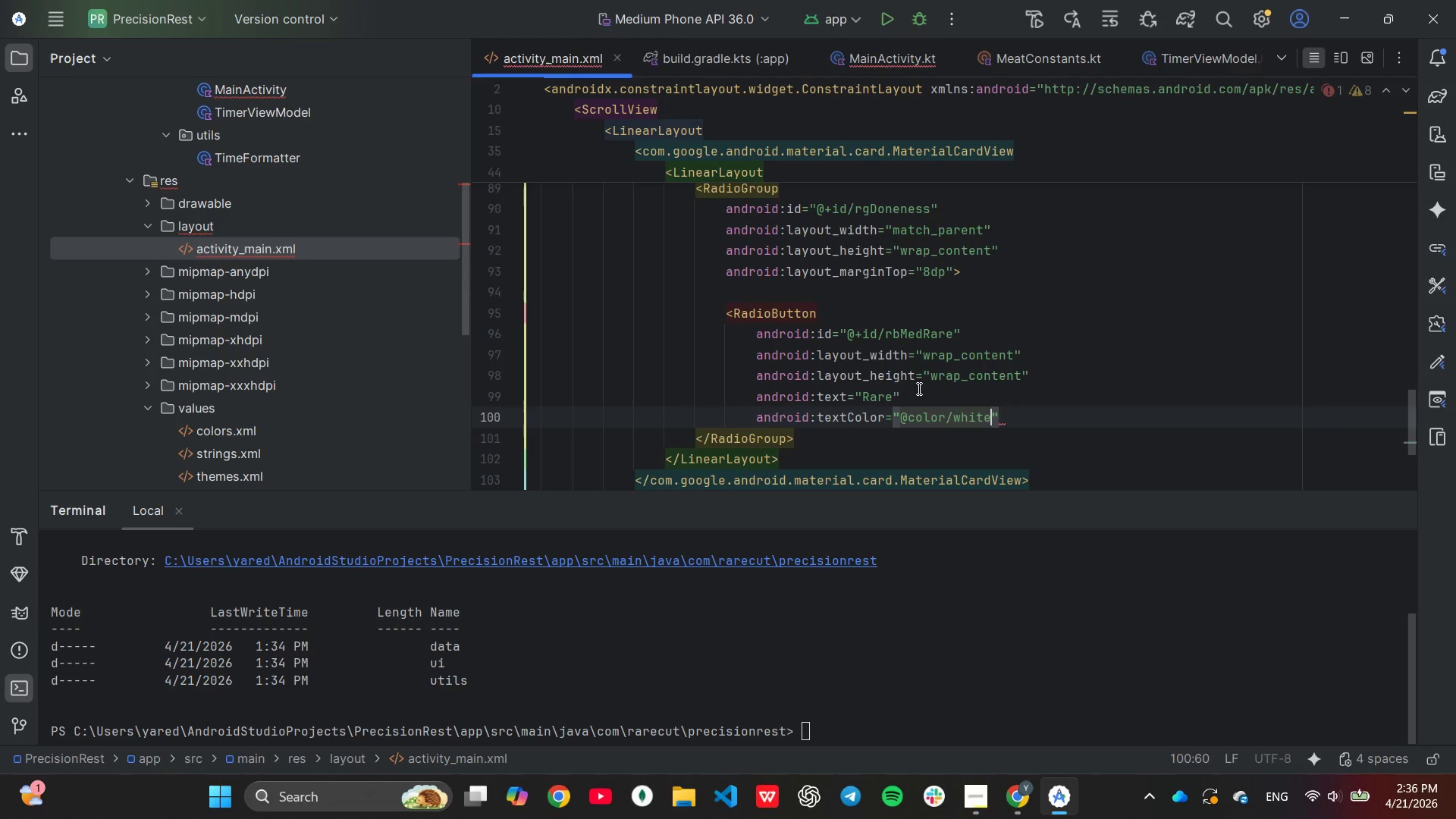 
key(ArrowRight)
 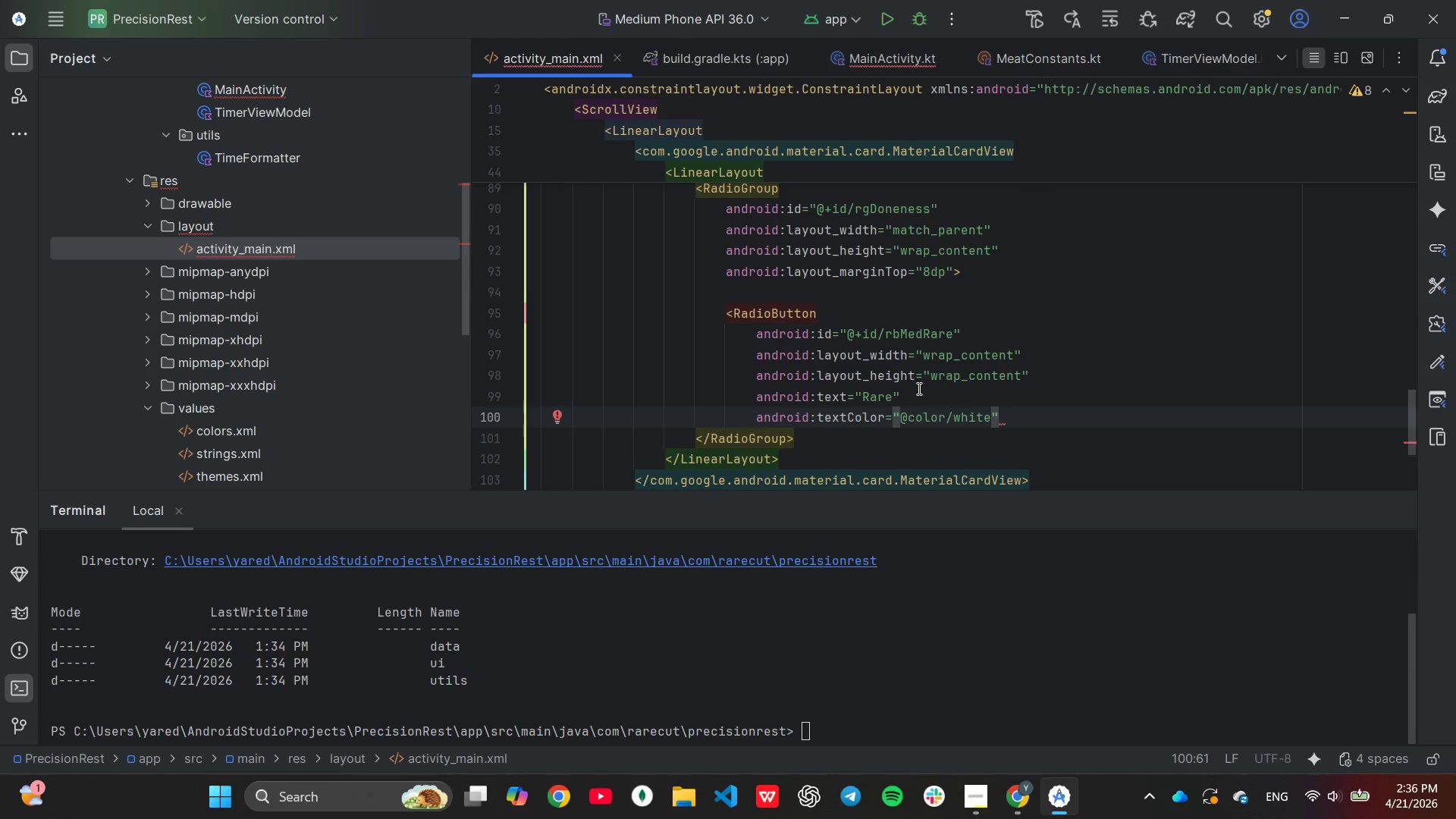 
key(Enter)
 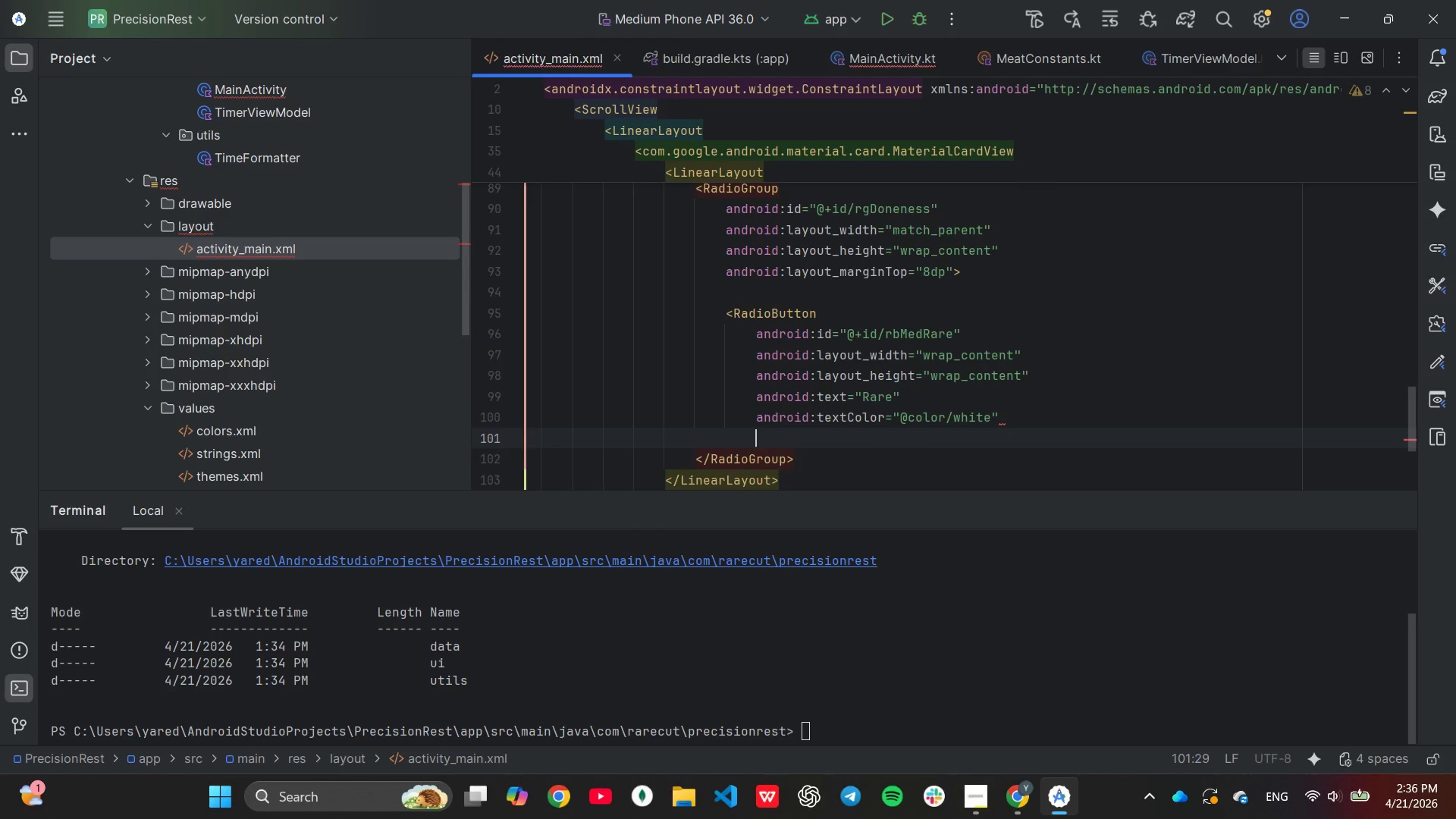 
type(android:ch)
 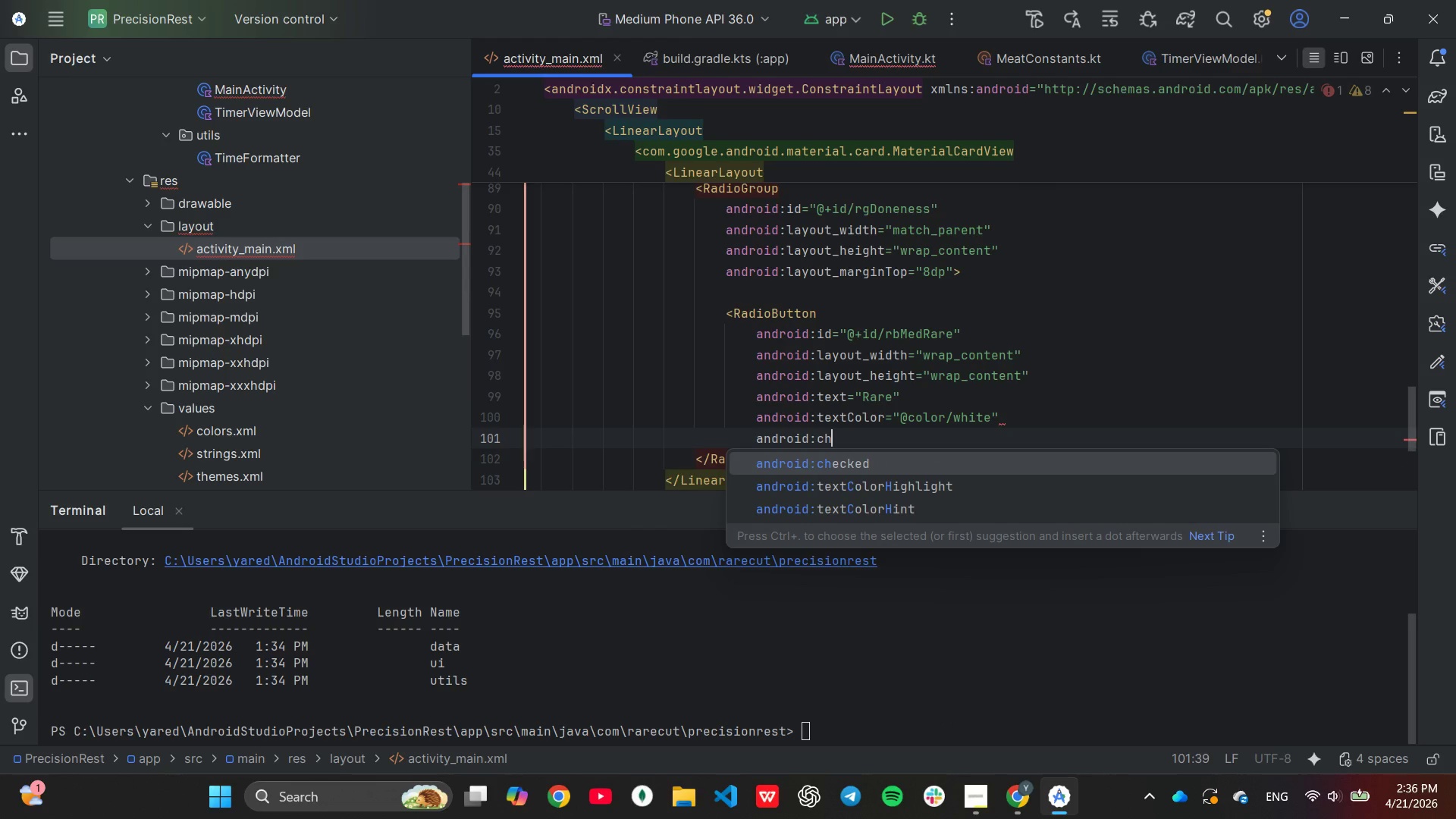 
key(Enter)
 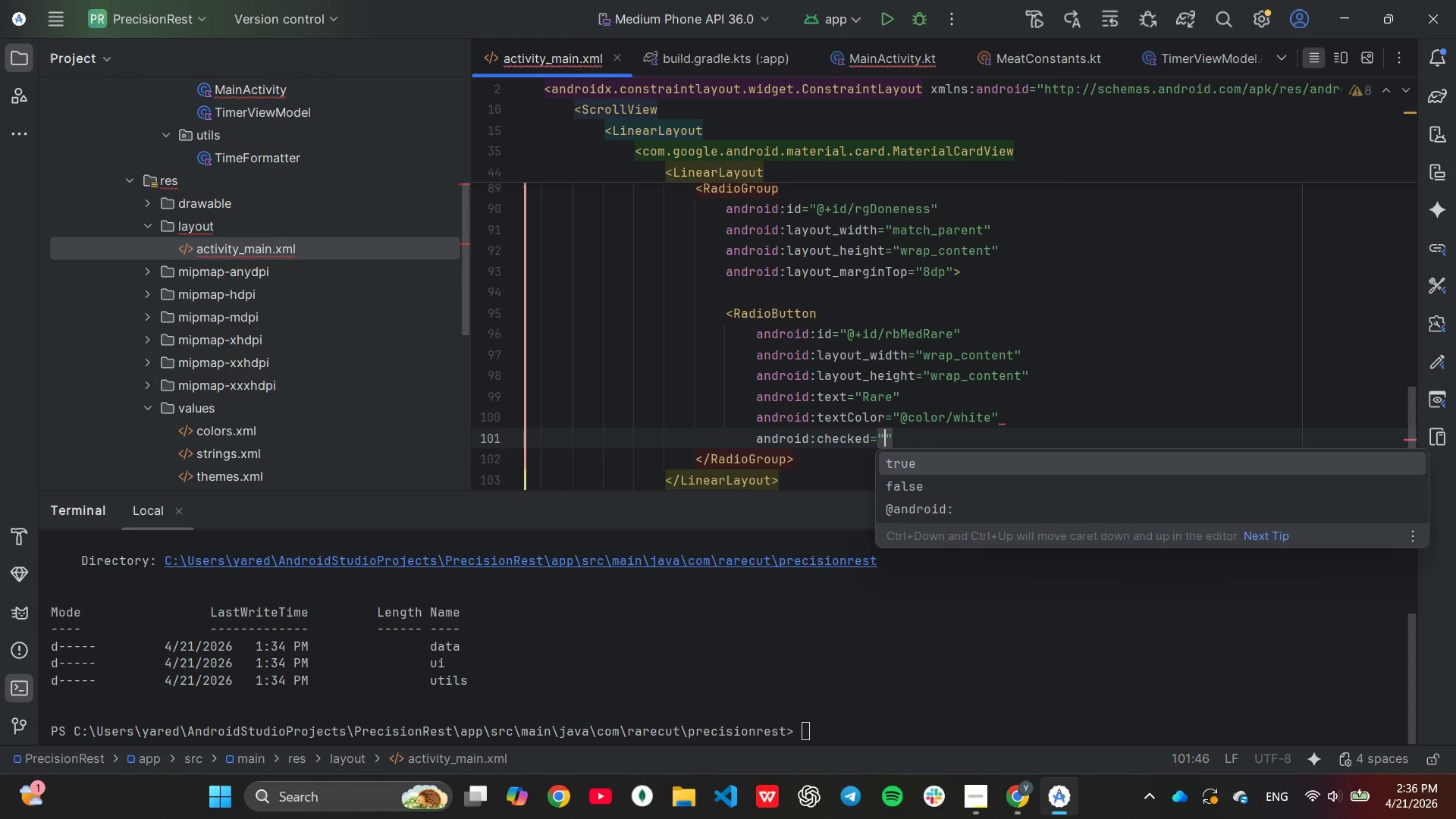 
key(Enter)
 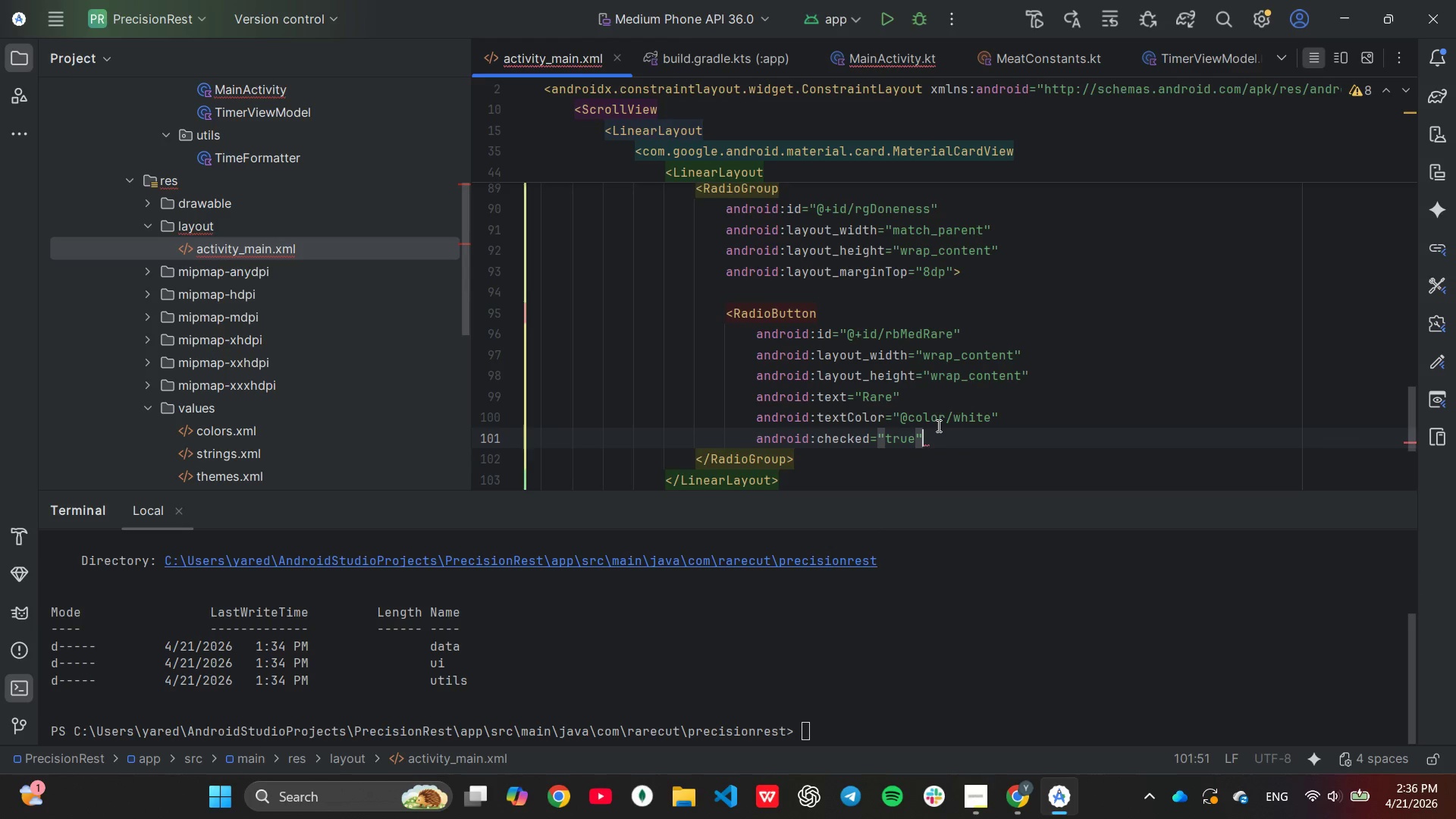 
key(Slash)
 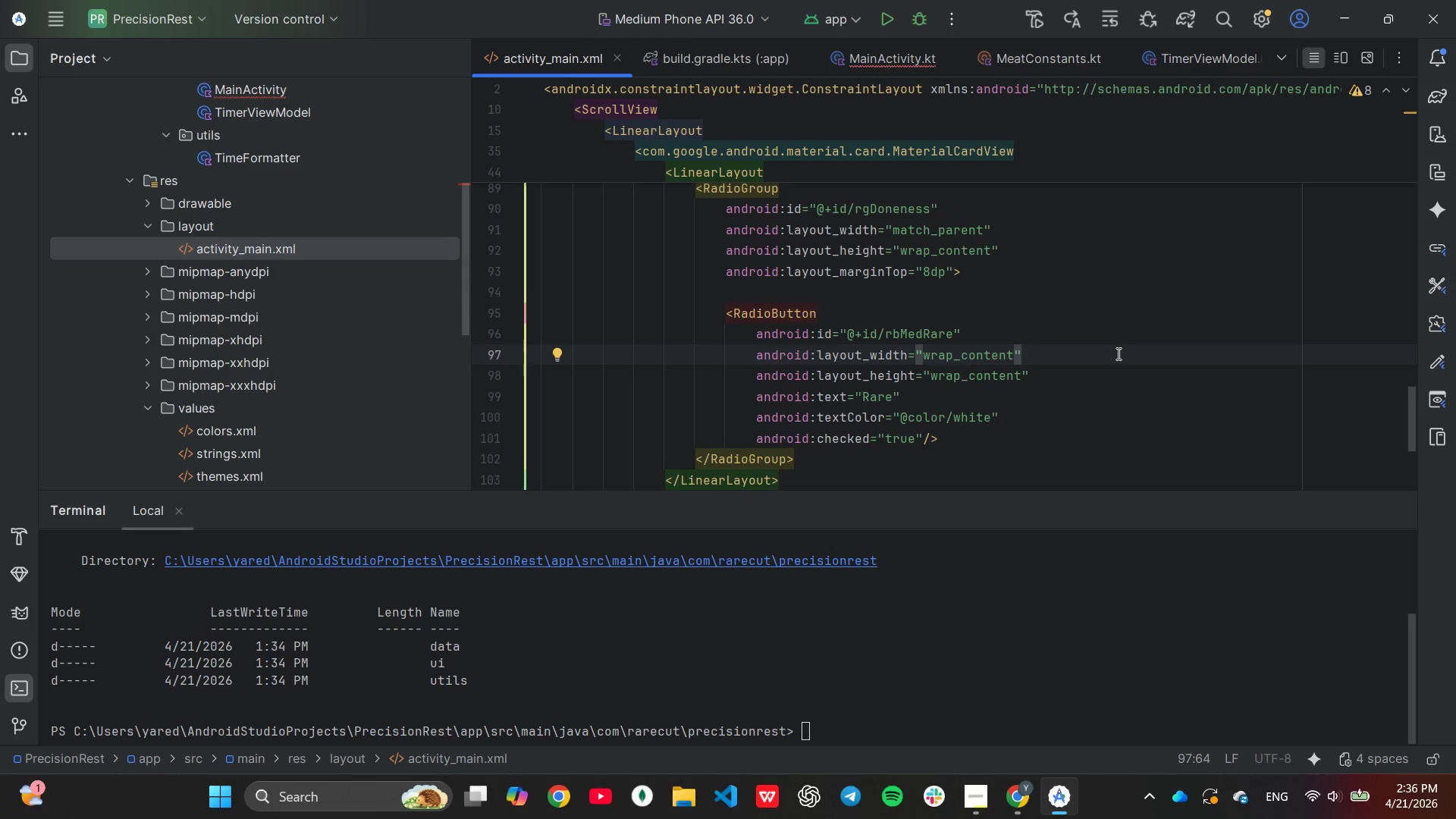 
wait(9.8)
 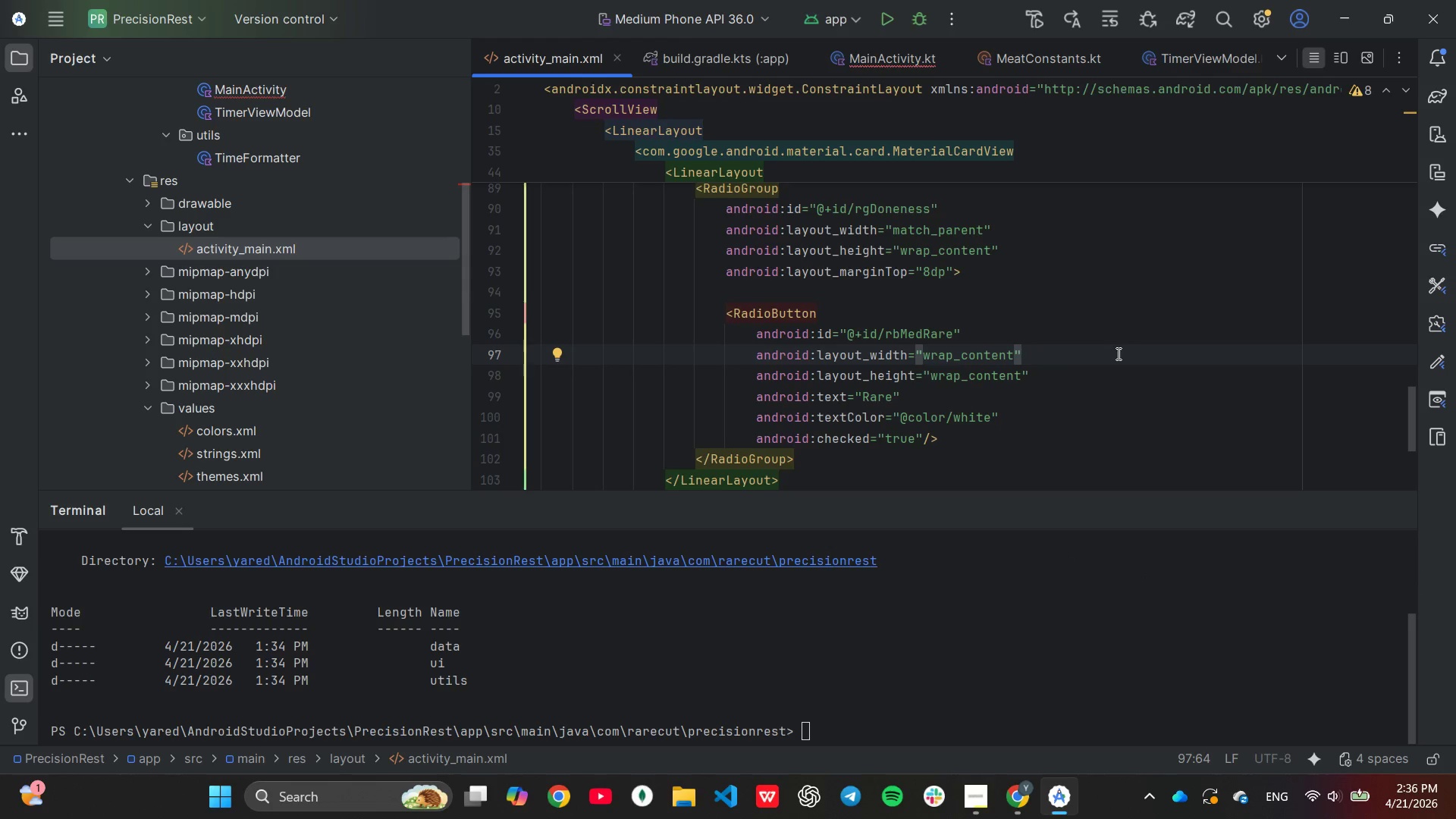 
left_click([926, 328])
 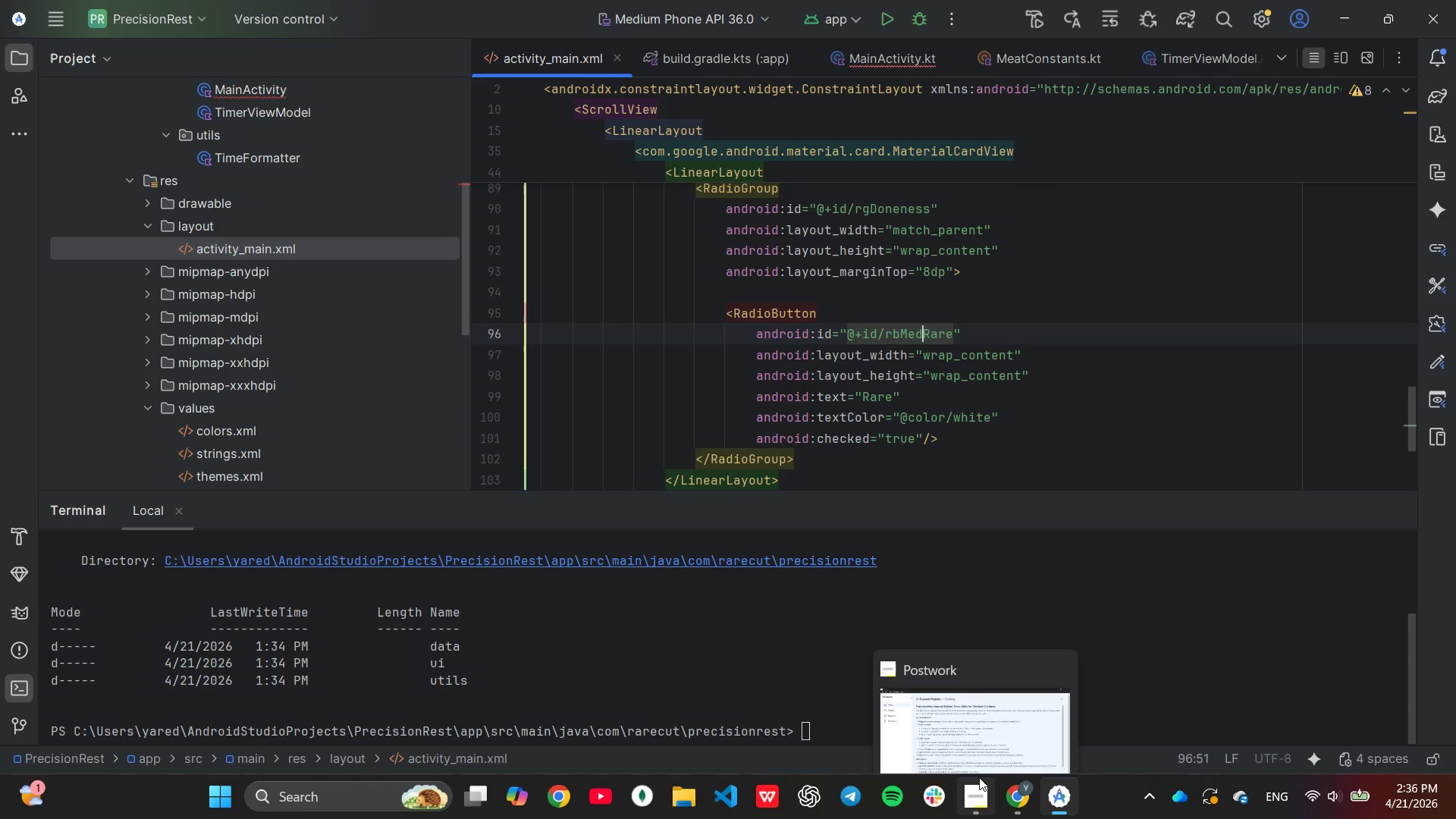 
key(Backspace)
 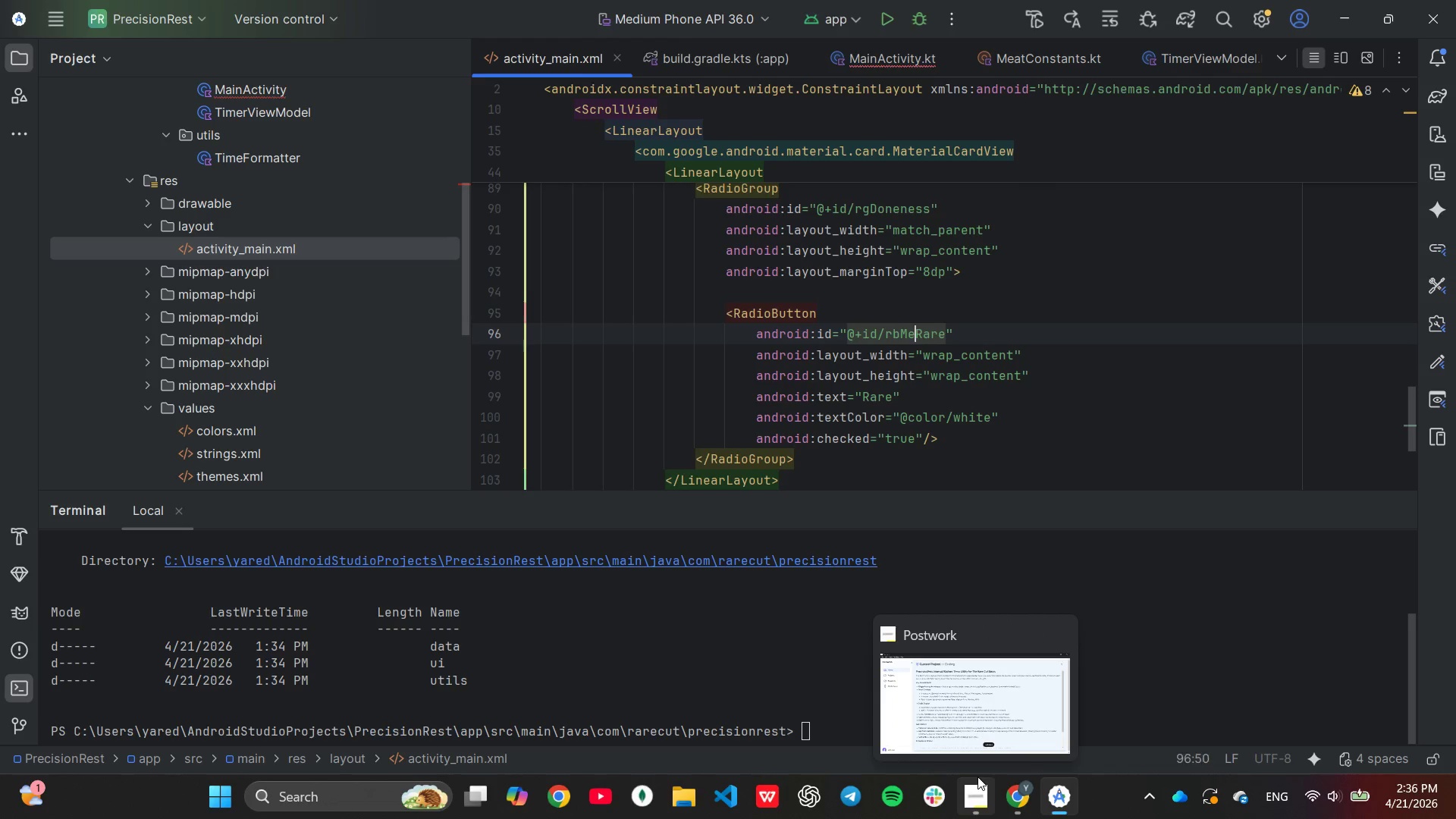 
key(Backspace)
 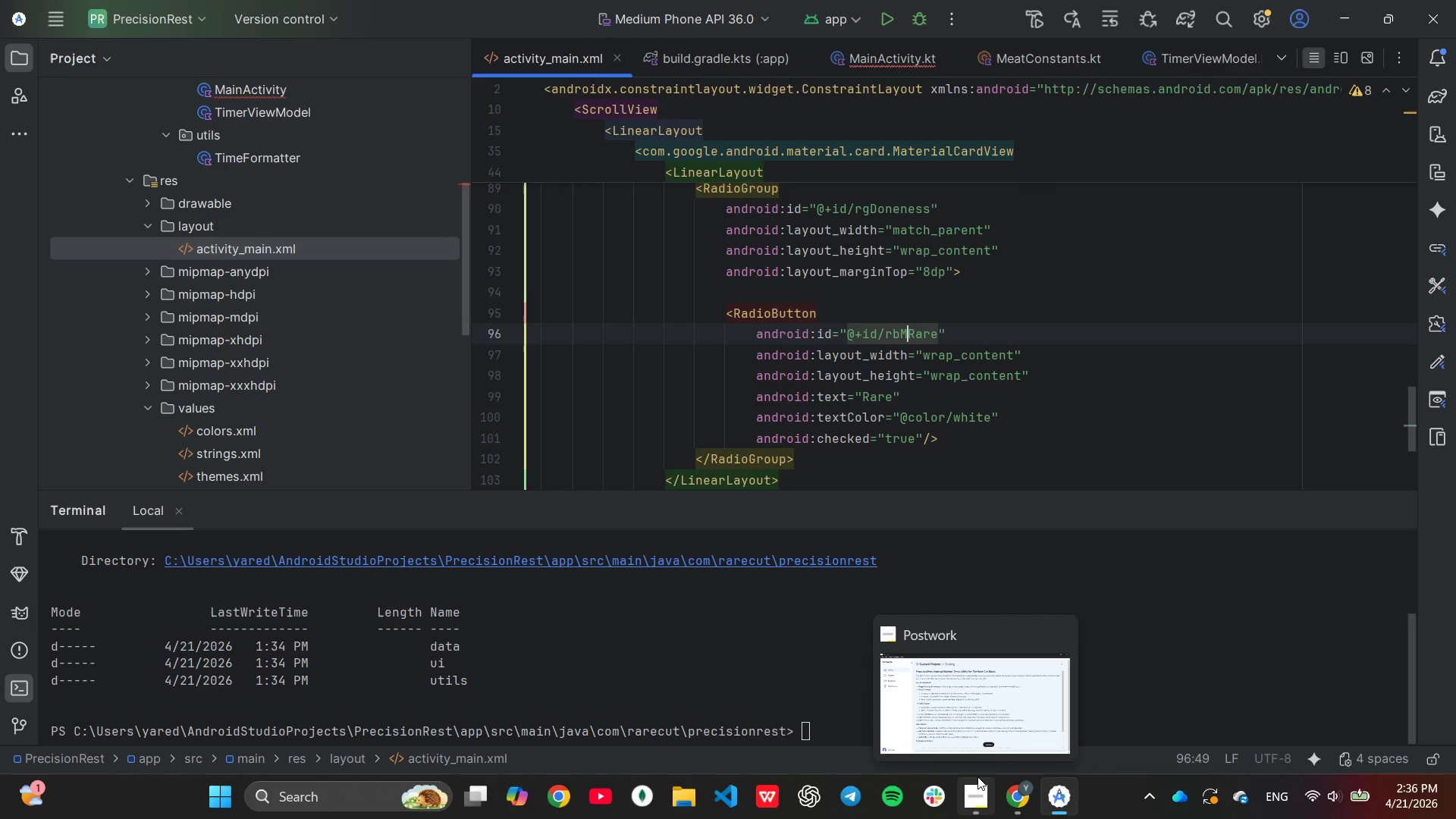 
key(Backspace)
 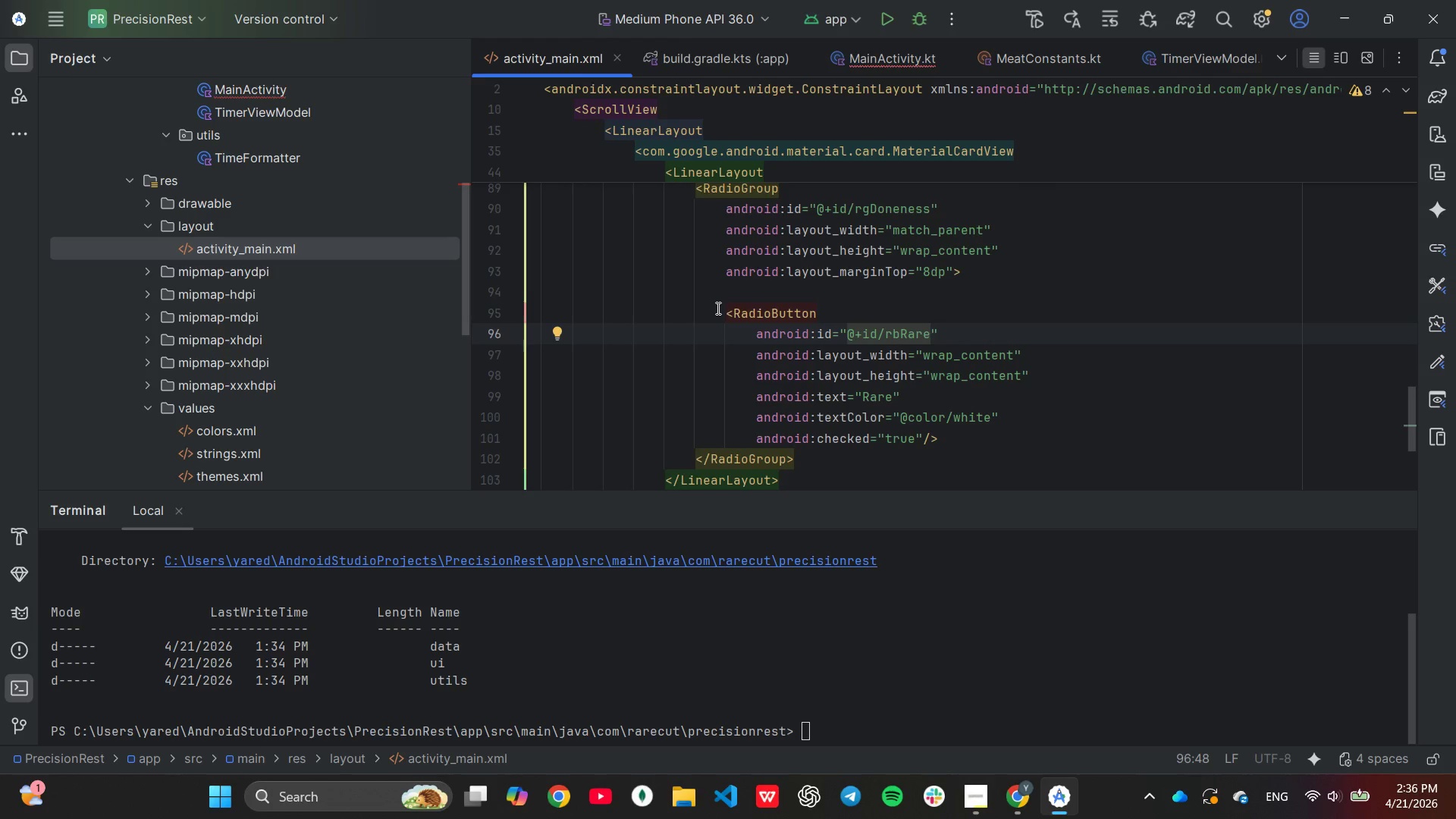 
left_click_drag(start_coordinate=[723, 315], to_coordinate=[959, 439])
 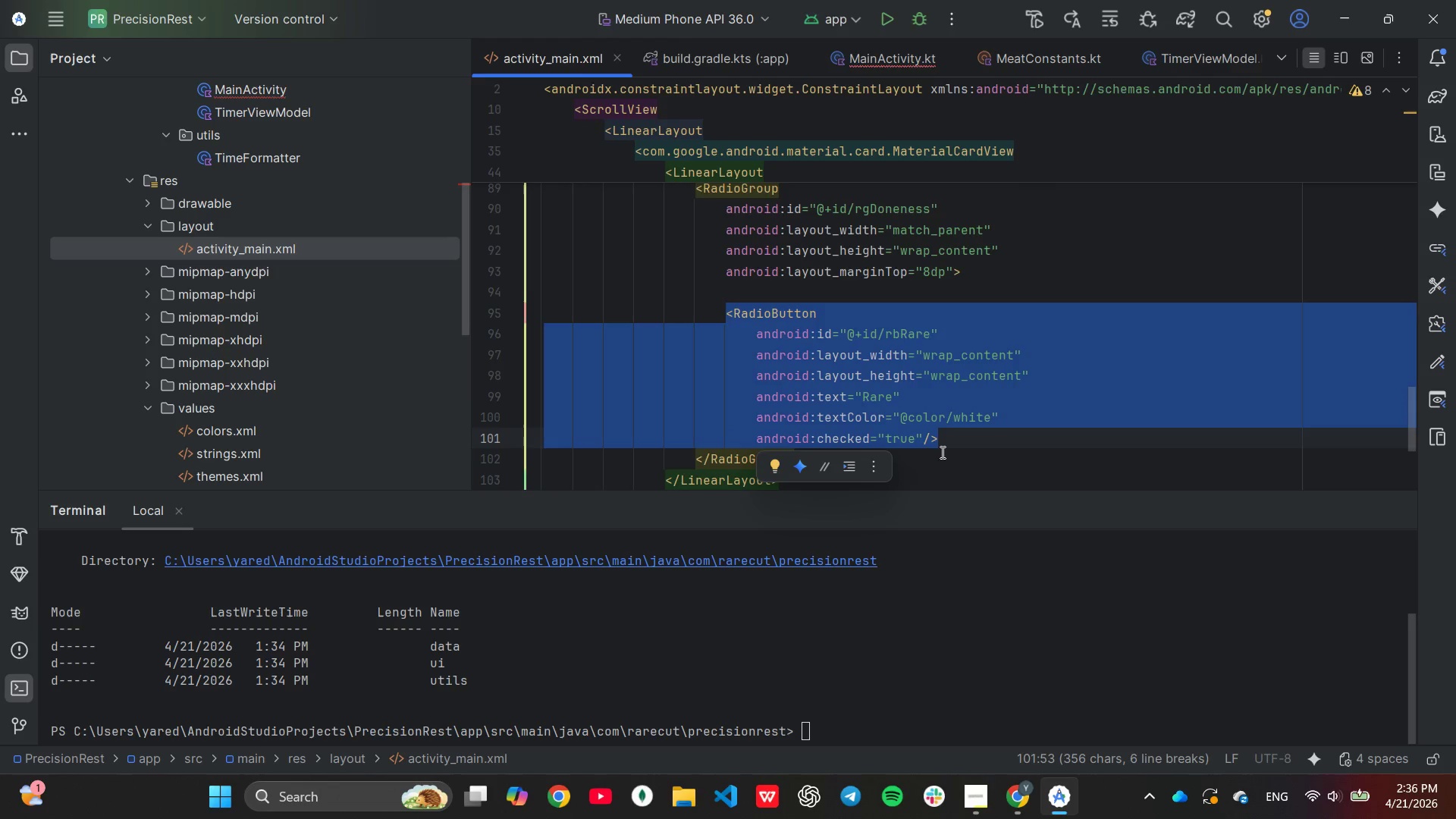 
key(Control+ControlLeft)
 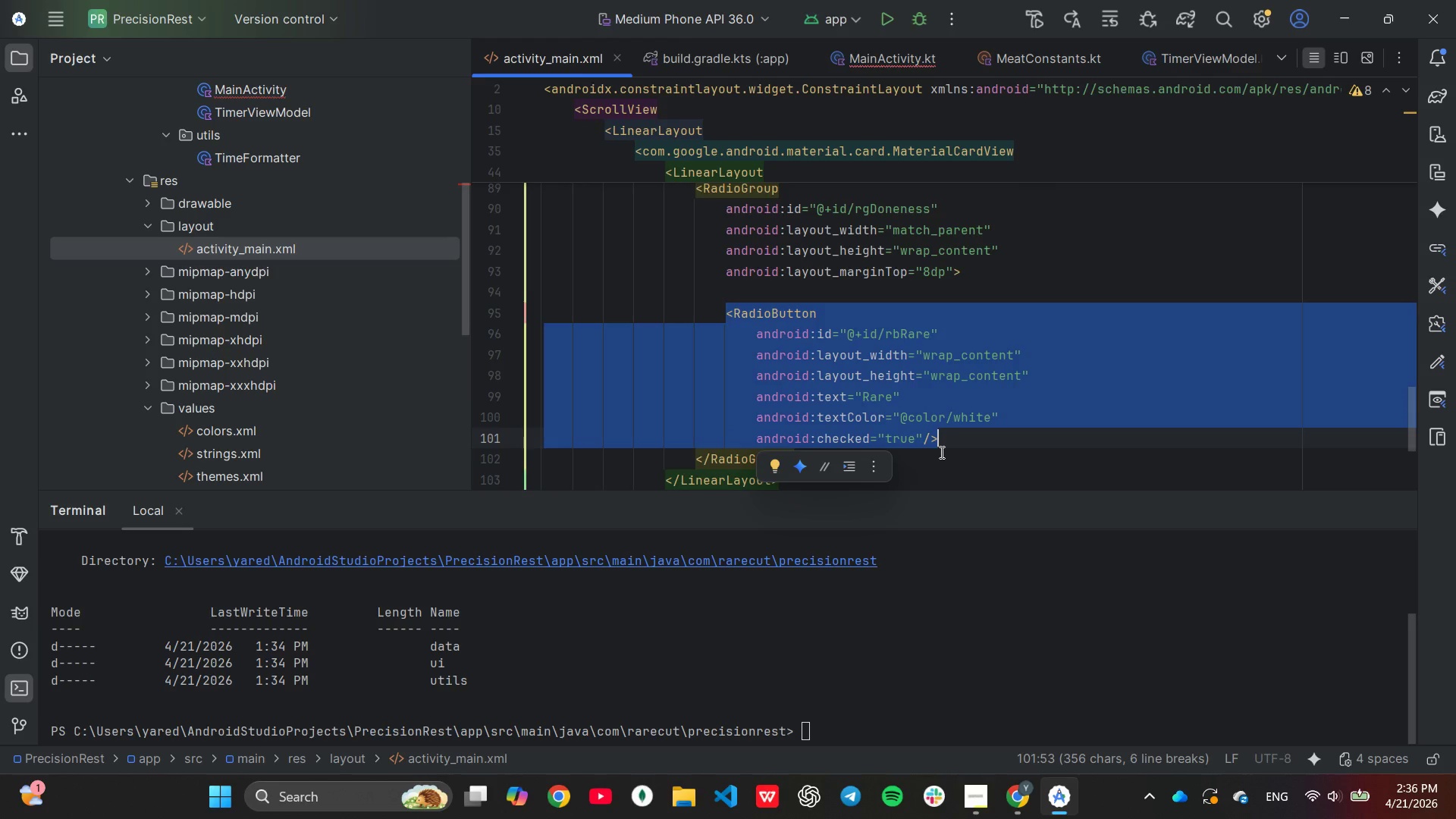 
key(Control+C)
 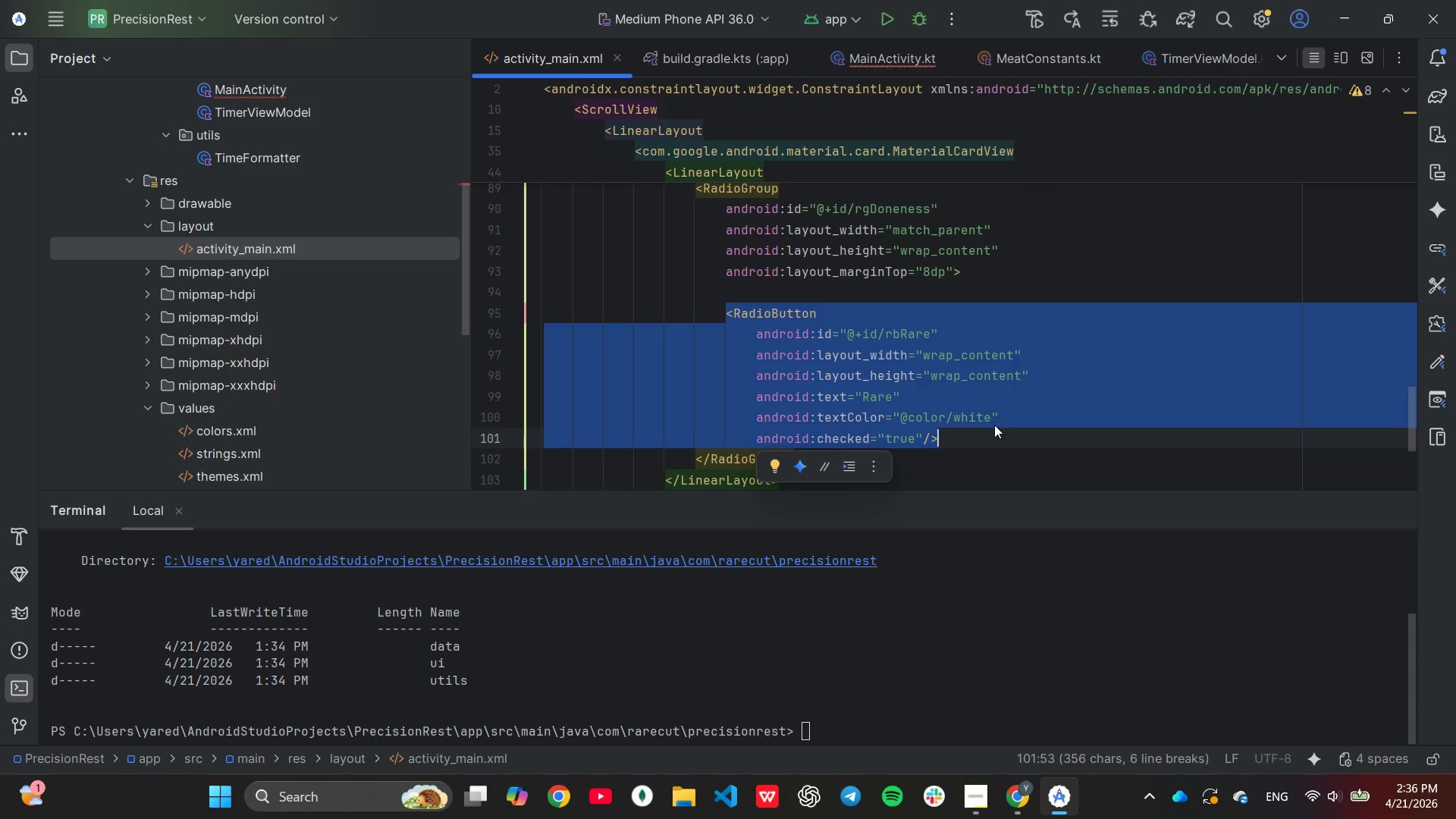 
left_click([998, 428])
 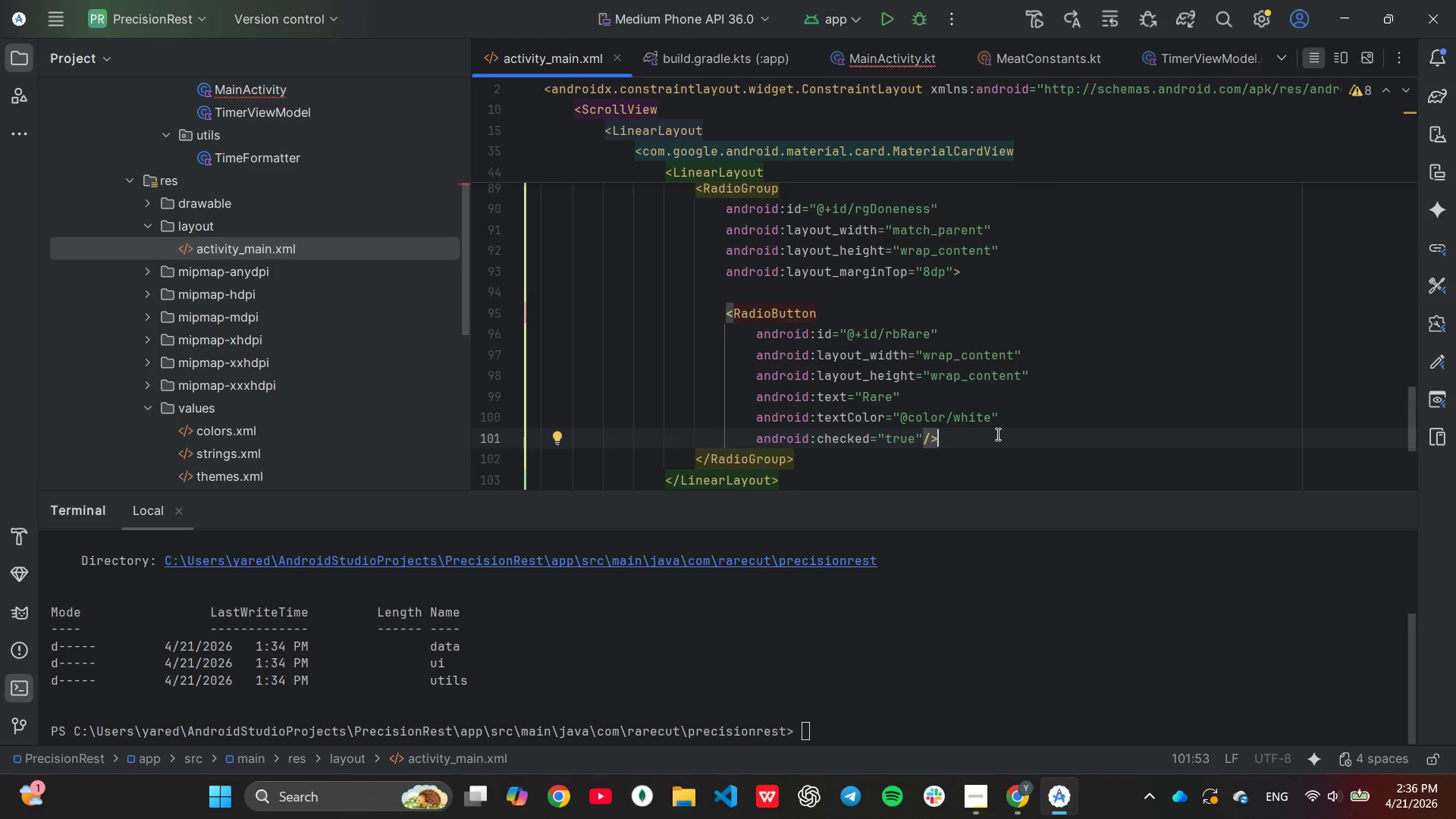 
key(Enter)
 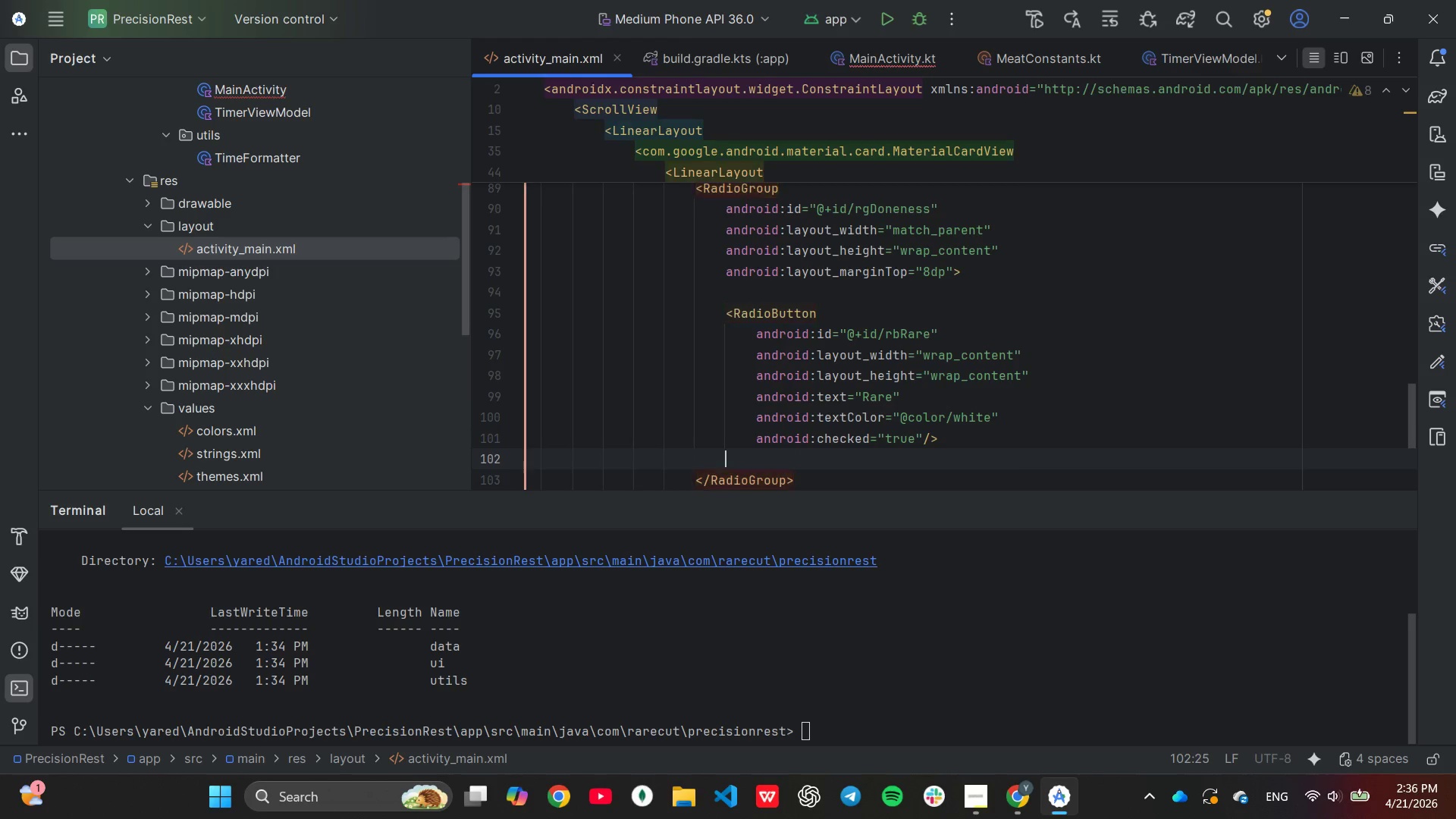 
hold_key(key=ControlLeft, duration=0.56)
 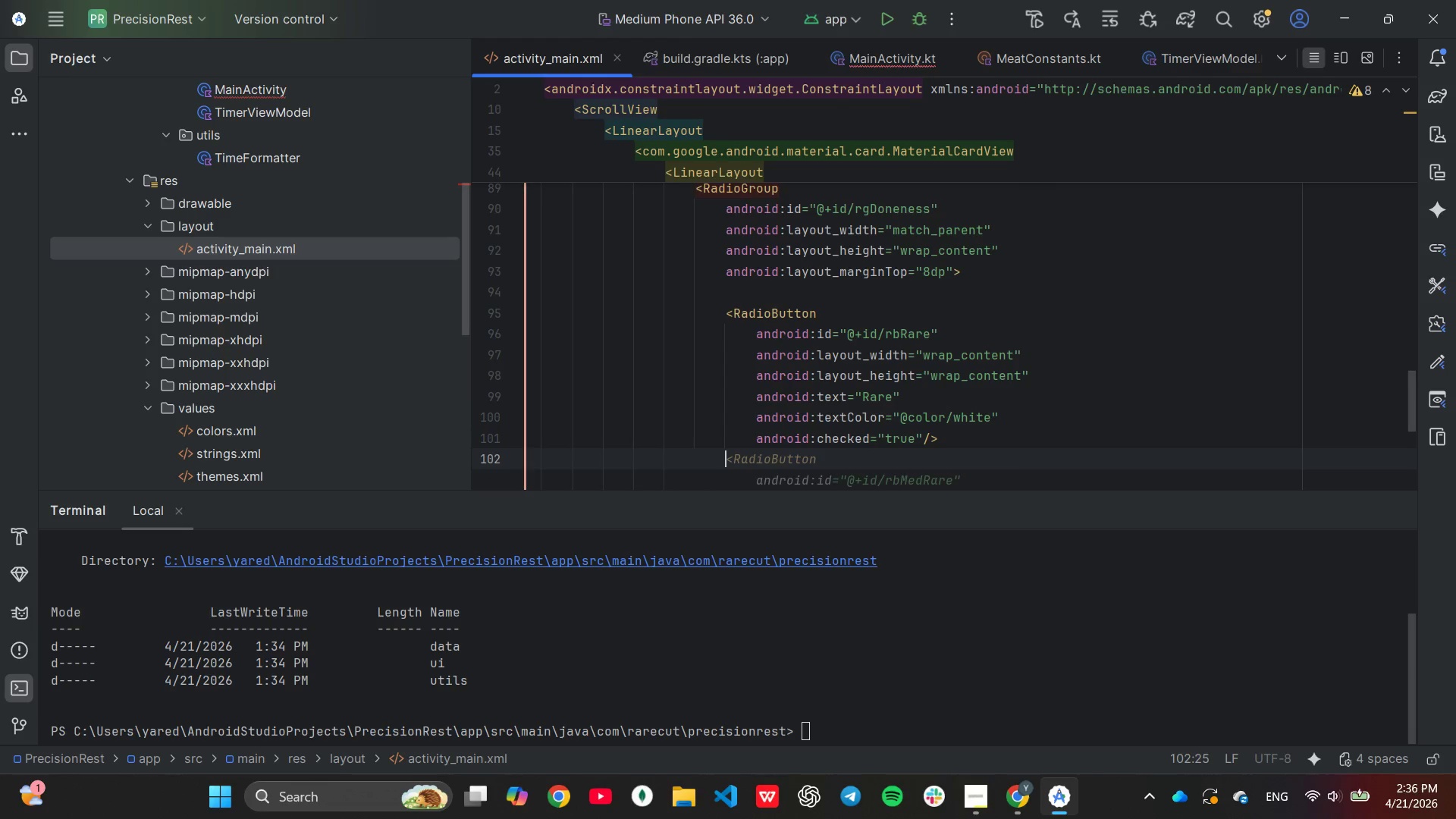 
key(Control+V)
 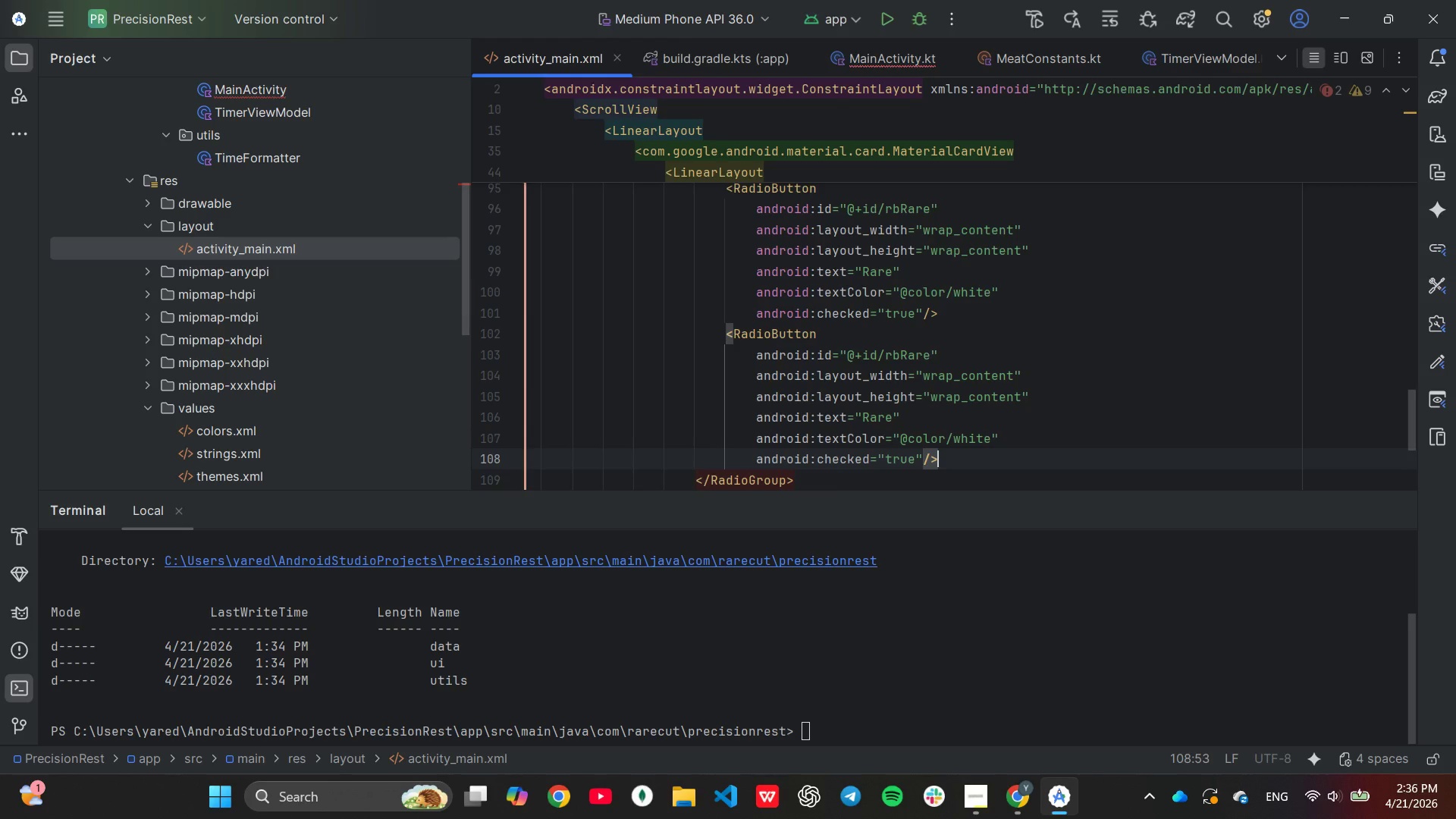 
key(Enter)
 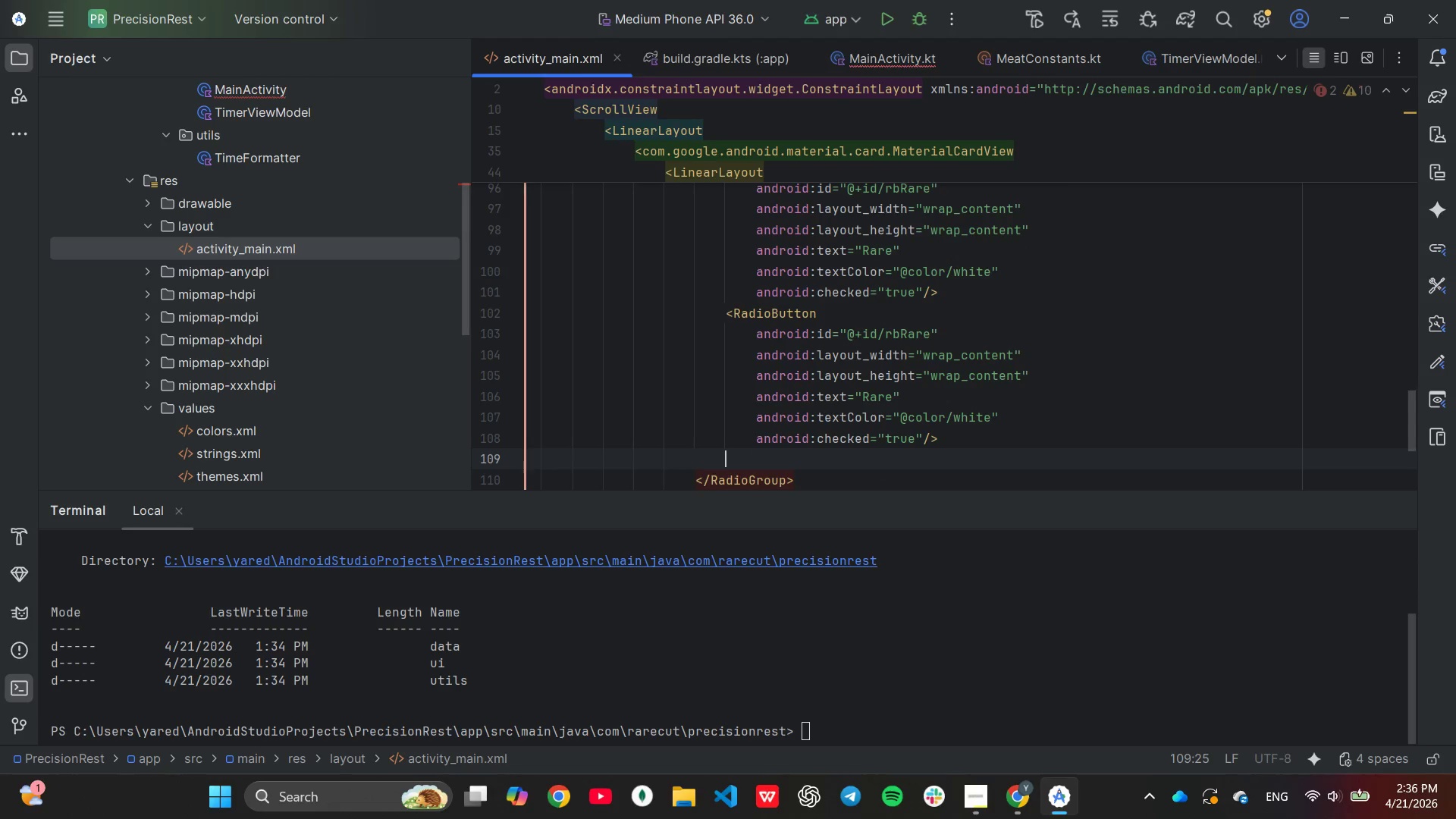 
key(Control+ControlLeft)
 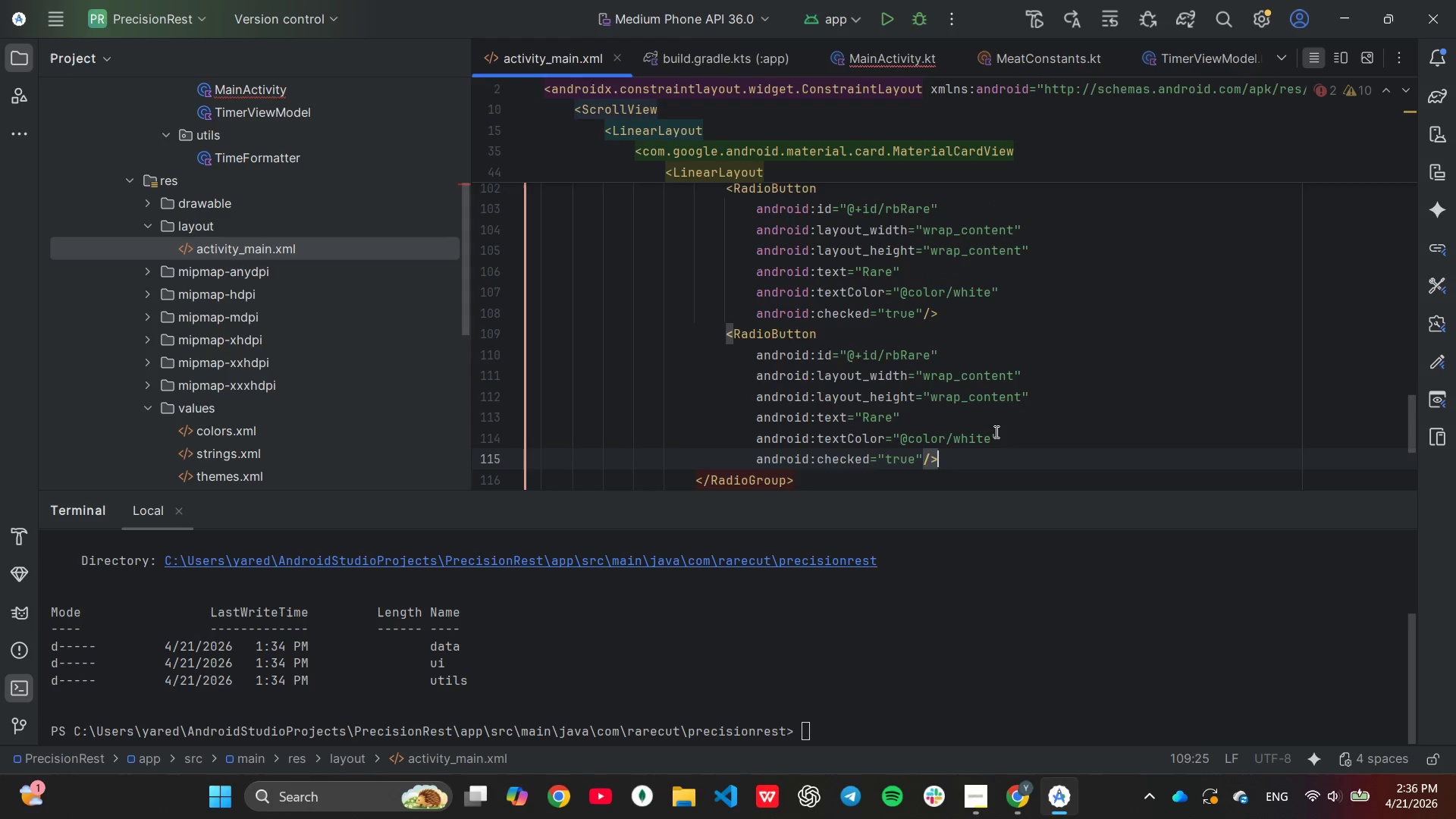 
key(Control+V)
 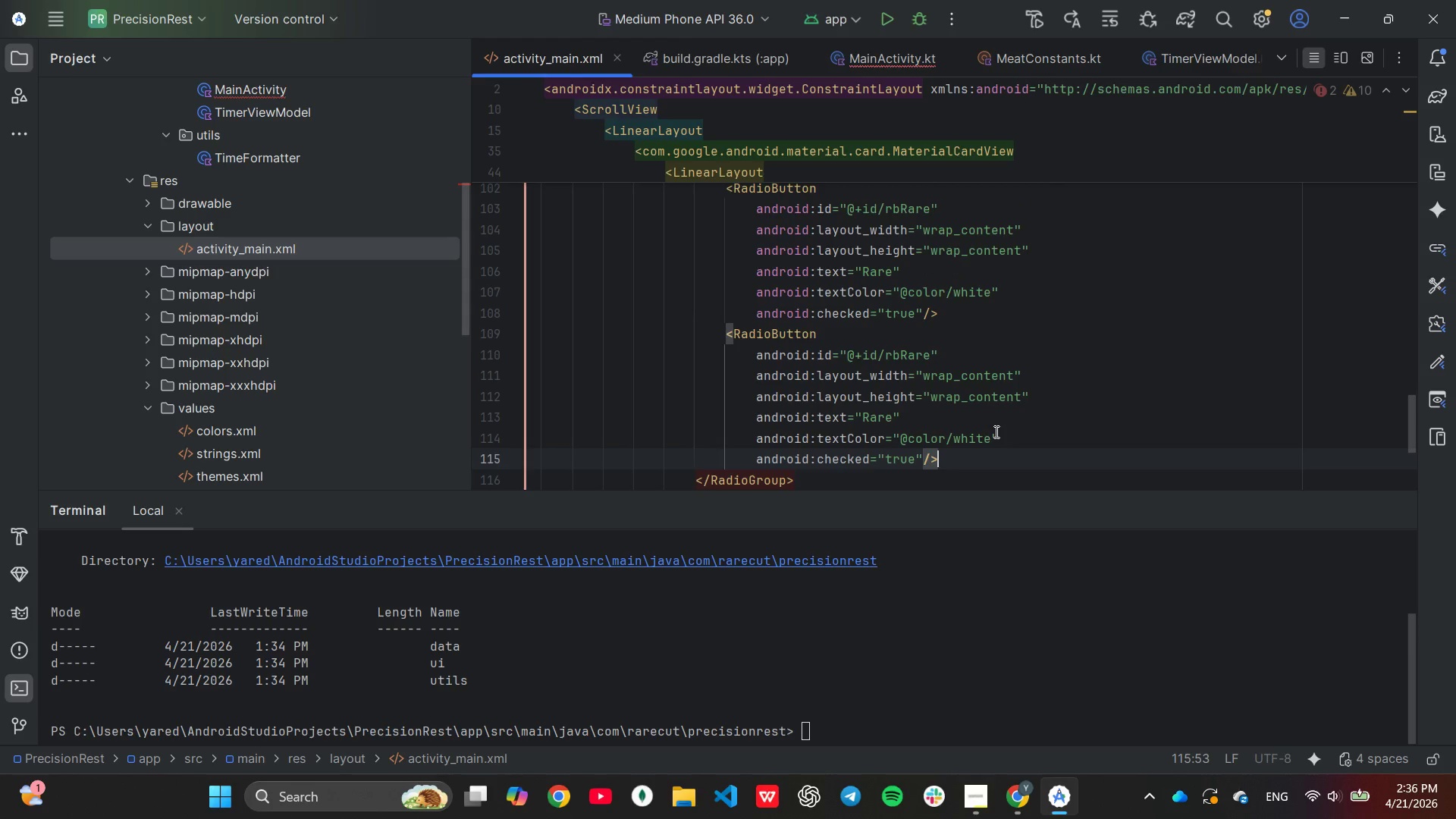 
key(Enter)
 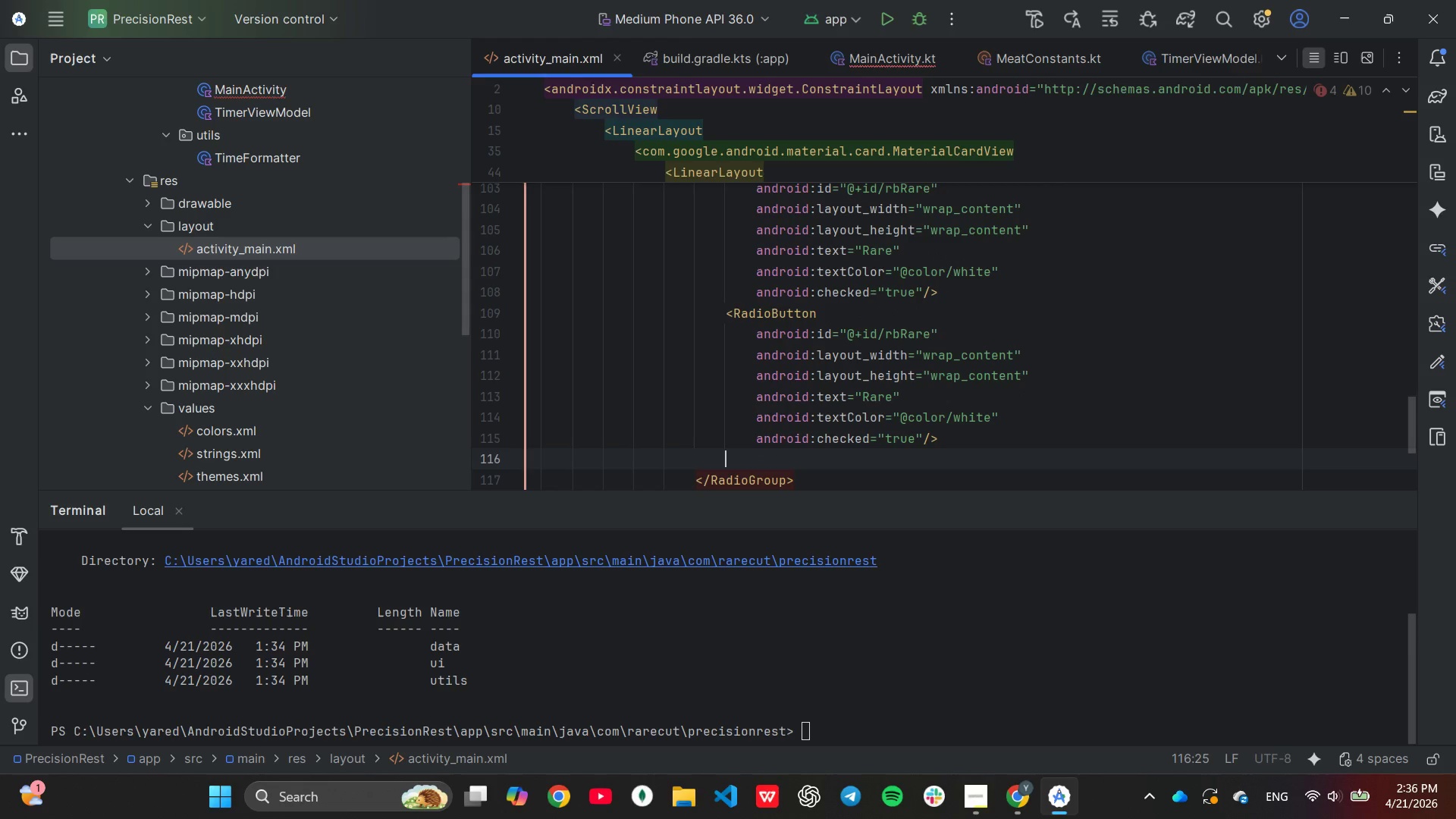 
key(Control+V)
 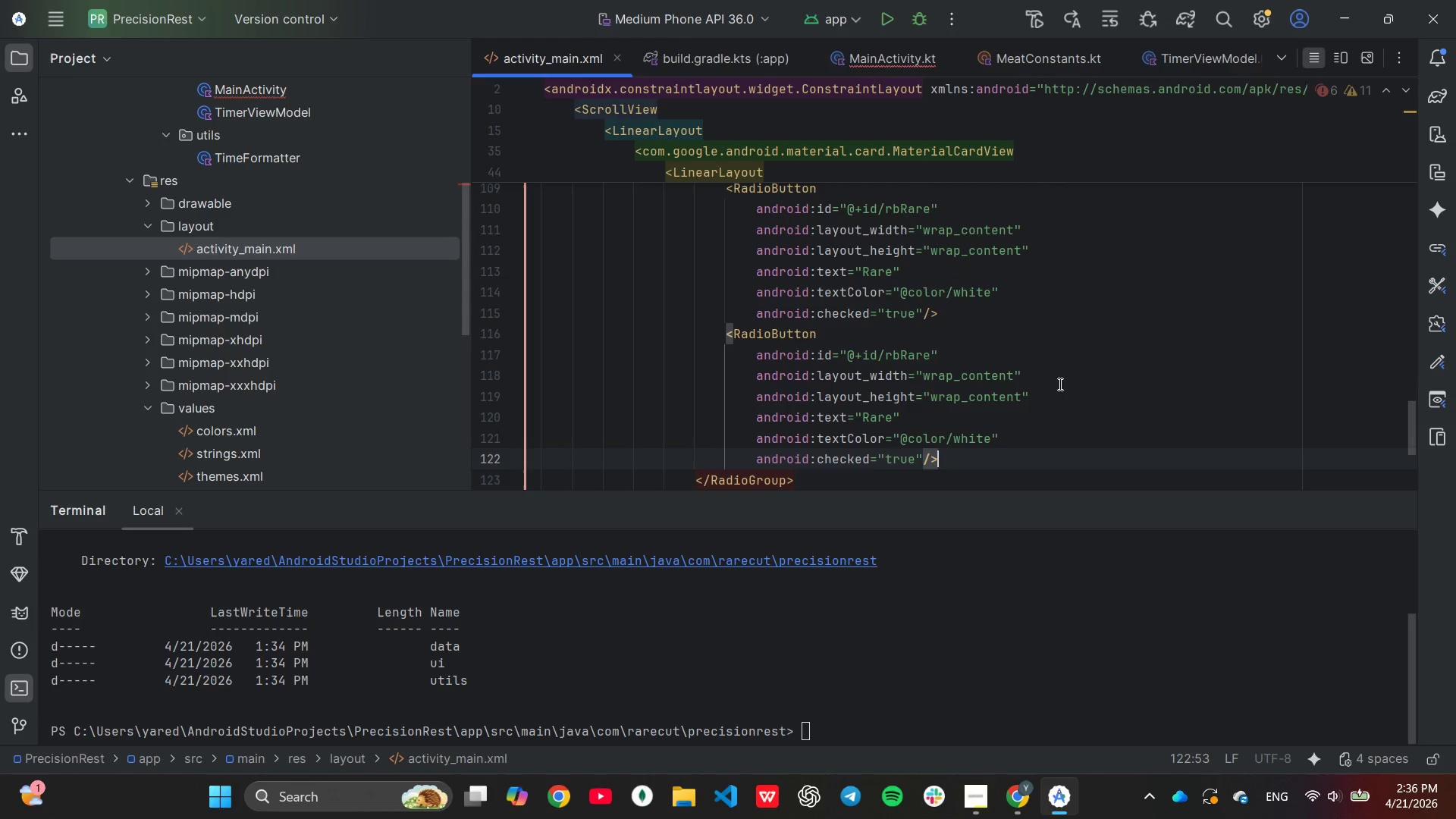 
scroll: coordinate [1028, 360], scroll_direction: up, amount: 8.0
 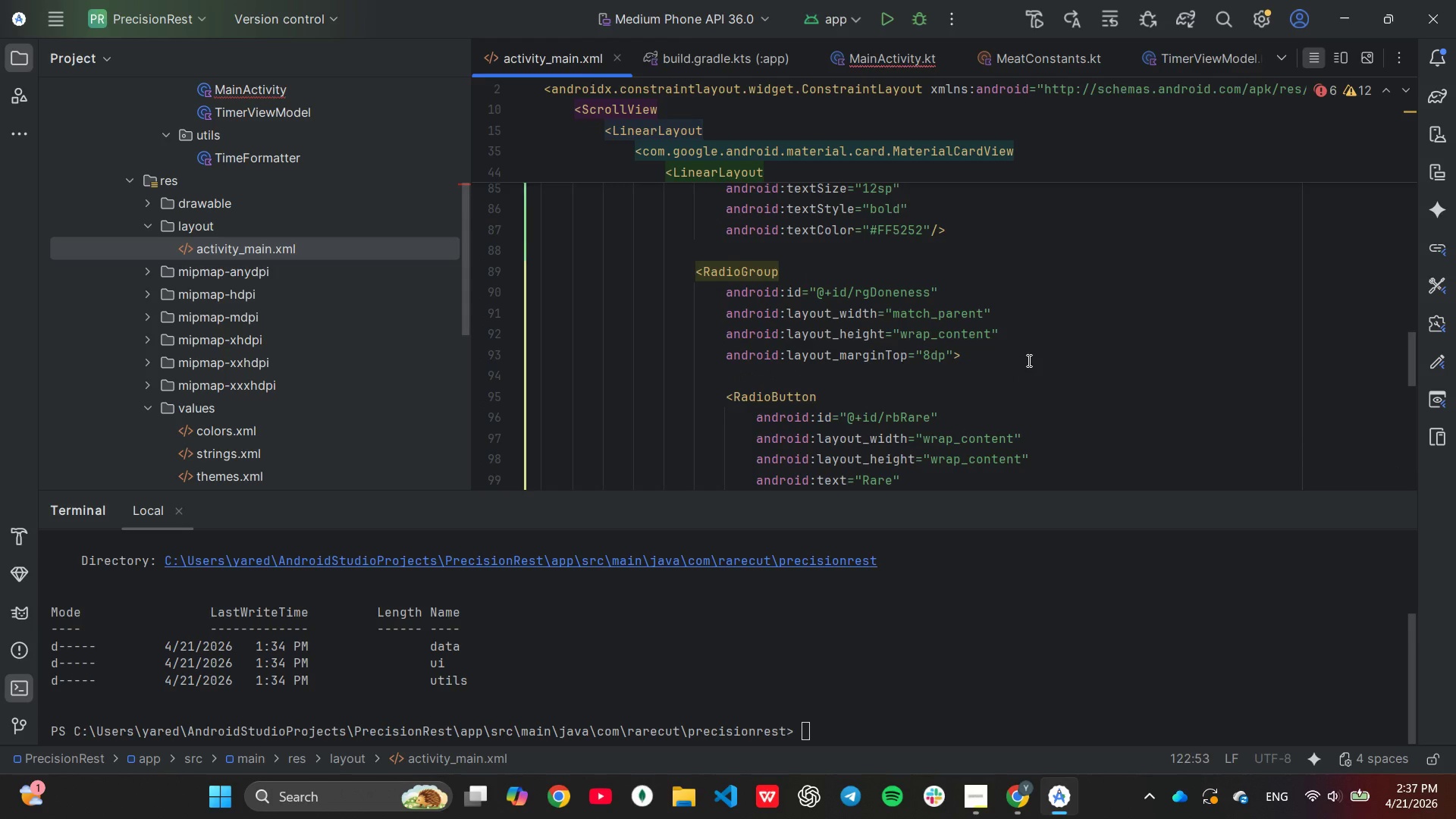 
scroll: coordinate [1028, 360], scroll_direction: down, amount: 1.0
 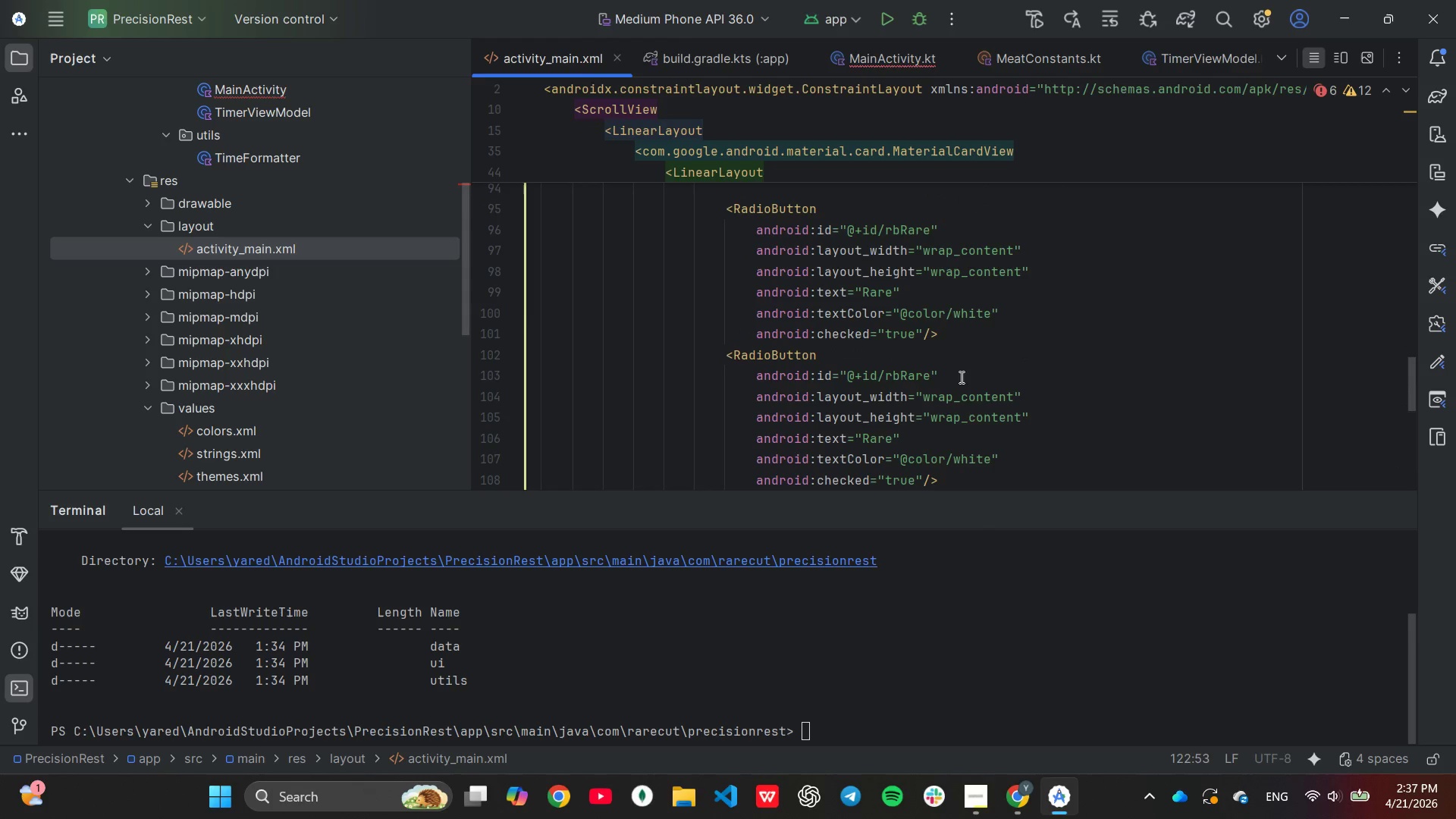 
left_click([899, 371])
 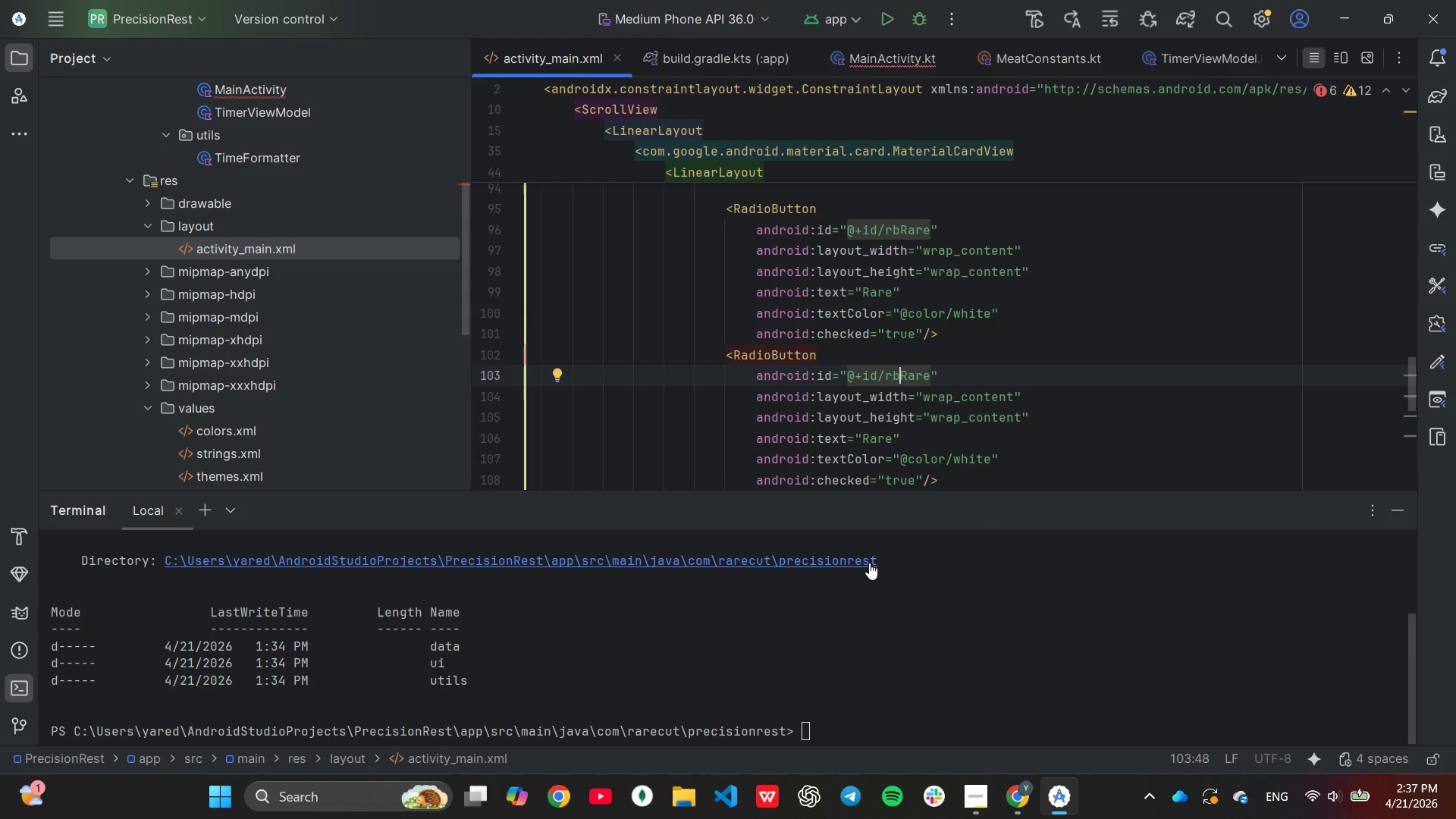 
type(Med)
 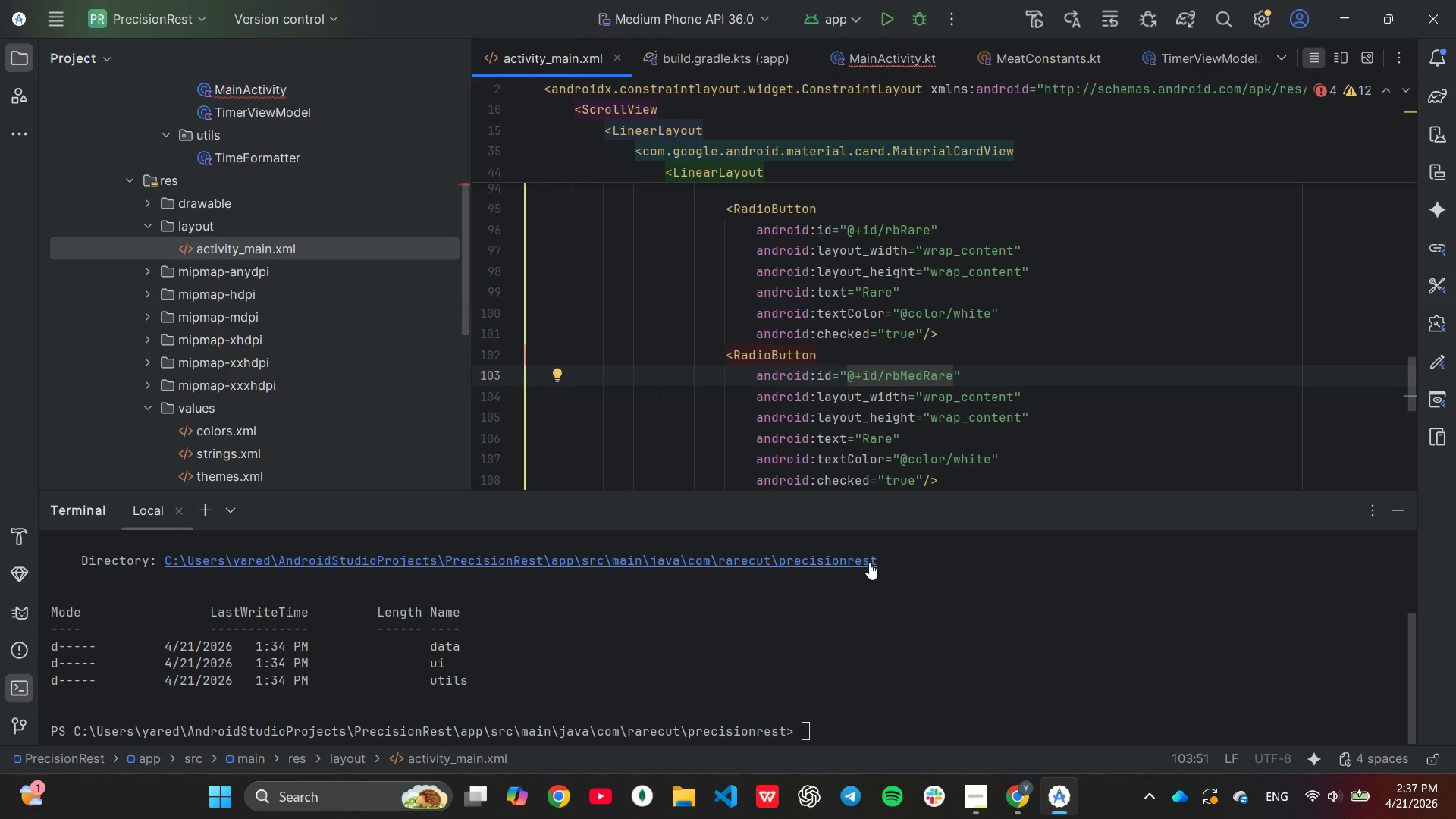 
wait(7.16)
 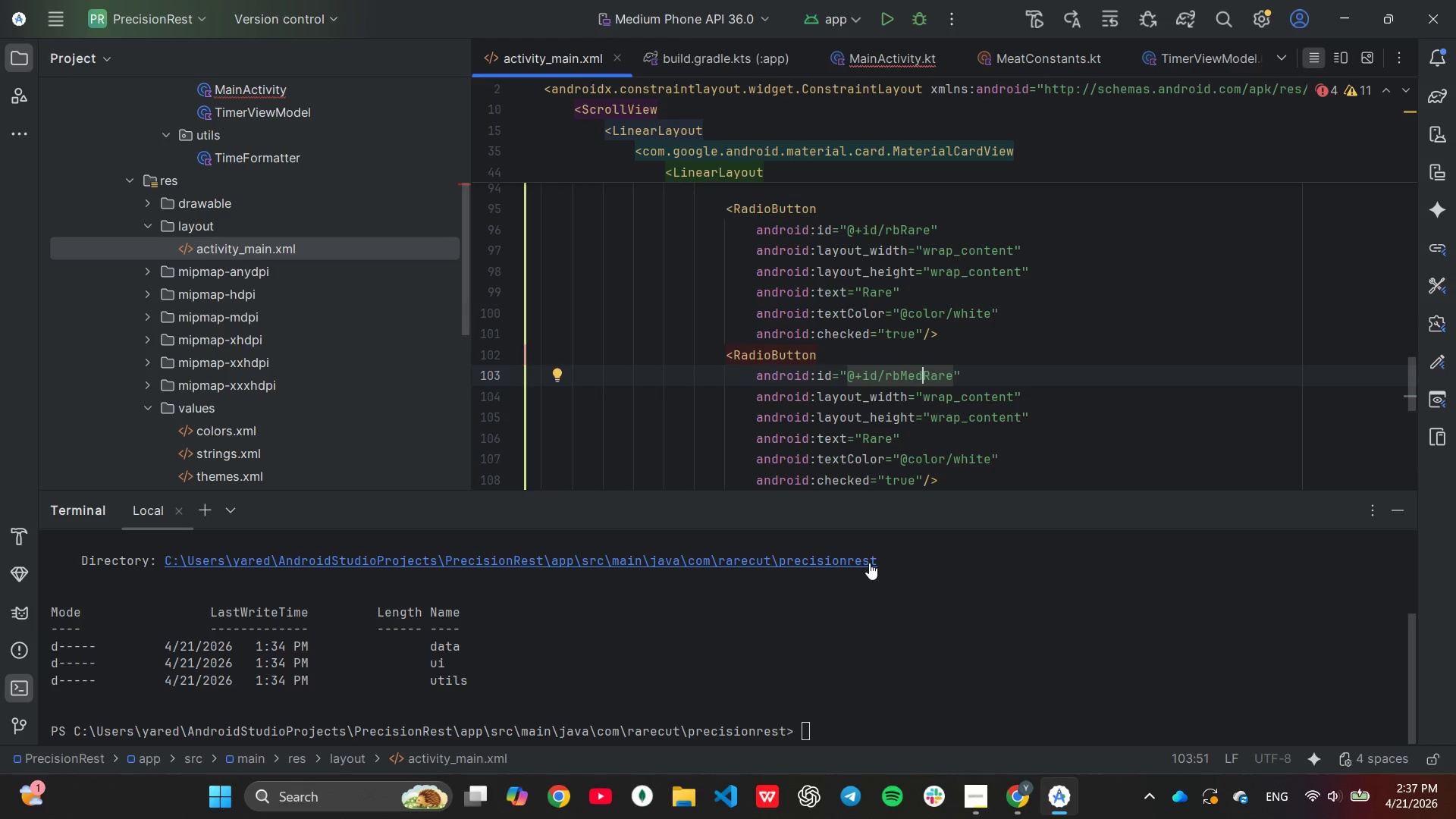 
left_click([861, 438])
 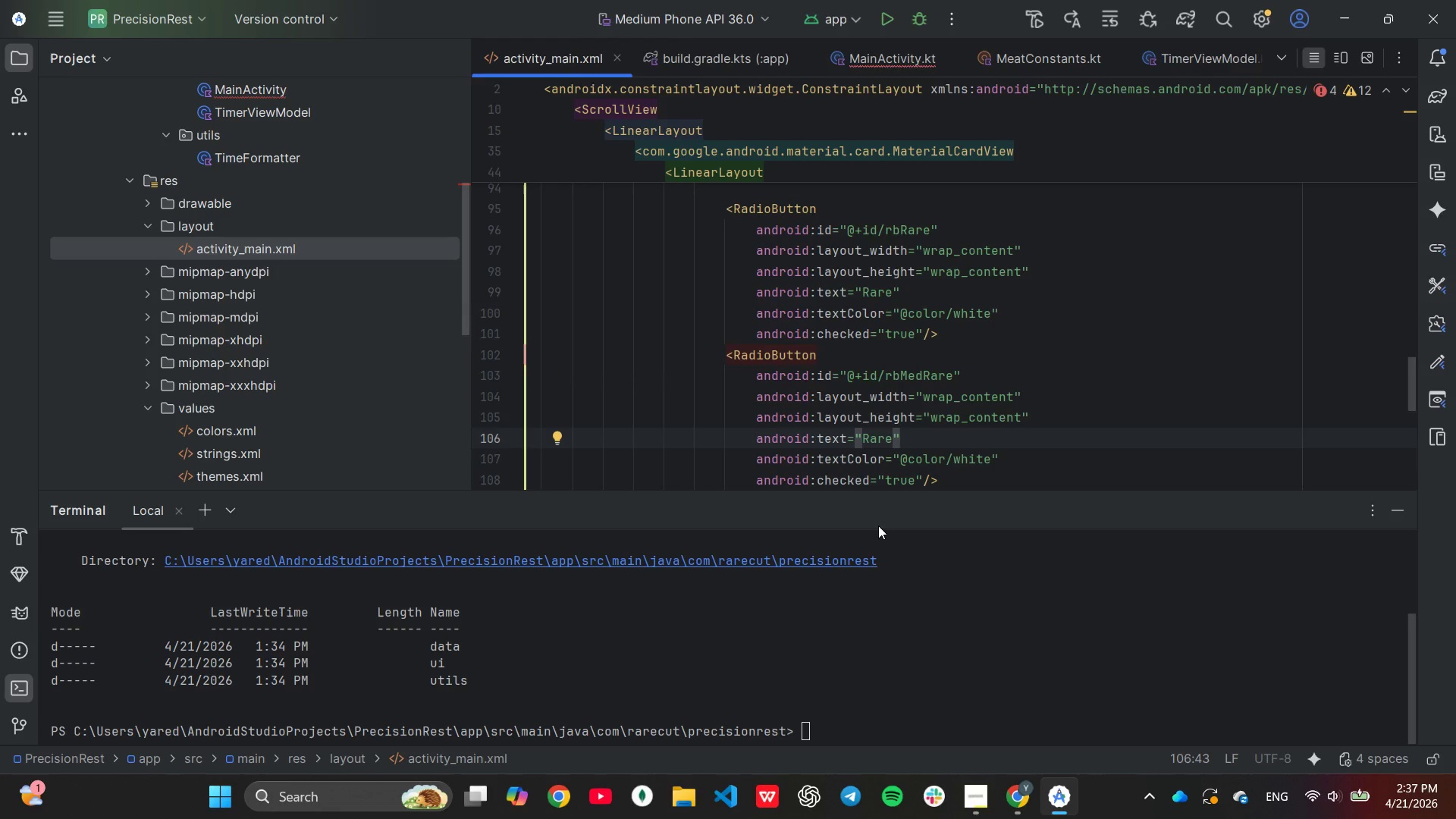 
type(Medium )
 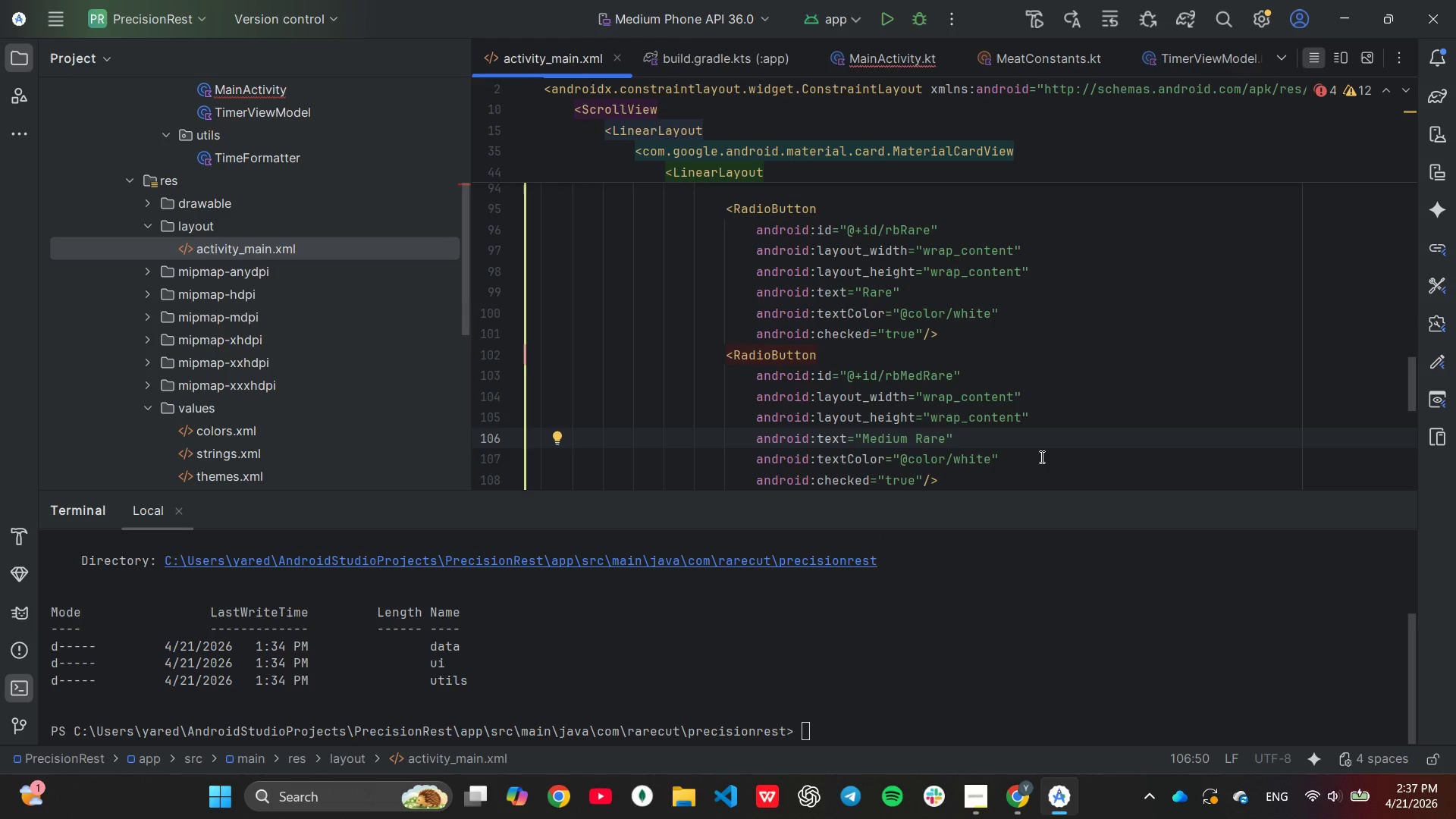 
wait(9.16)
 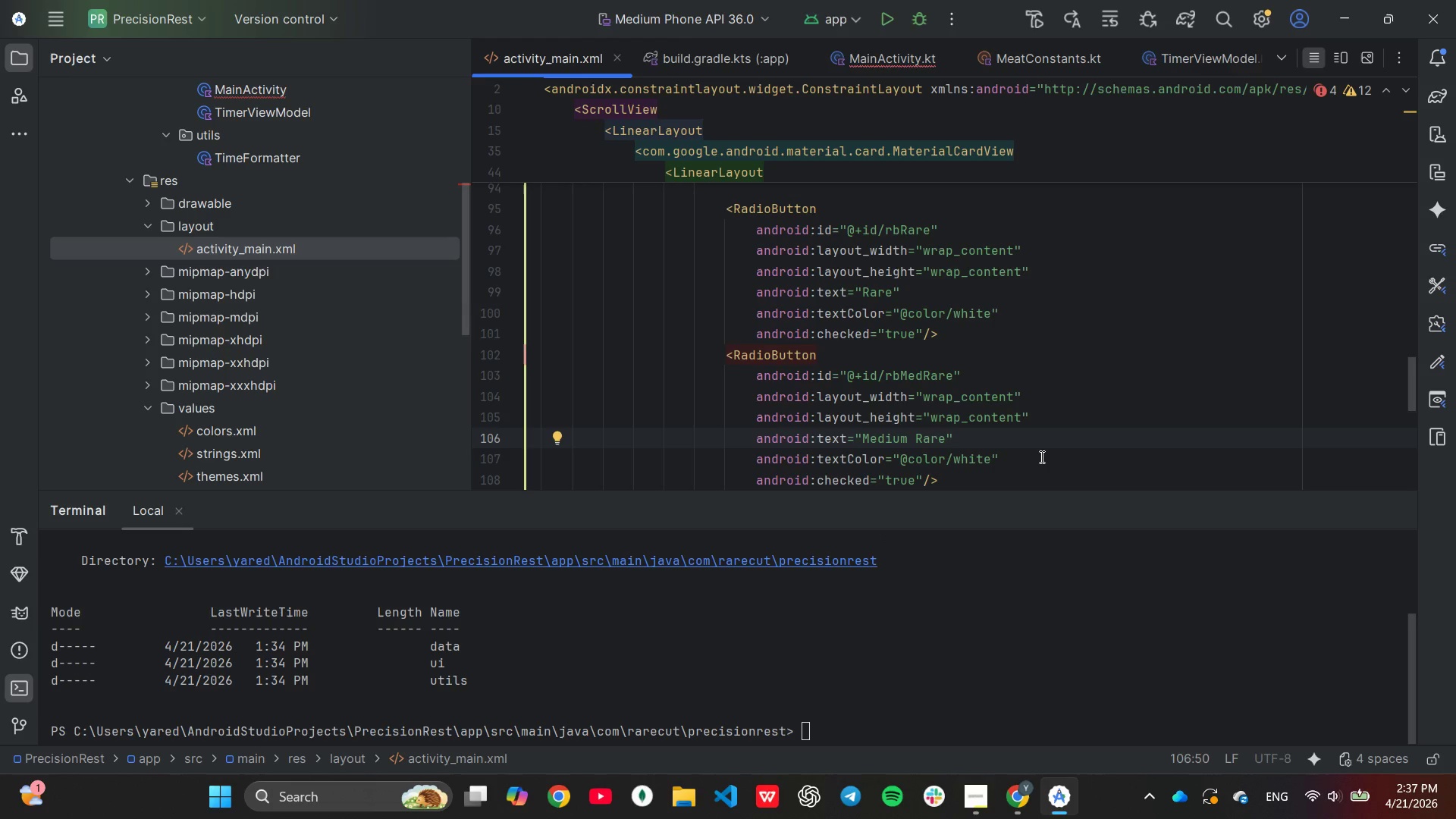 
double_click([1028, 478])
 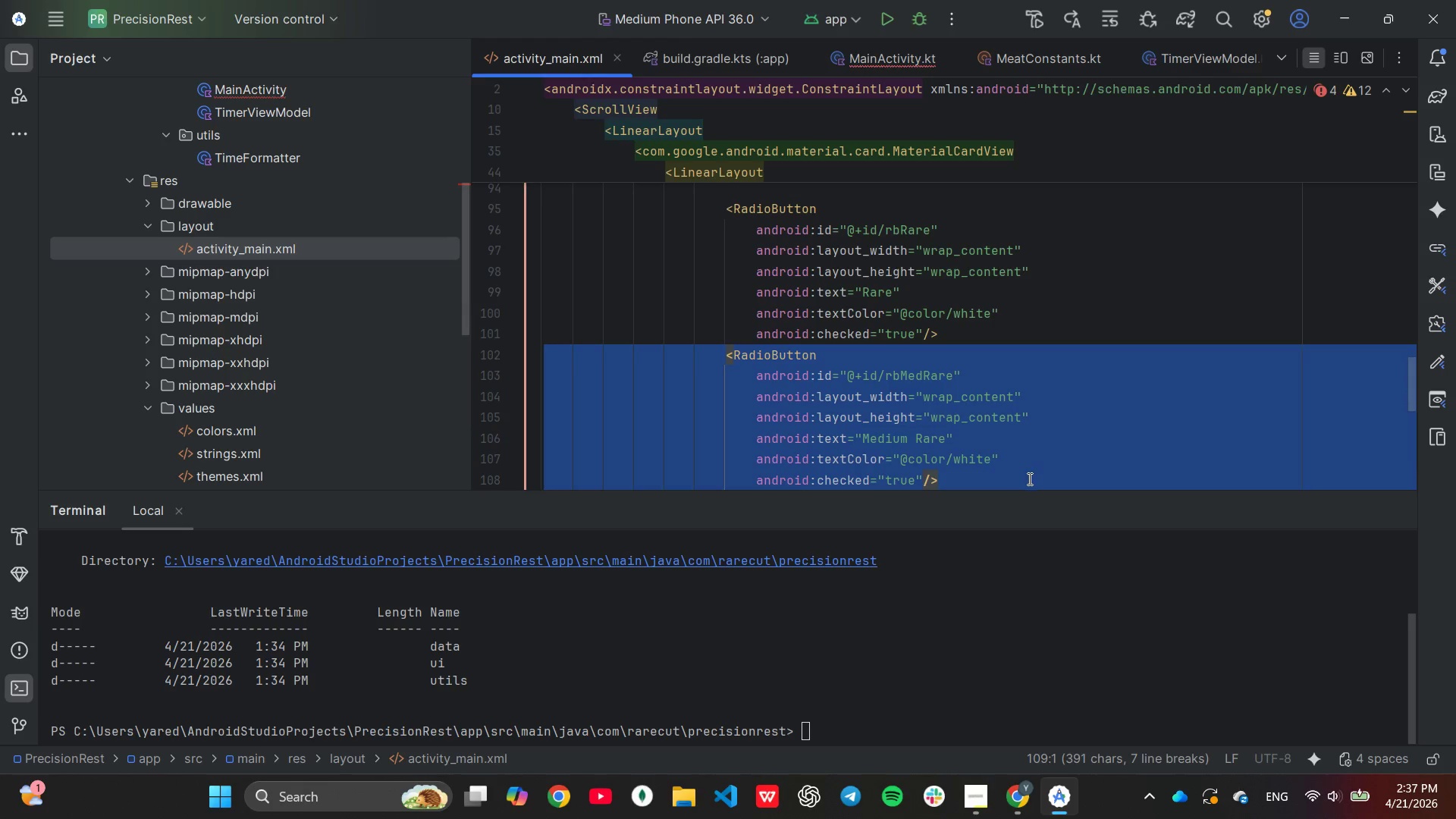 
left_click([1028, 479])
 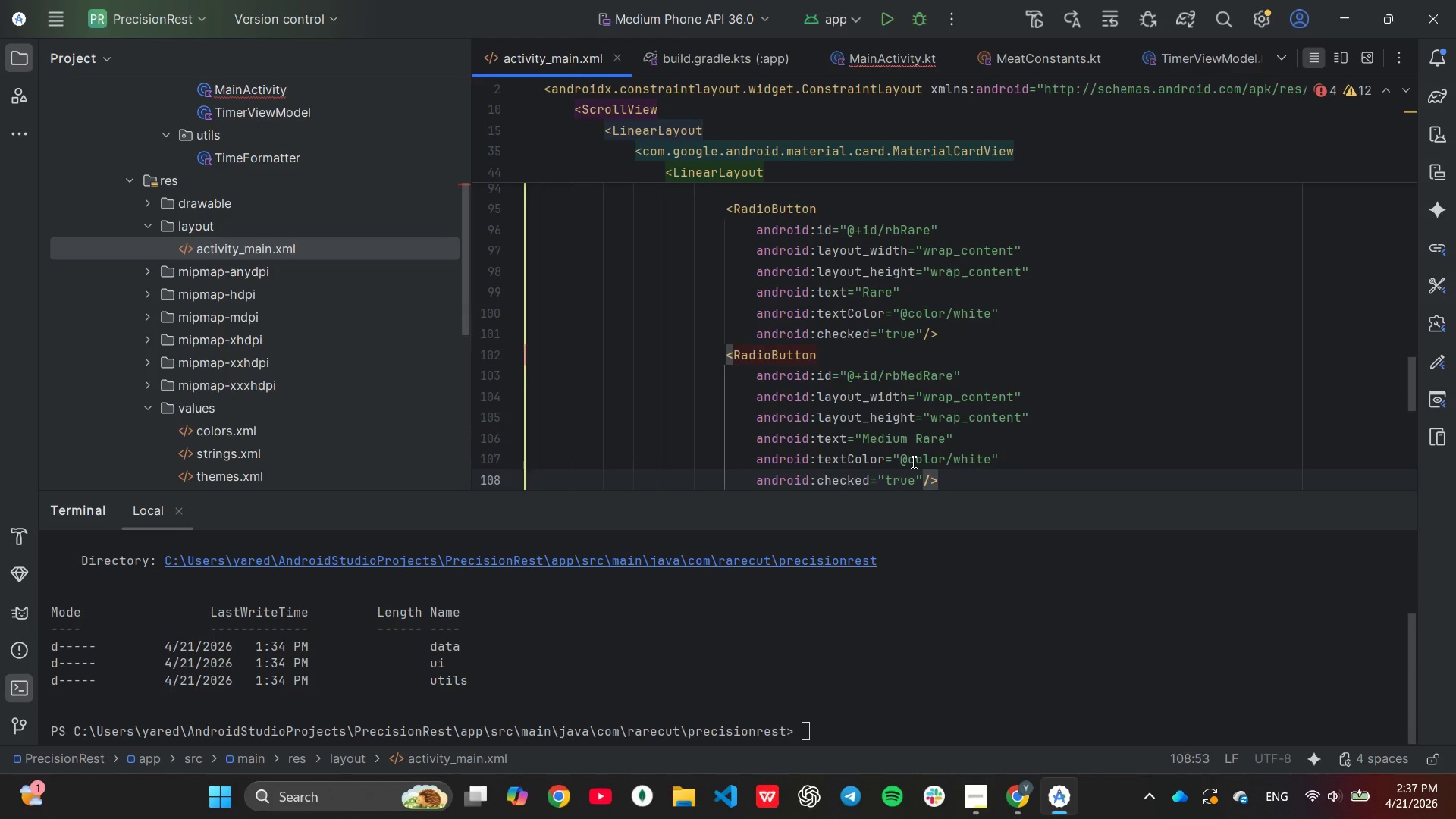 
scroll: coordinate [912, 462], scroll_direction: down, amount: 1.0
 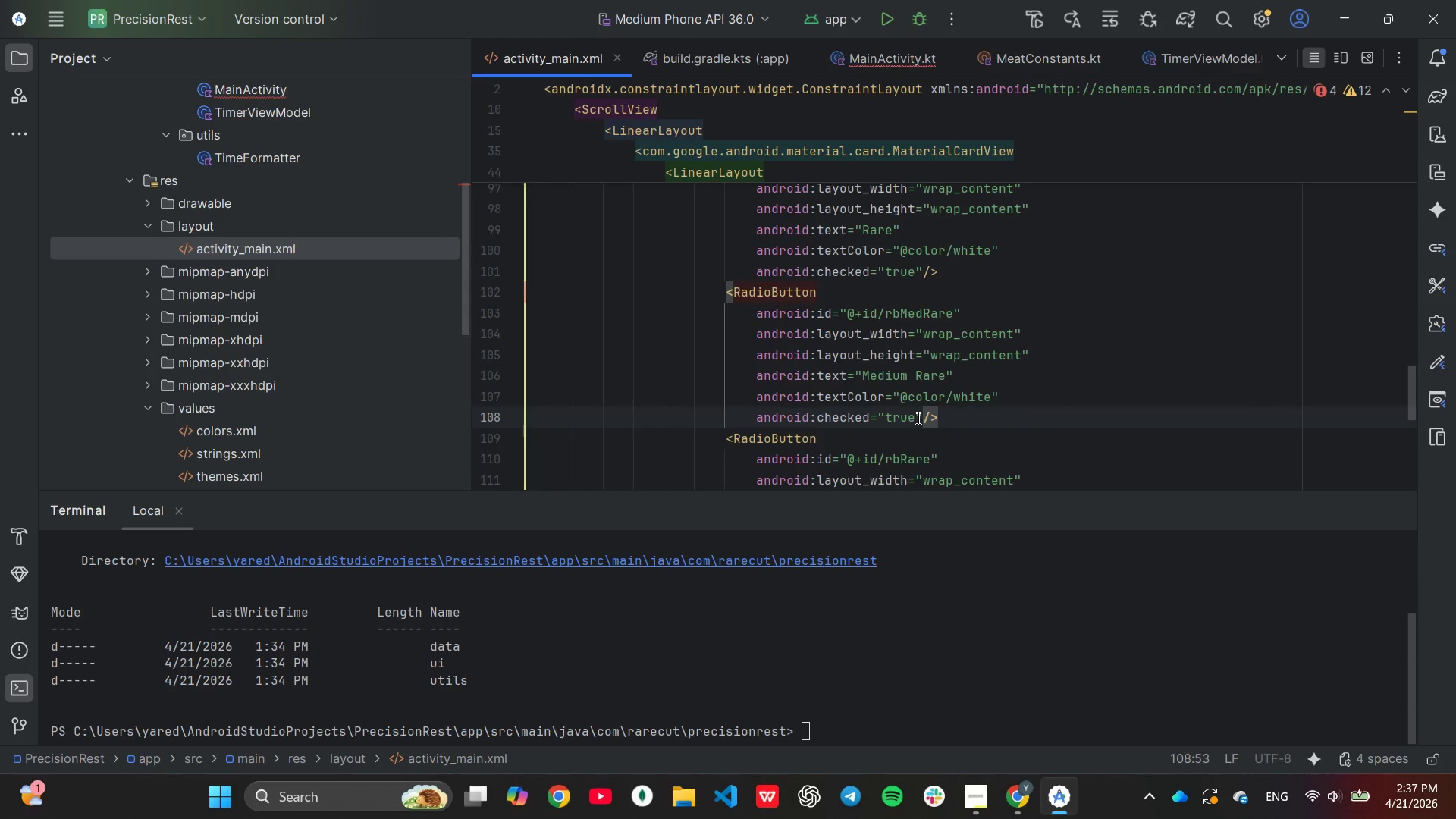 
left_click_drag(start_coordinate=[917, 418], to_coordinate=[1040, 395])
 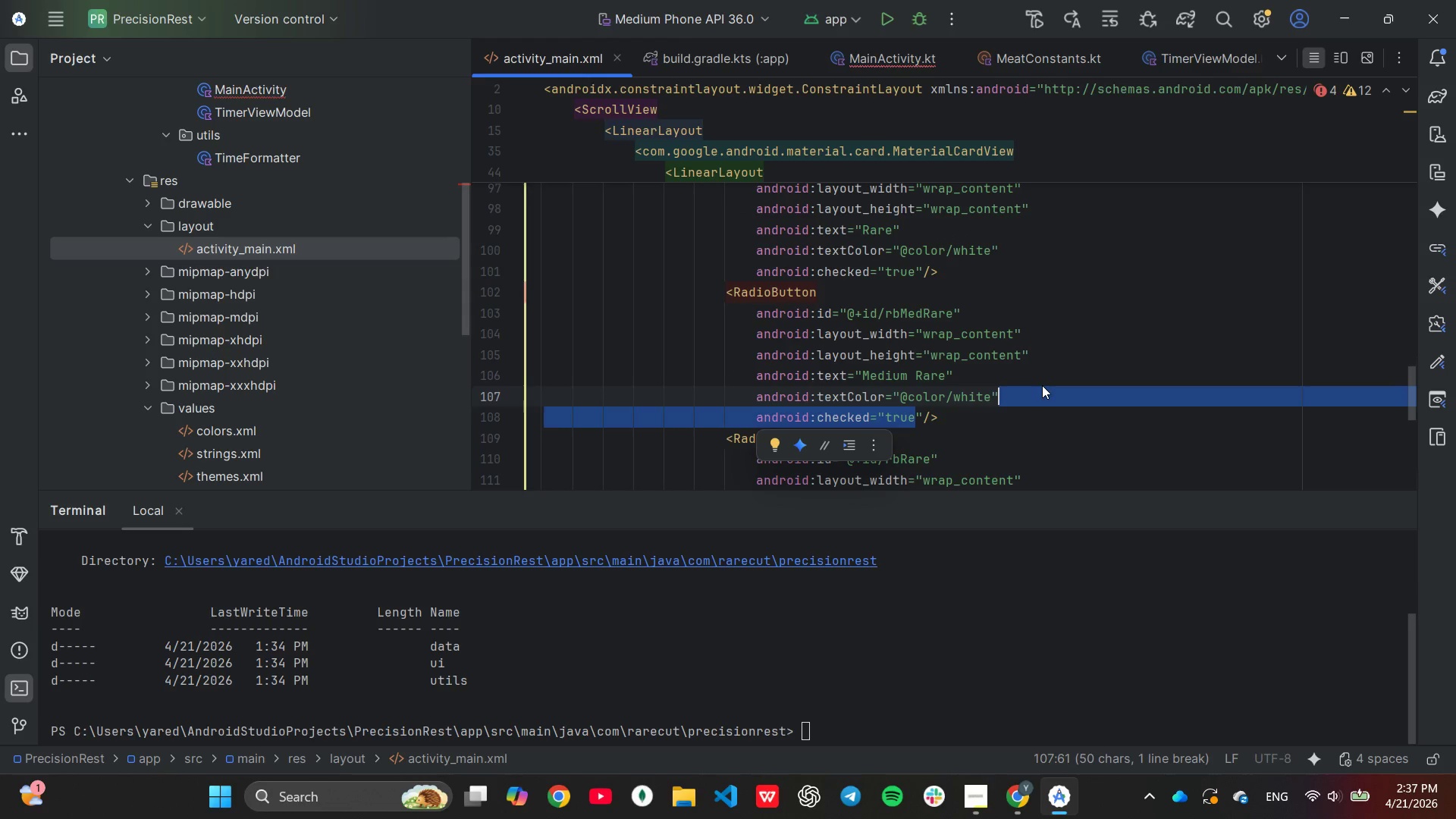 
key(Backspace)
 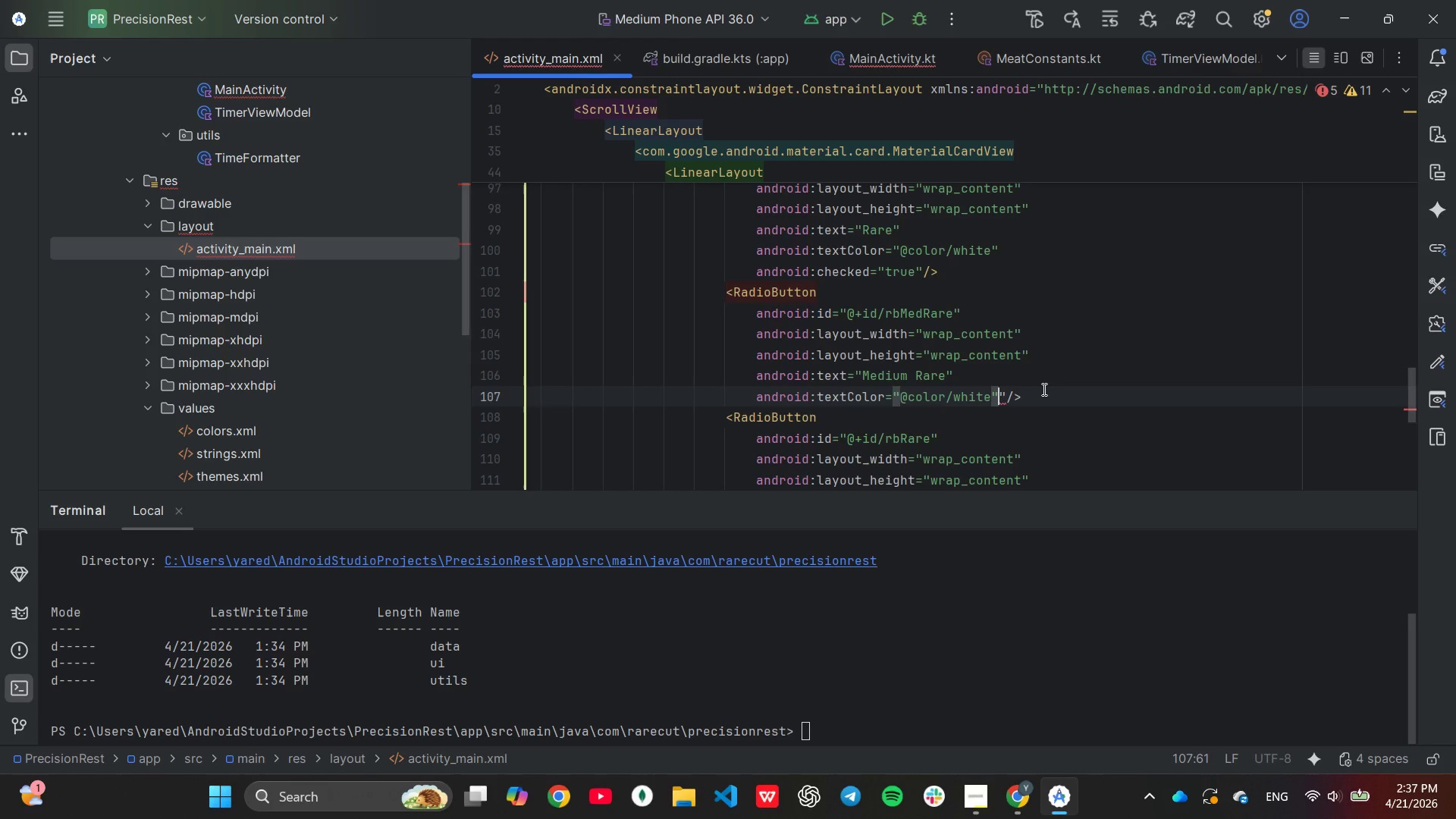 
key(Backspace)
 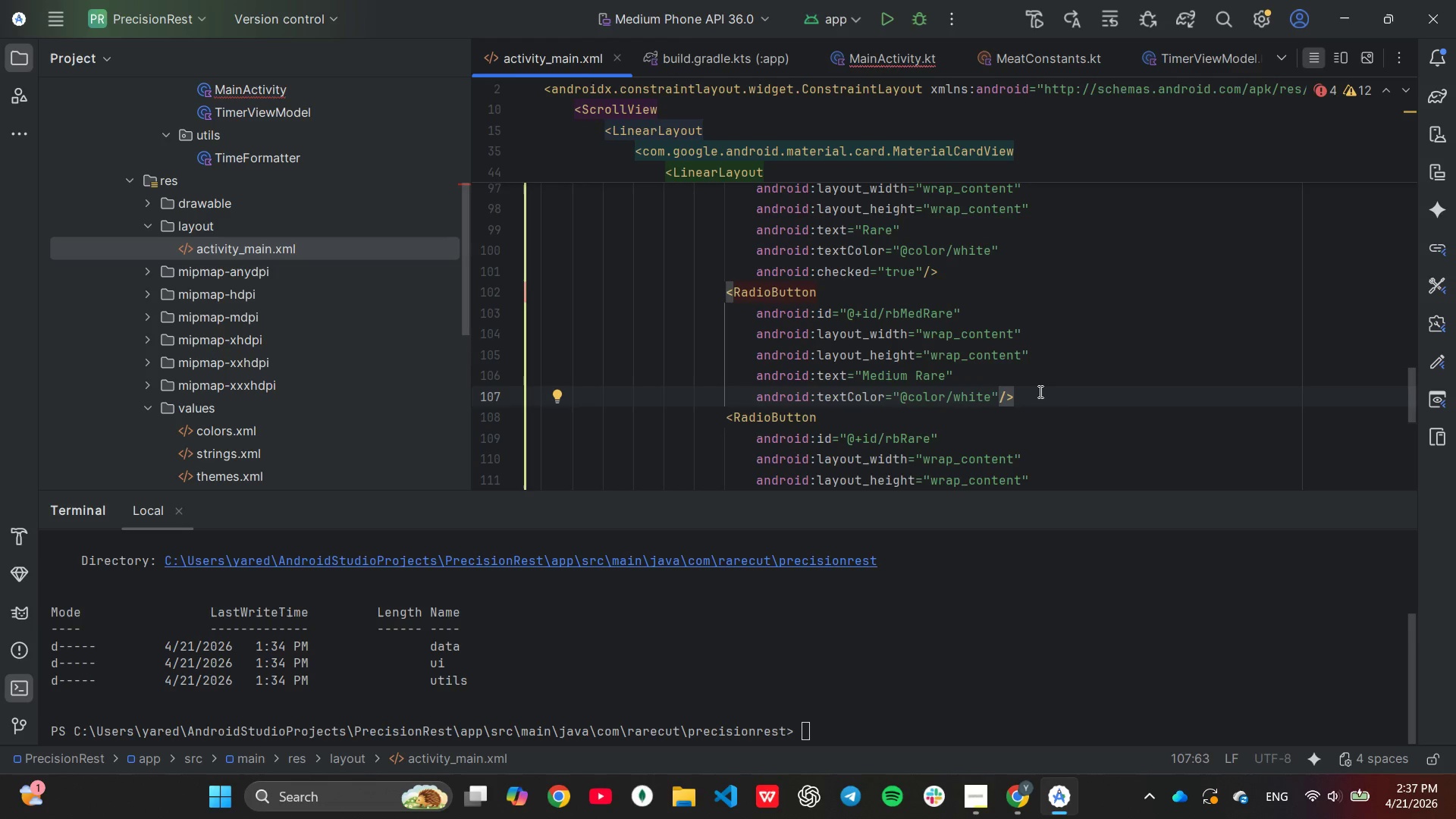 
scroll: coordinate [1039, 391], scroll_direction: down, amount: 1.0
 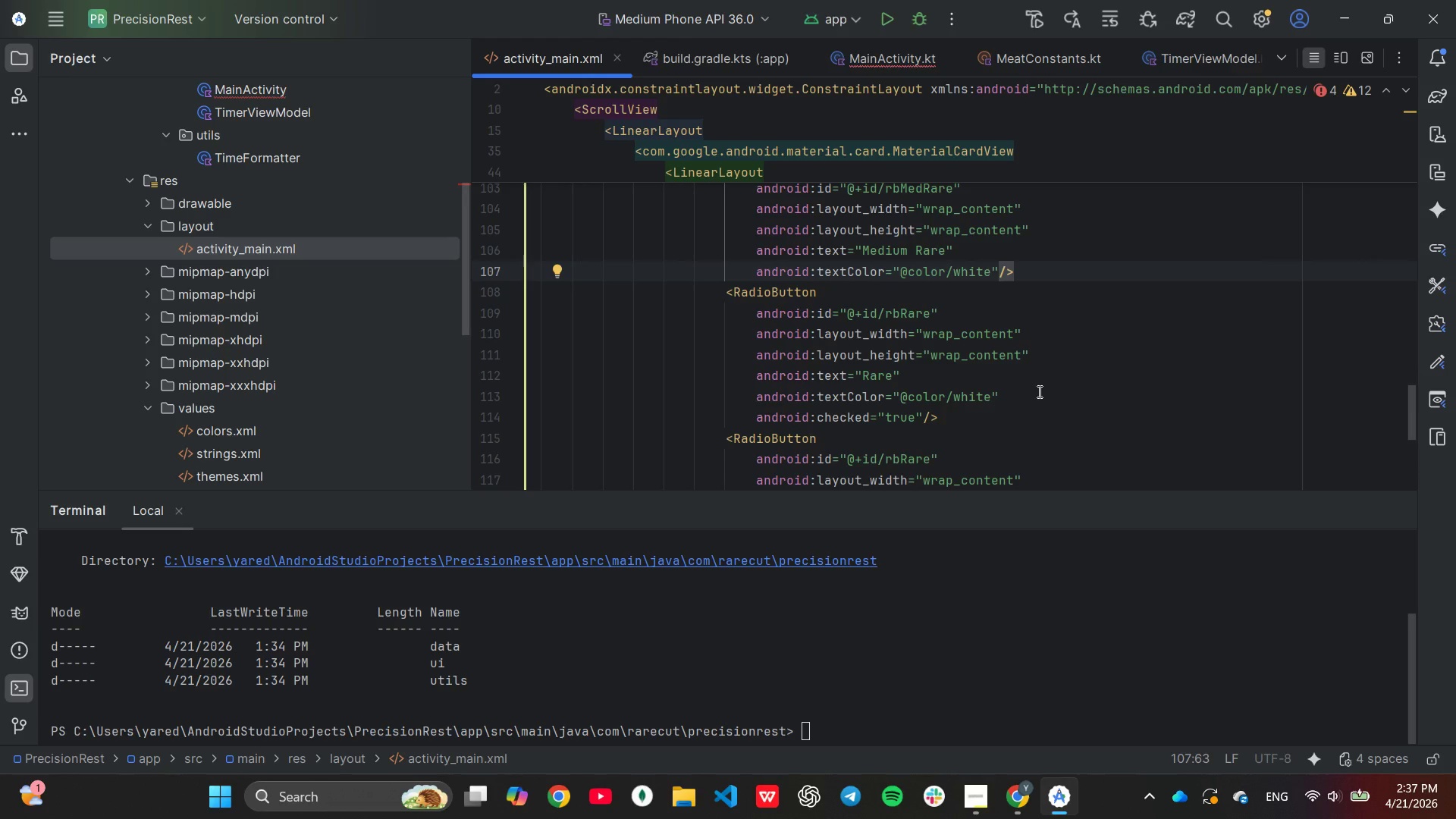 
wait(7.61)
 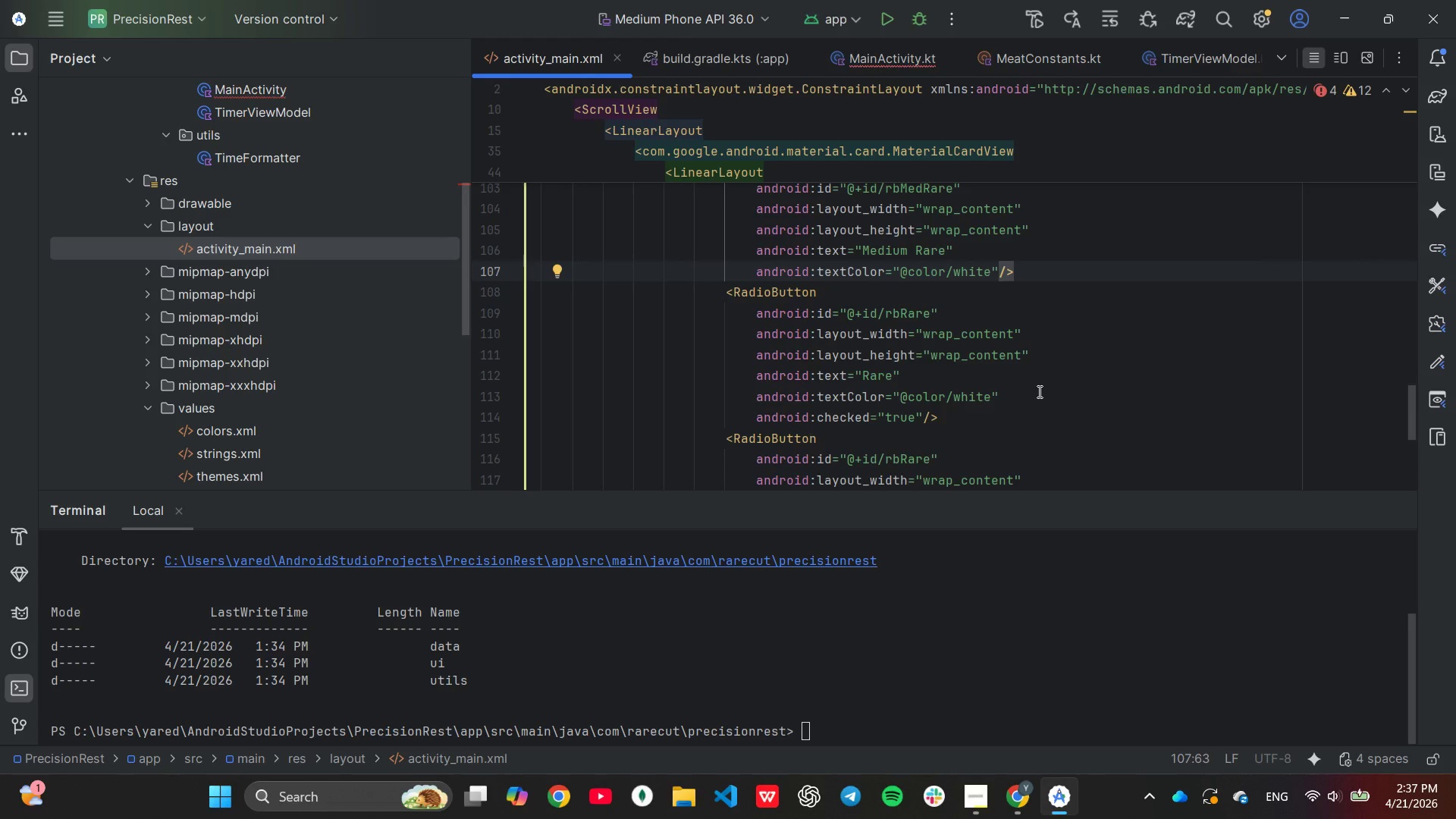 
left_click([931, 312])
 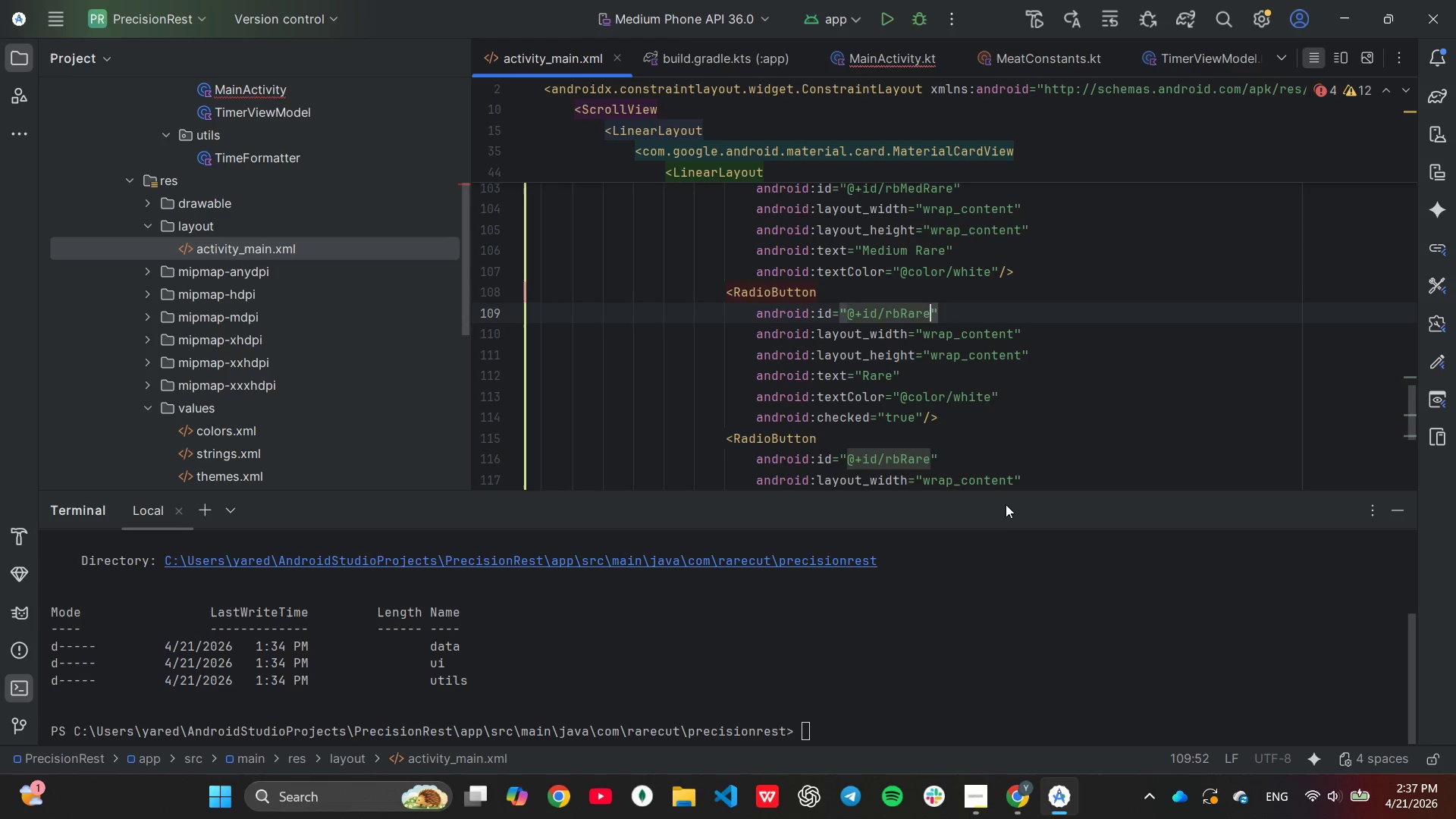 
key(Backspace)
 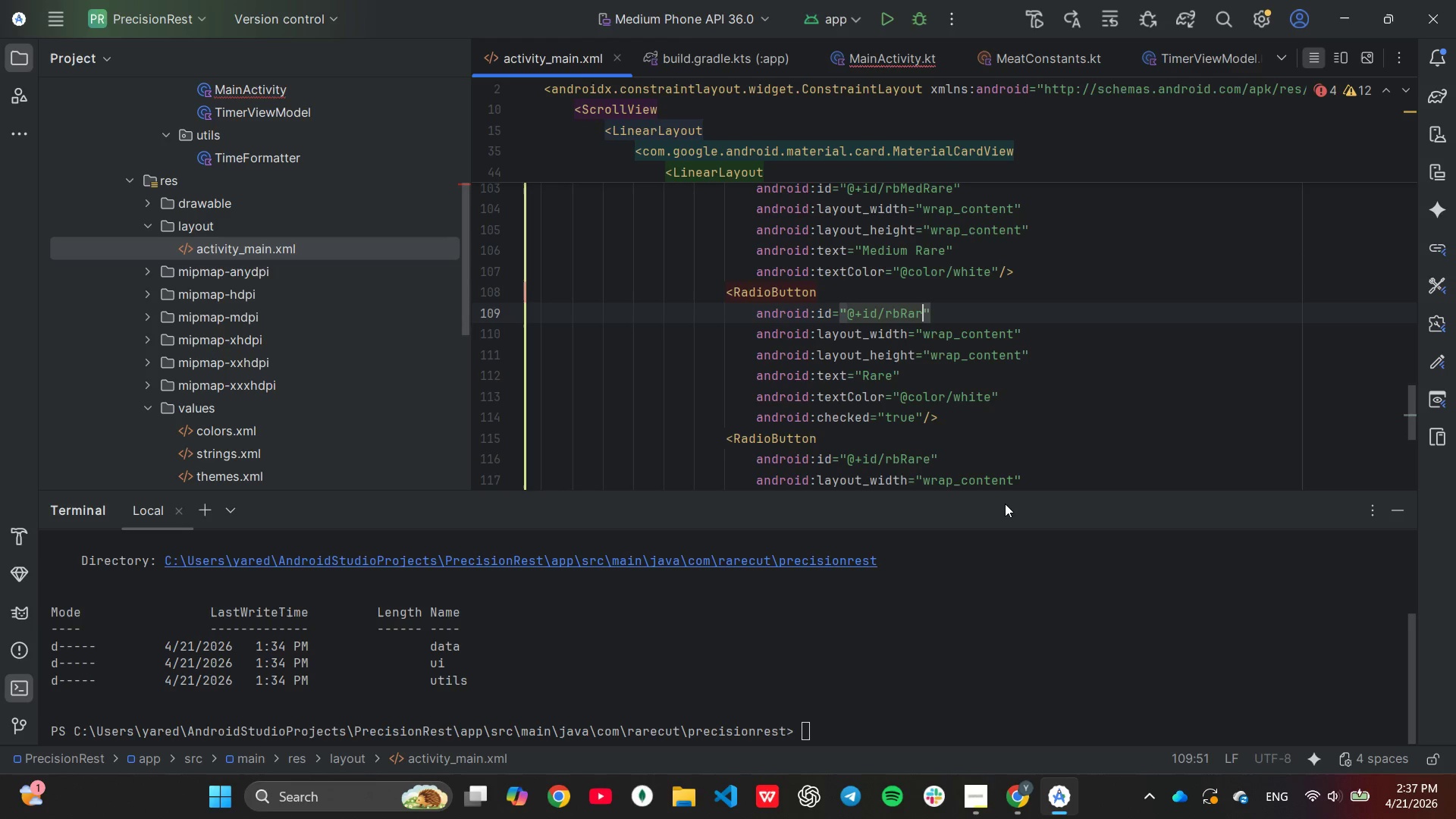 
key(Backspace)
 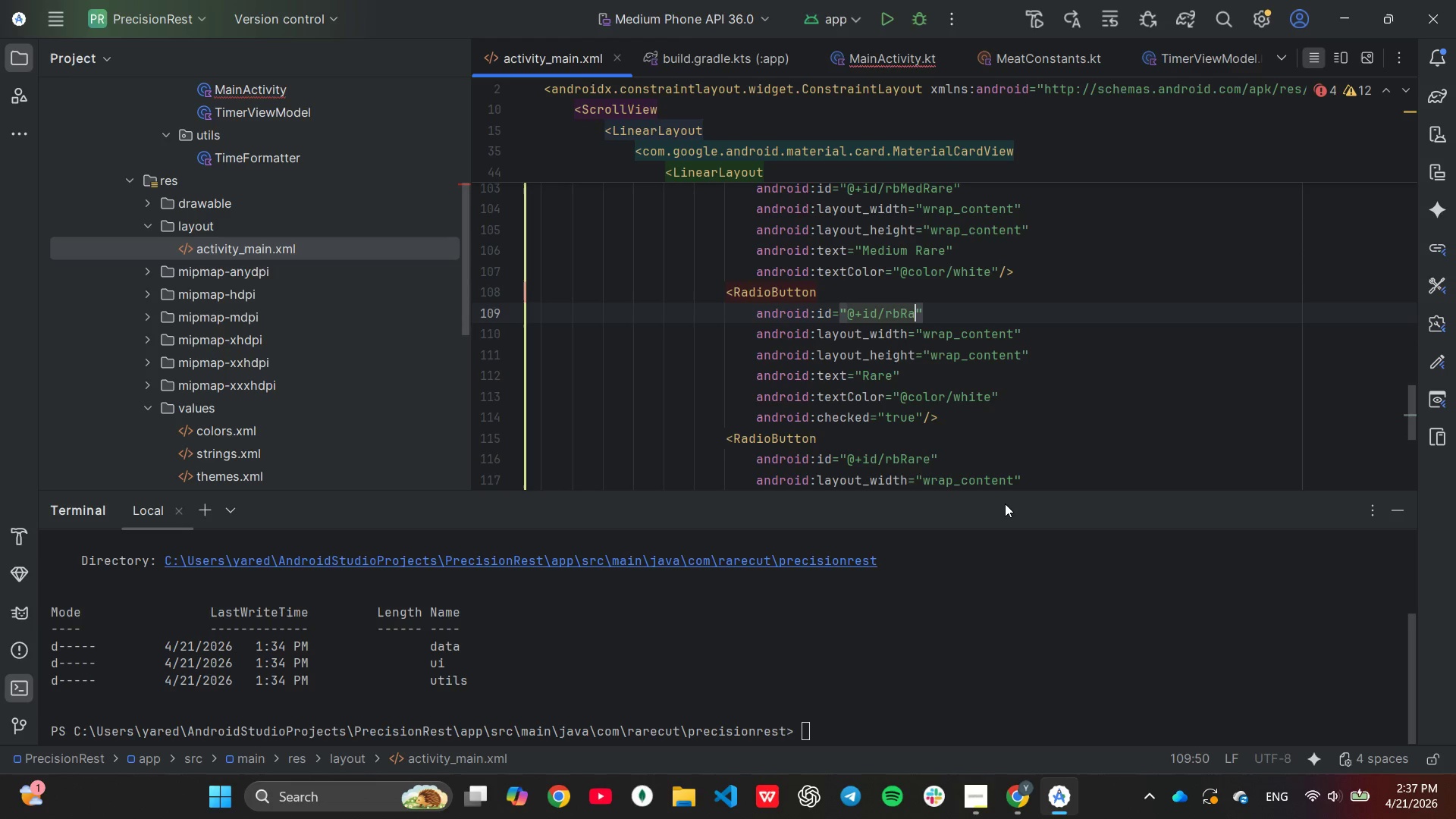 
key(Backspace)
 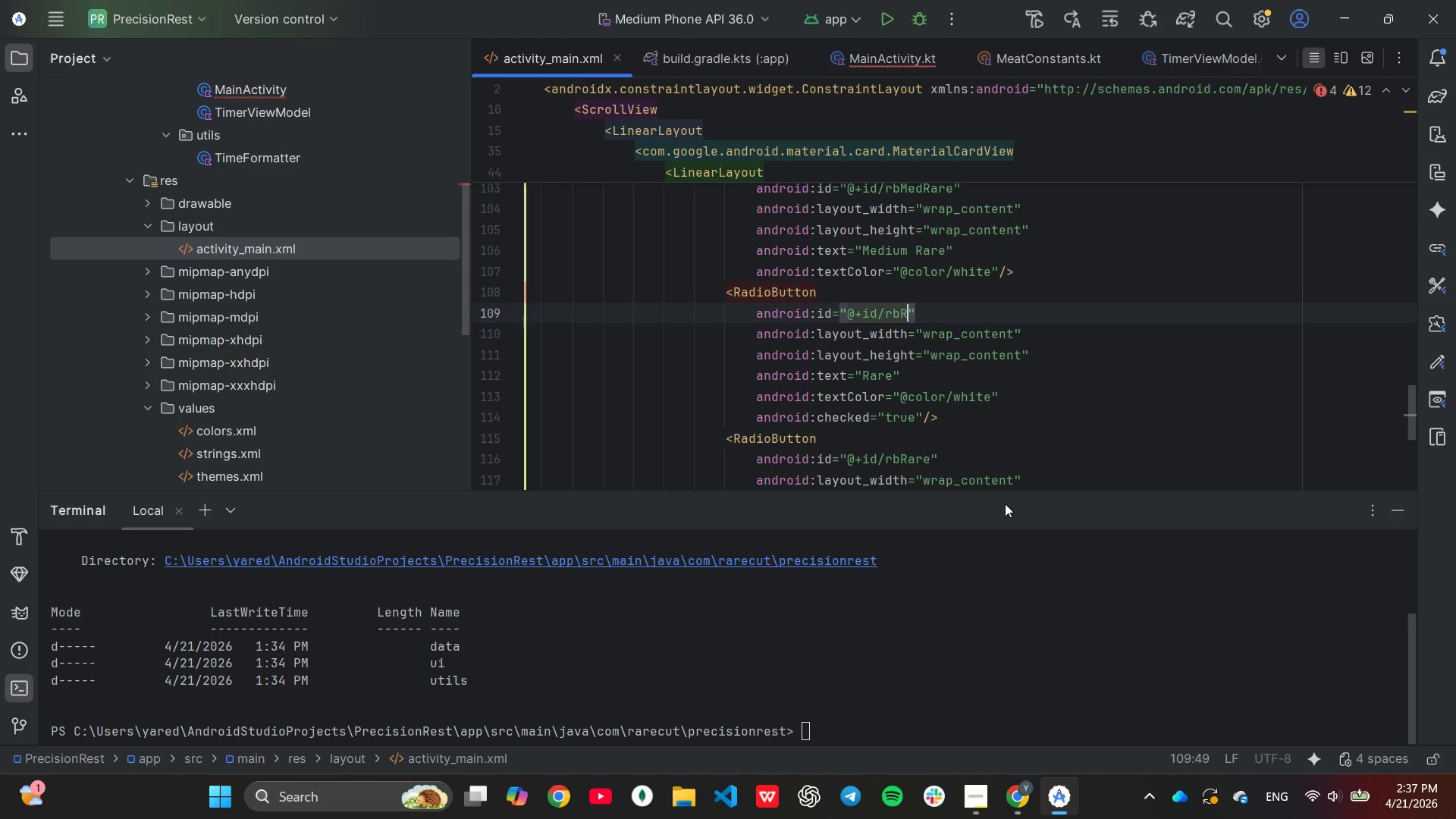 
key(Backspace)
 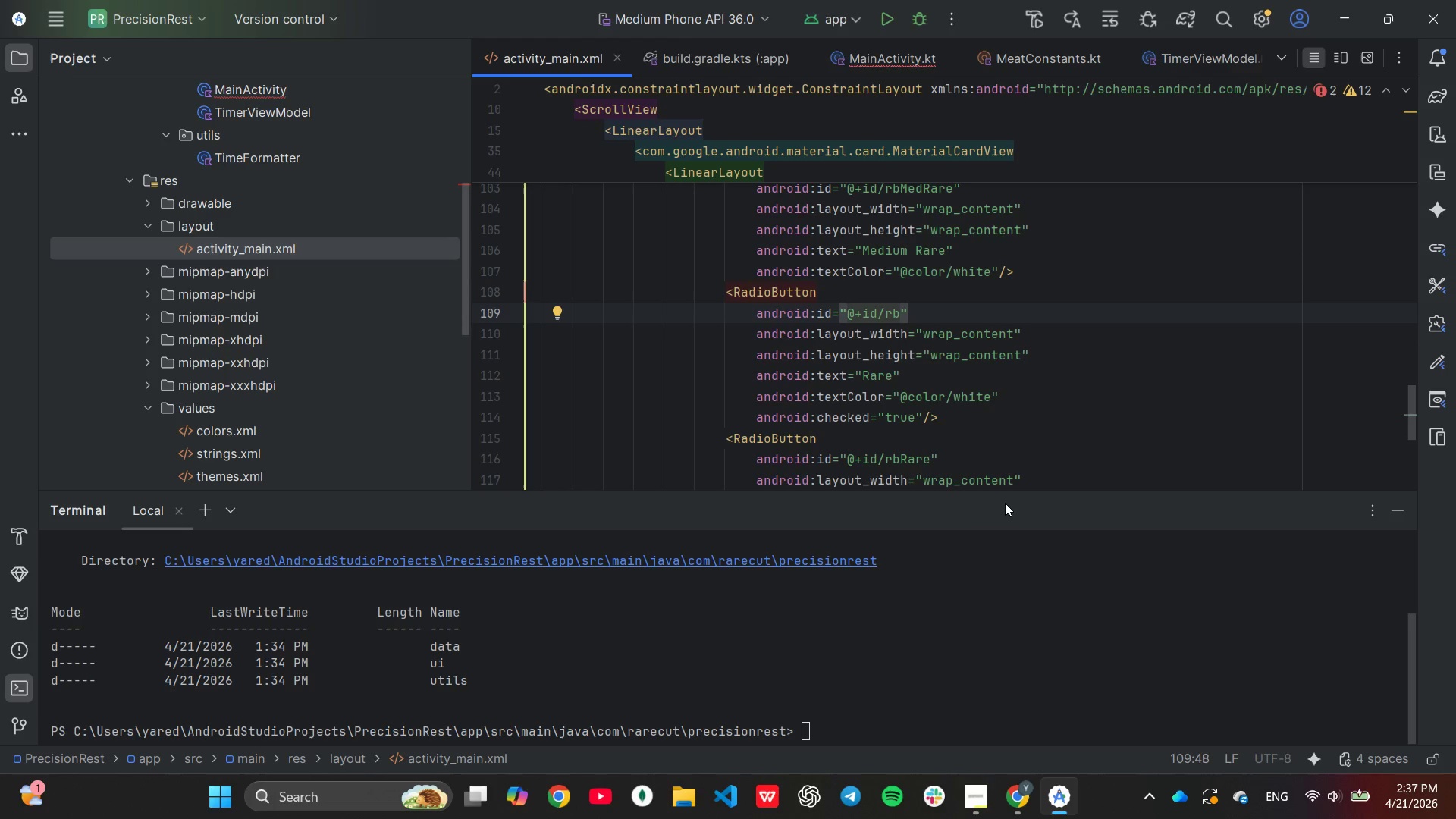 
wait(5.33)
 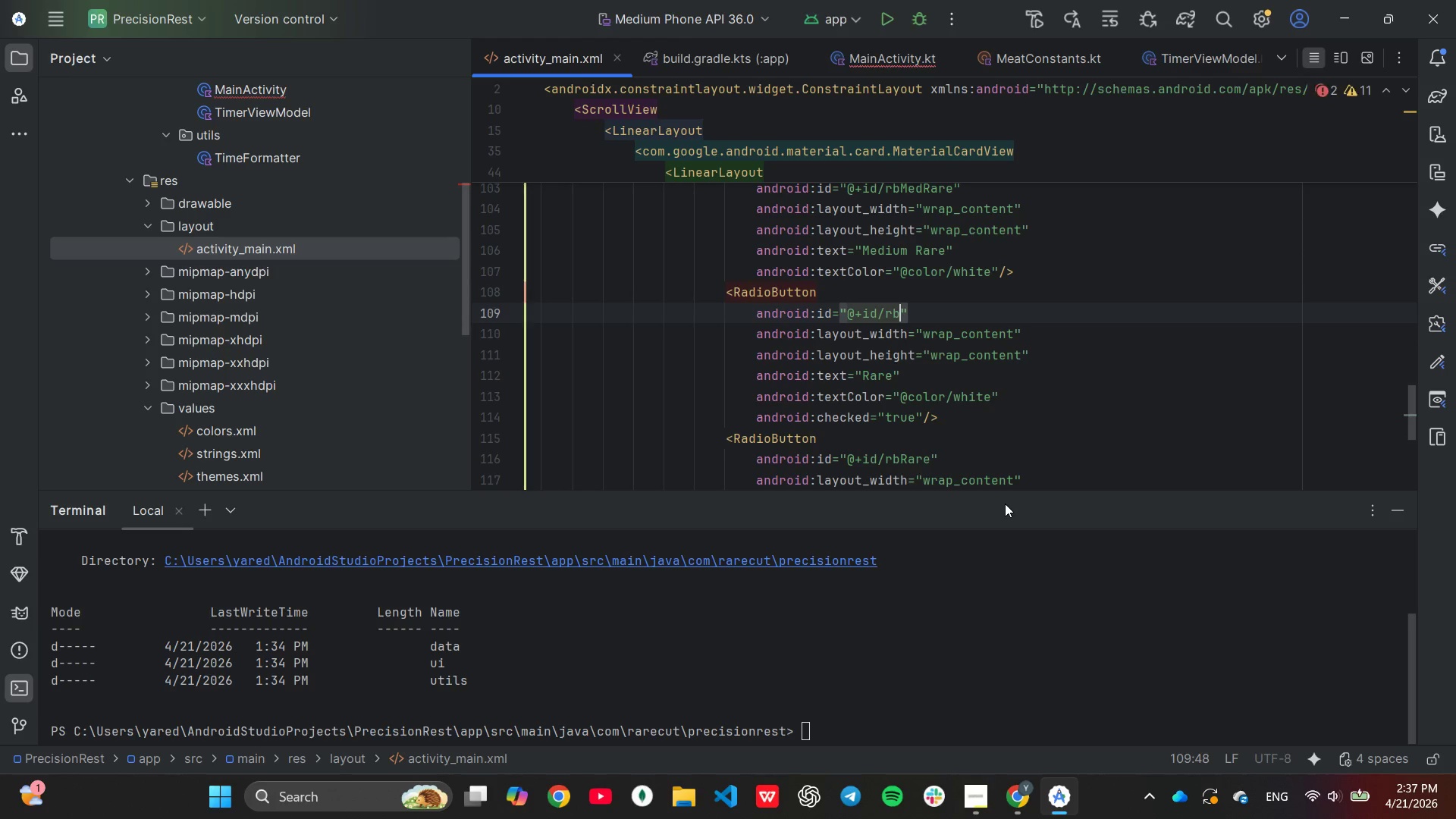 
type(Medium)
 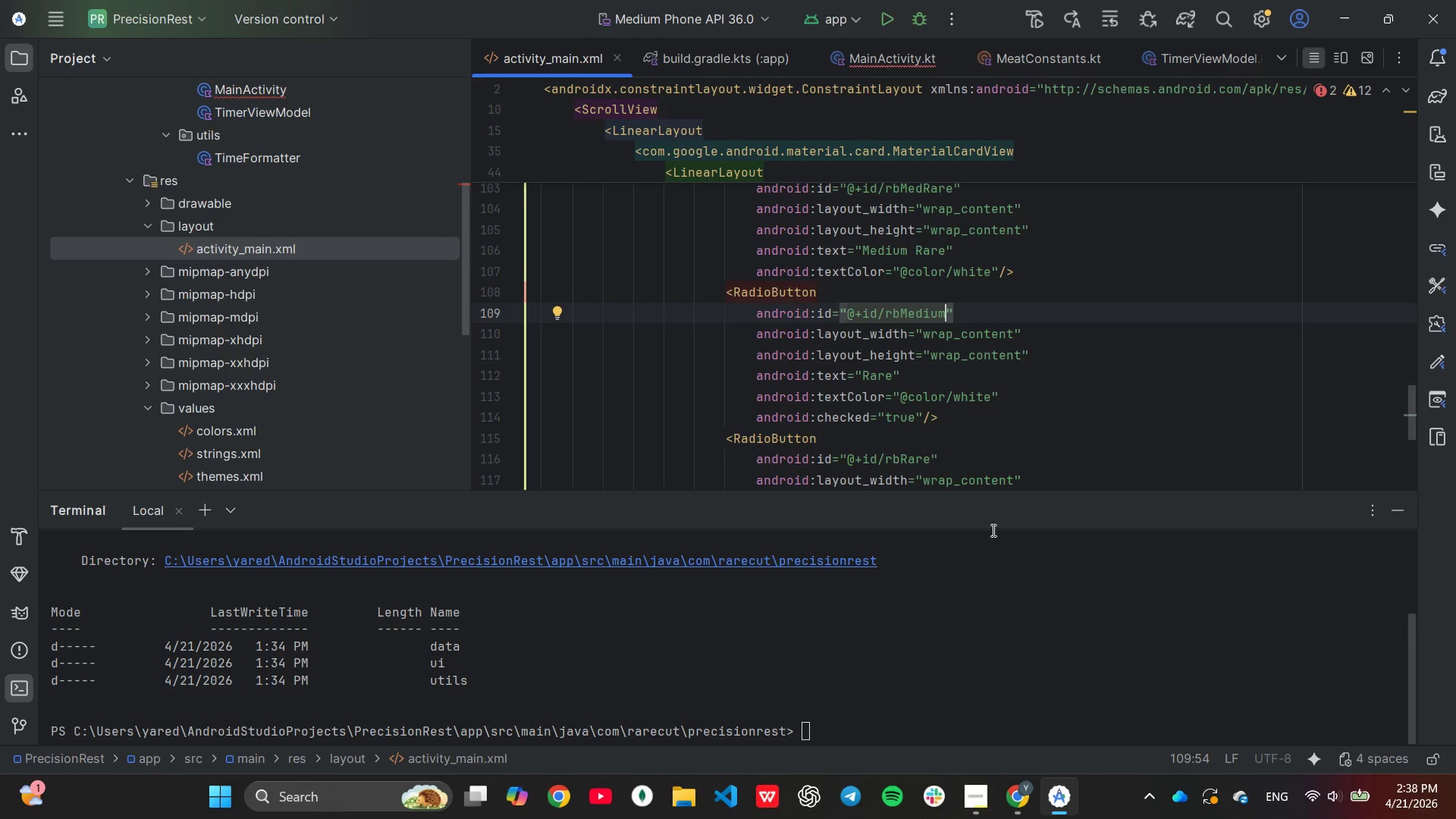 
wait(5.75)
 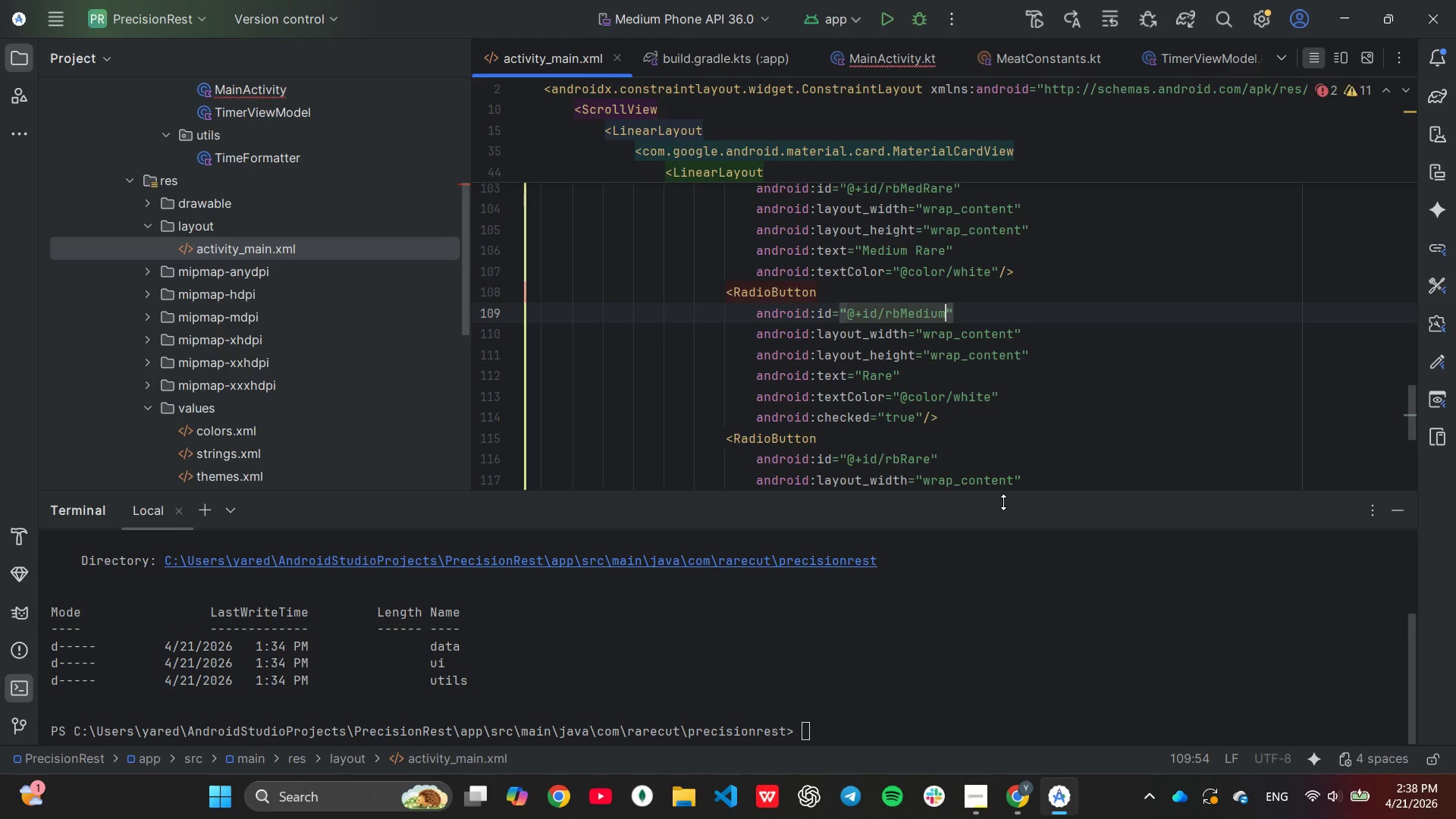 
left_click_drag(start_coordinate=[921, 419], to_coordinate=[995, 400])
 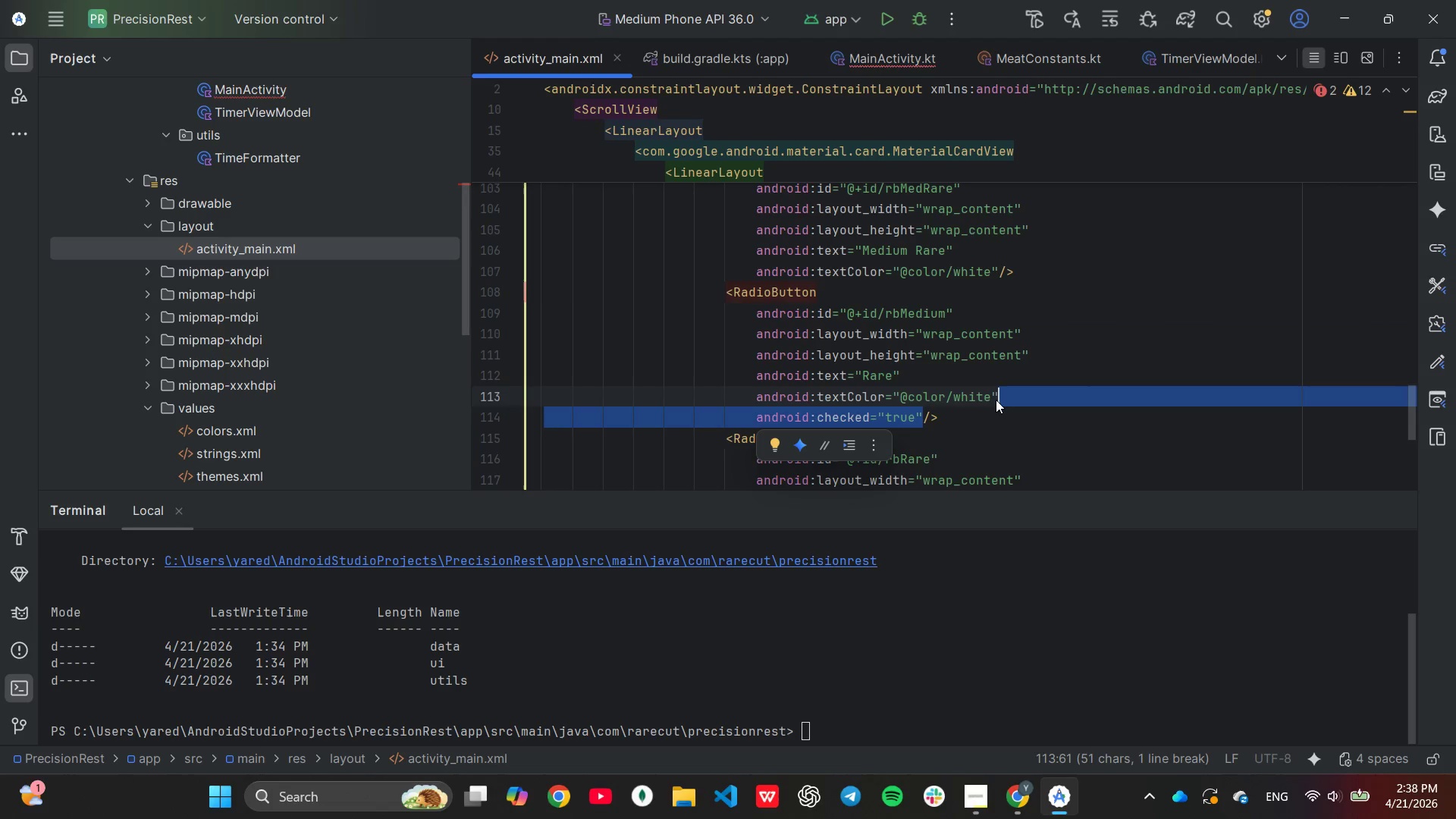 
key(Backspace)
 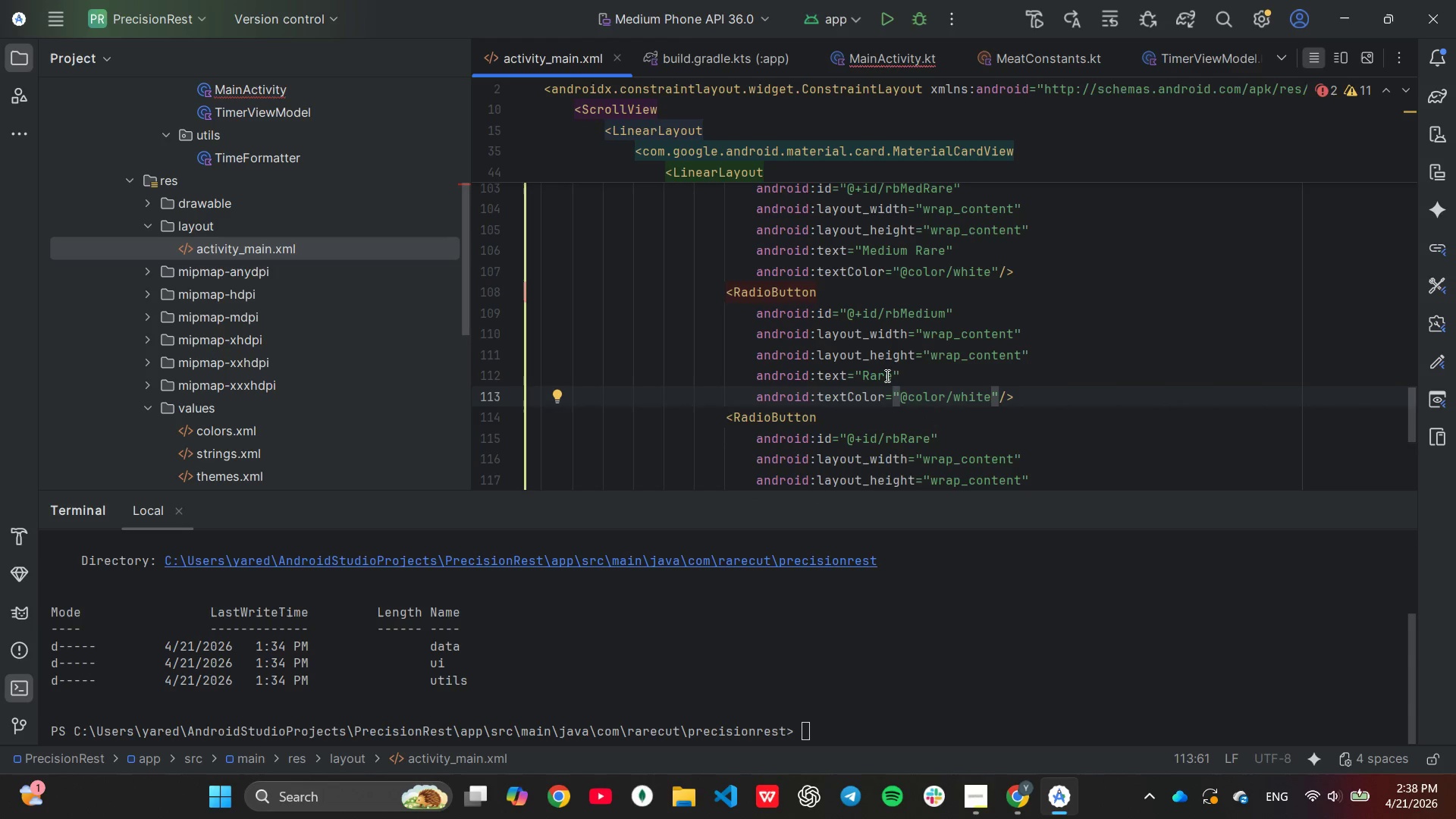 
left_click([893, 375])
 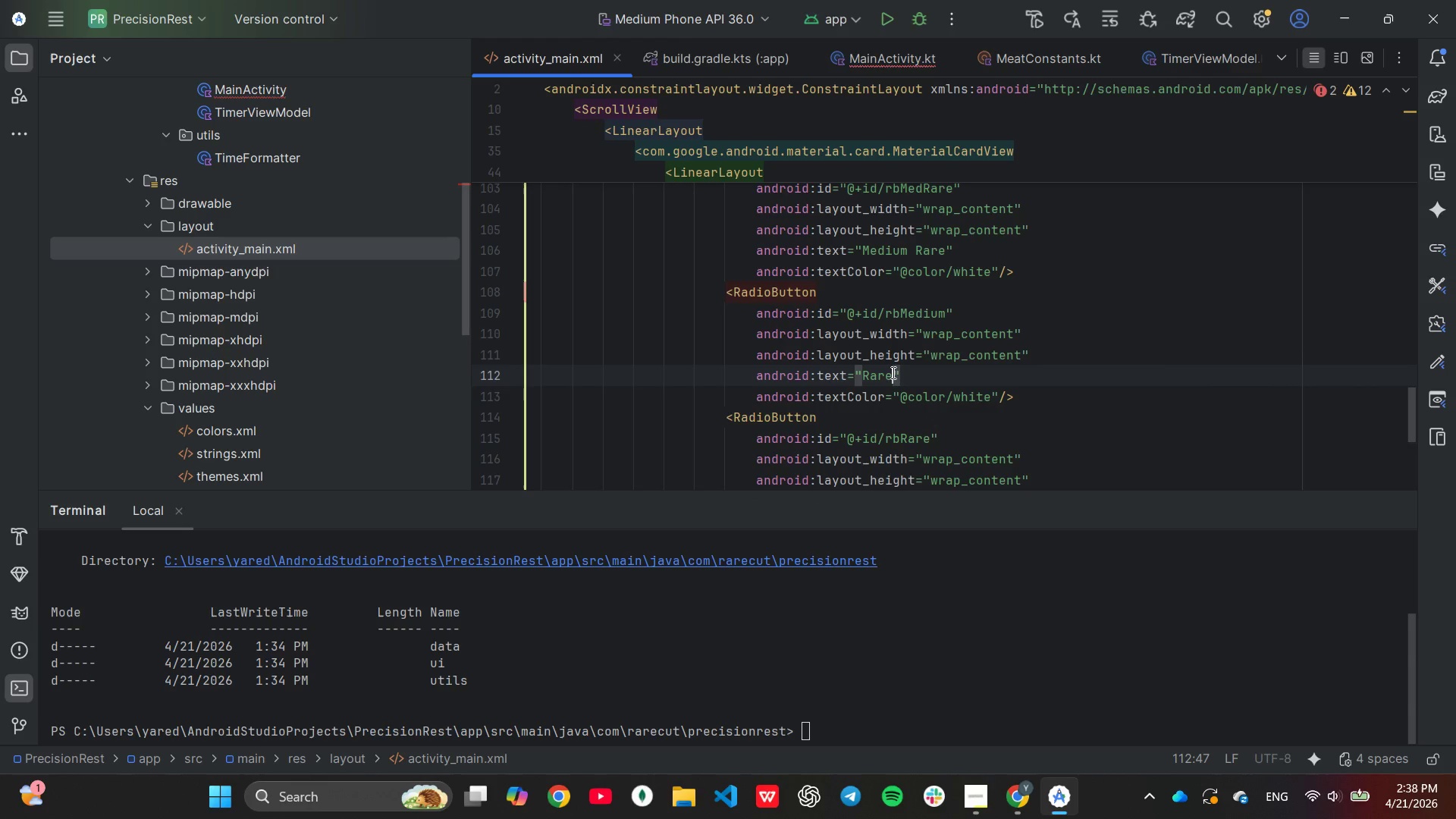 
key(Backspace)
key(Backspace)
key(Backspace)
key(Backspace)
type( )
key(Backspace)
type(Medium)
 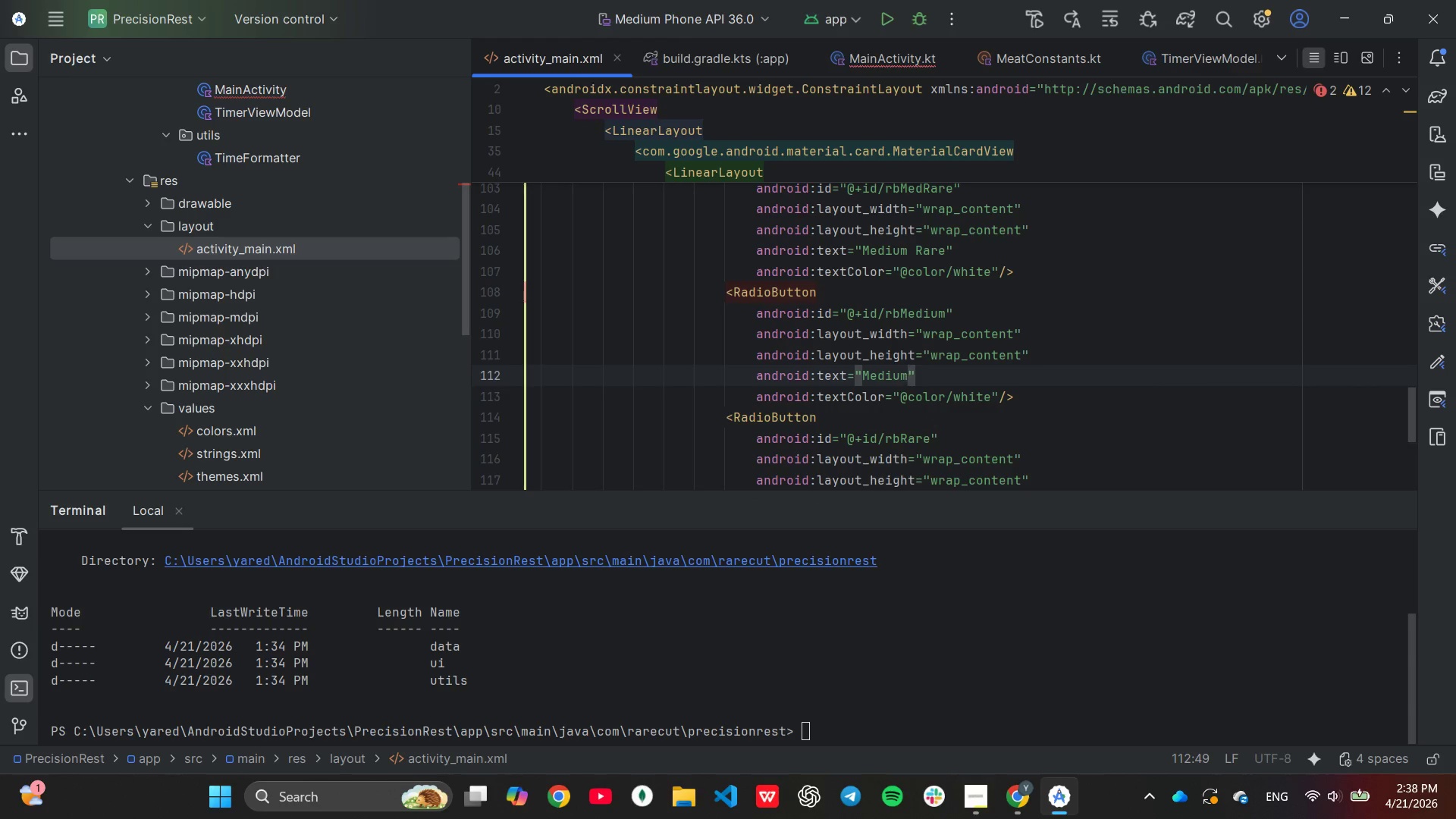 
mouse_move([909, 335])
 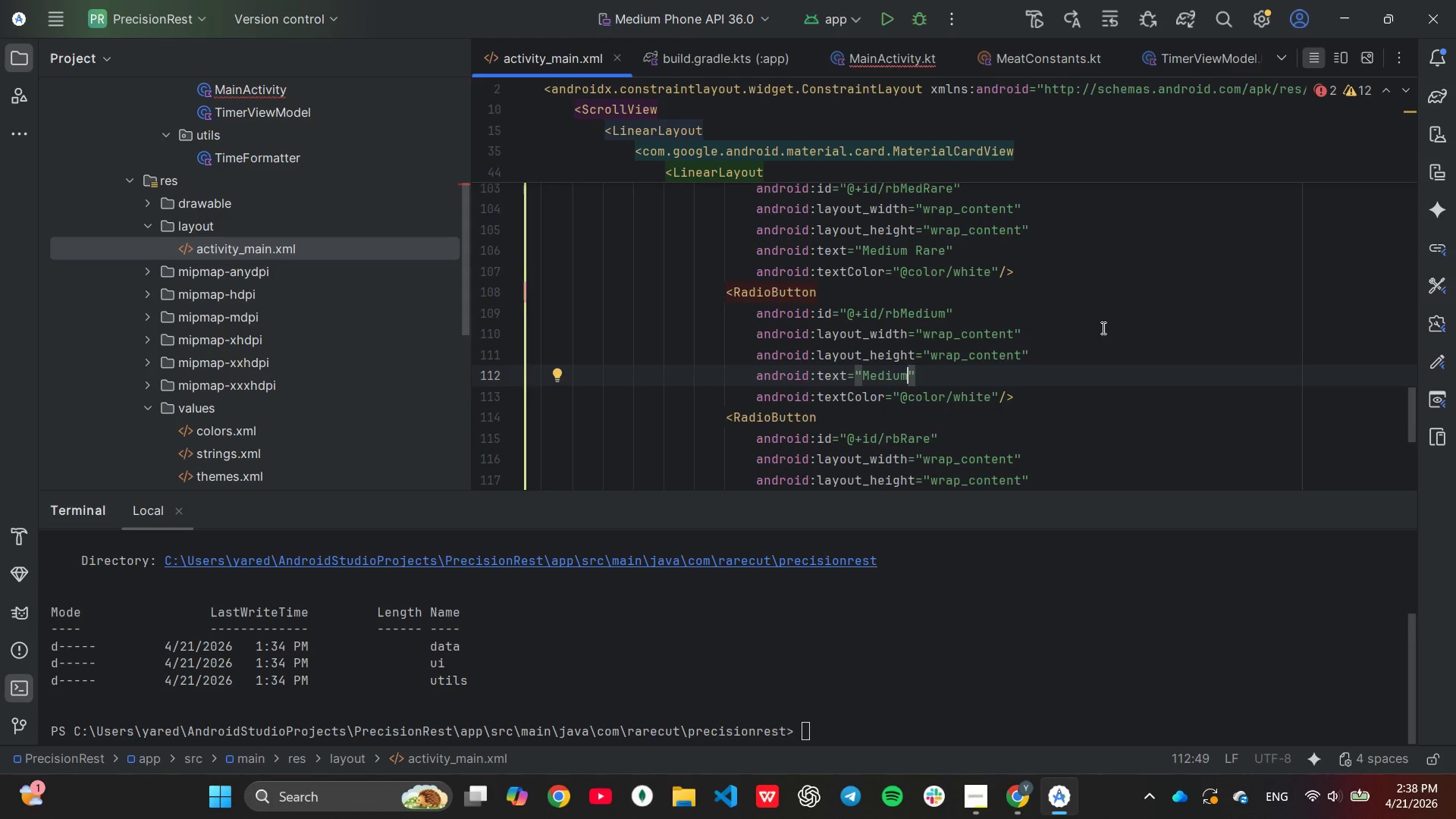 
scroll: coordinate [1103, 328], scroll_direction: down, amount: 2.0
 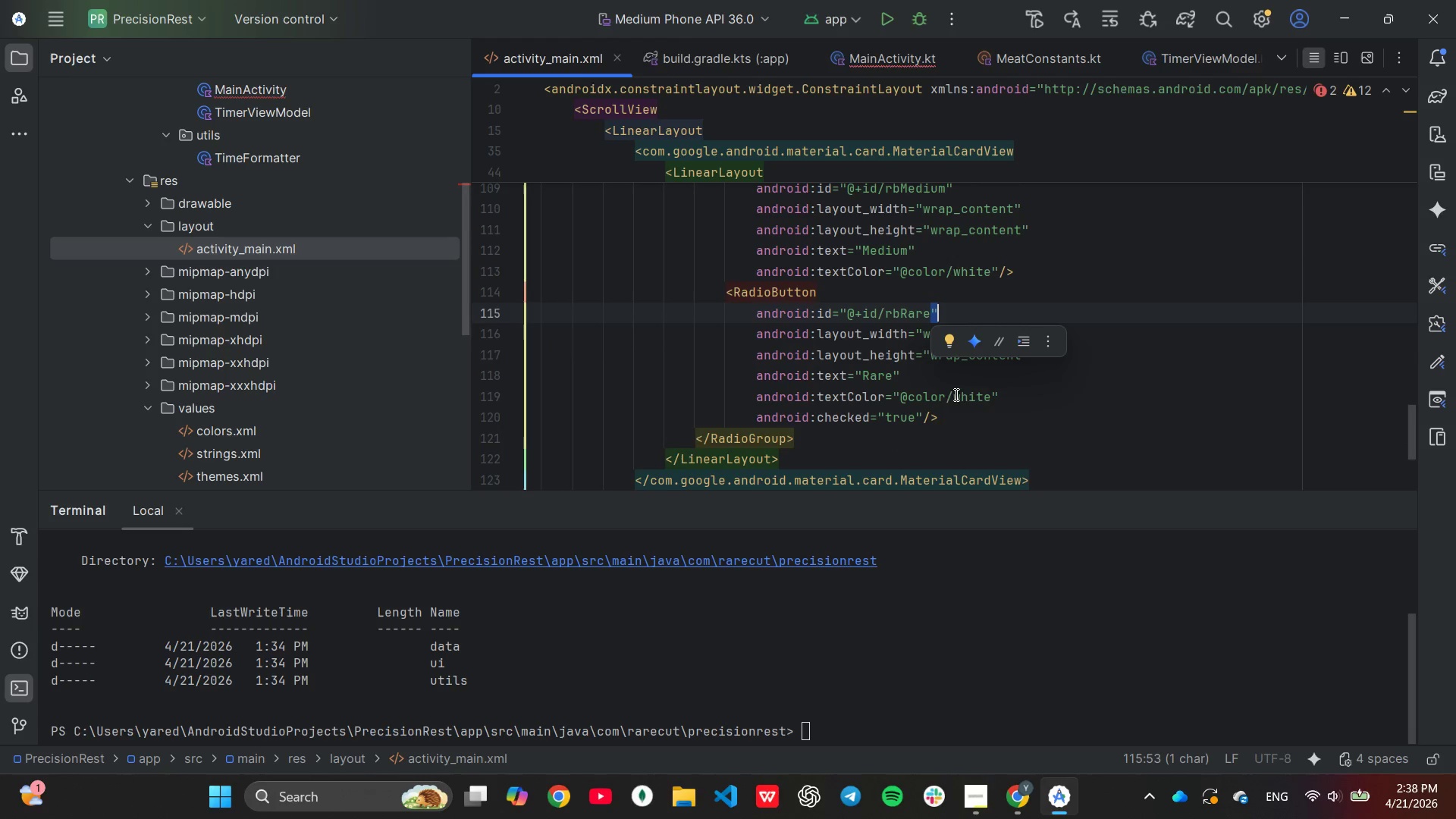 
key(ArrowLeft)
 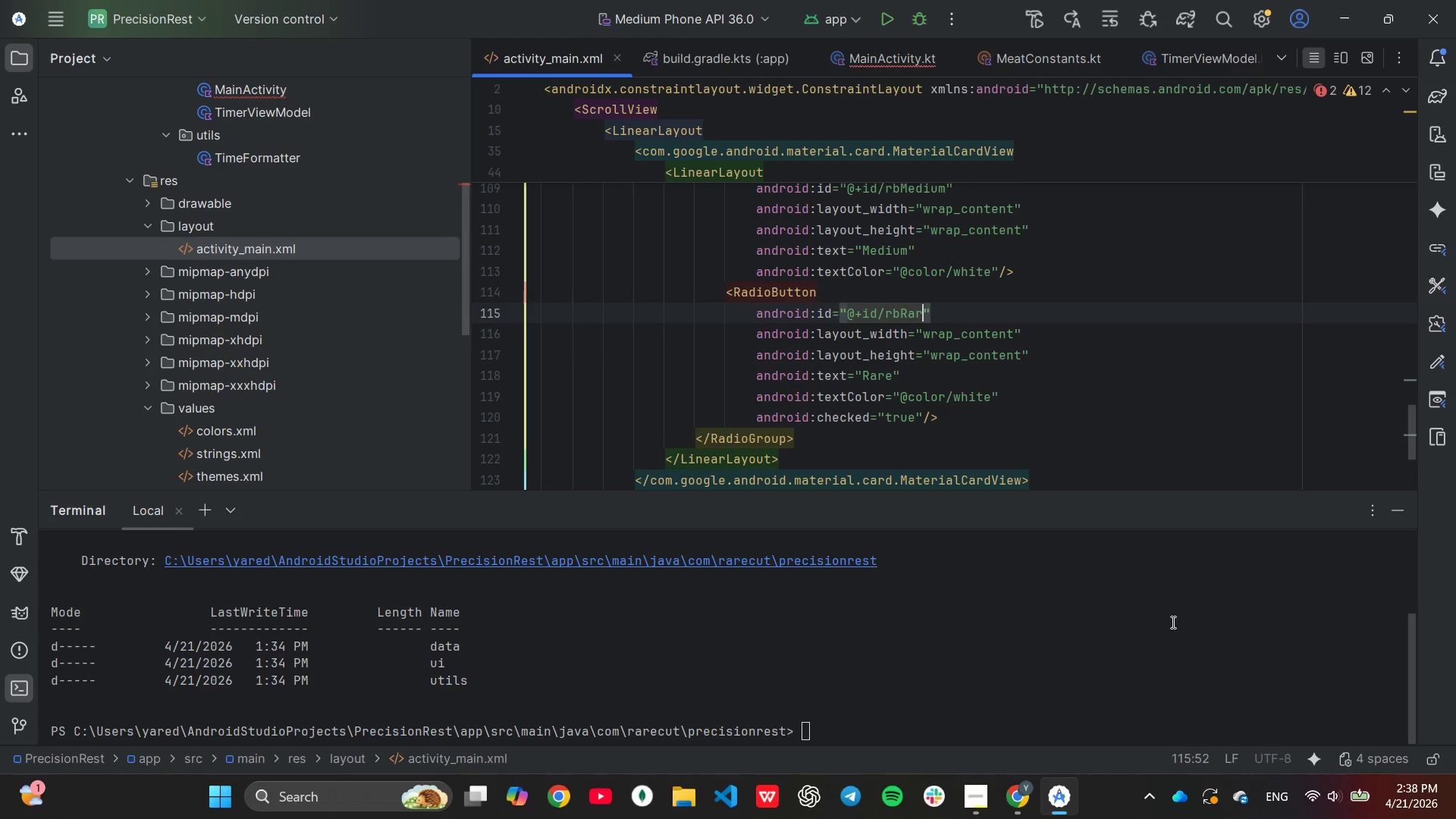 
key(Backspace)
key(Backspace)
key(Backspace)
key(Backspace)
type(Well)
 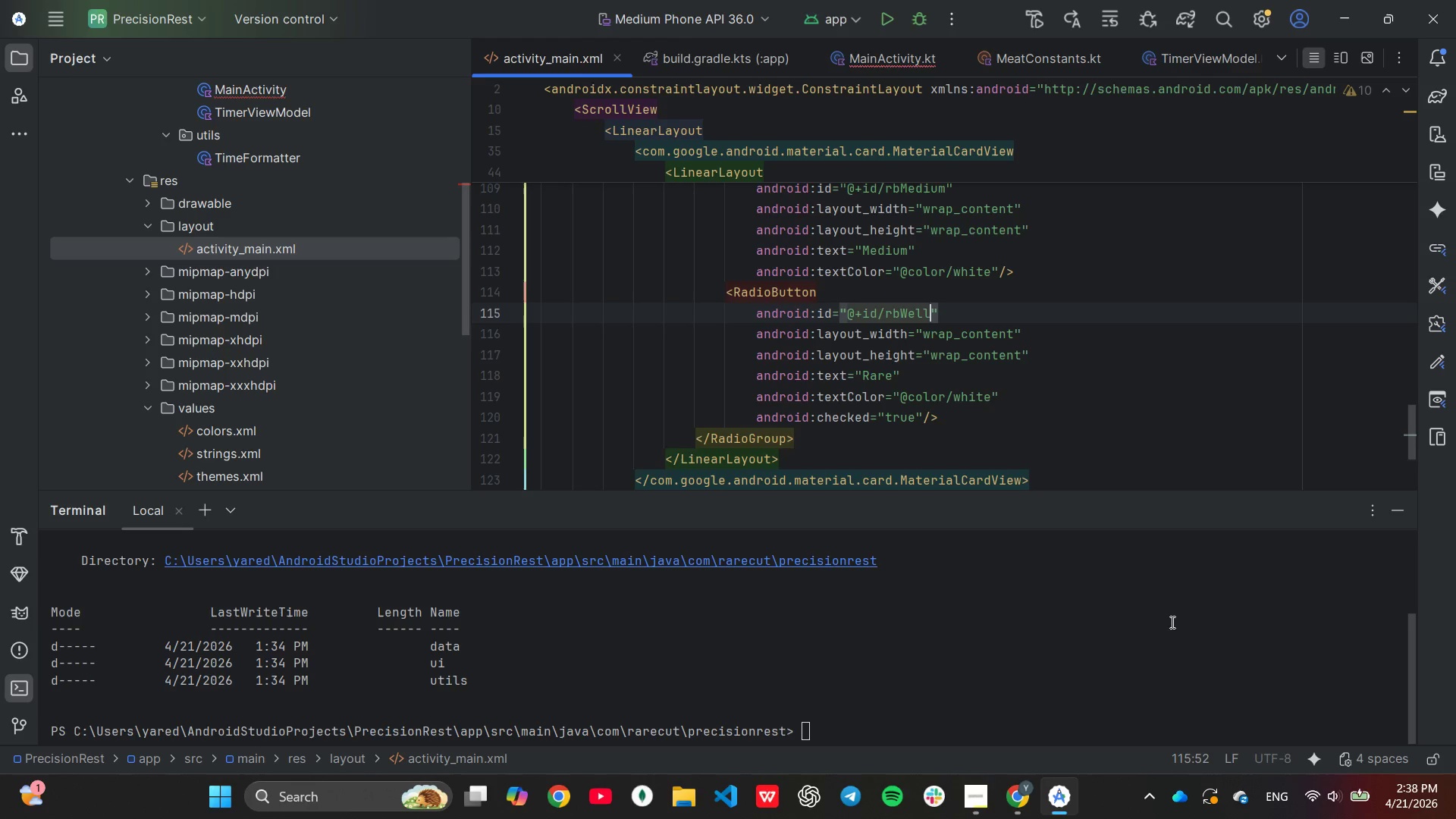 
wait(8.12)
 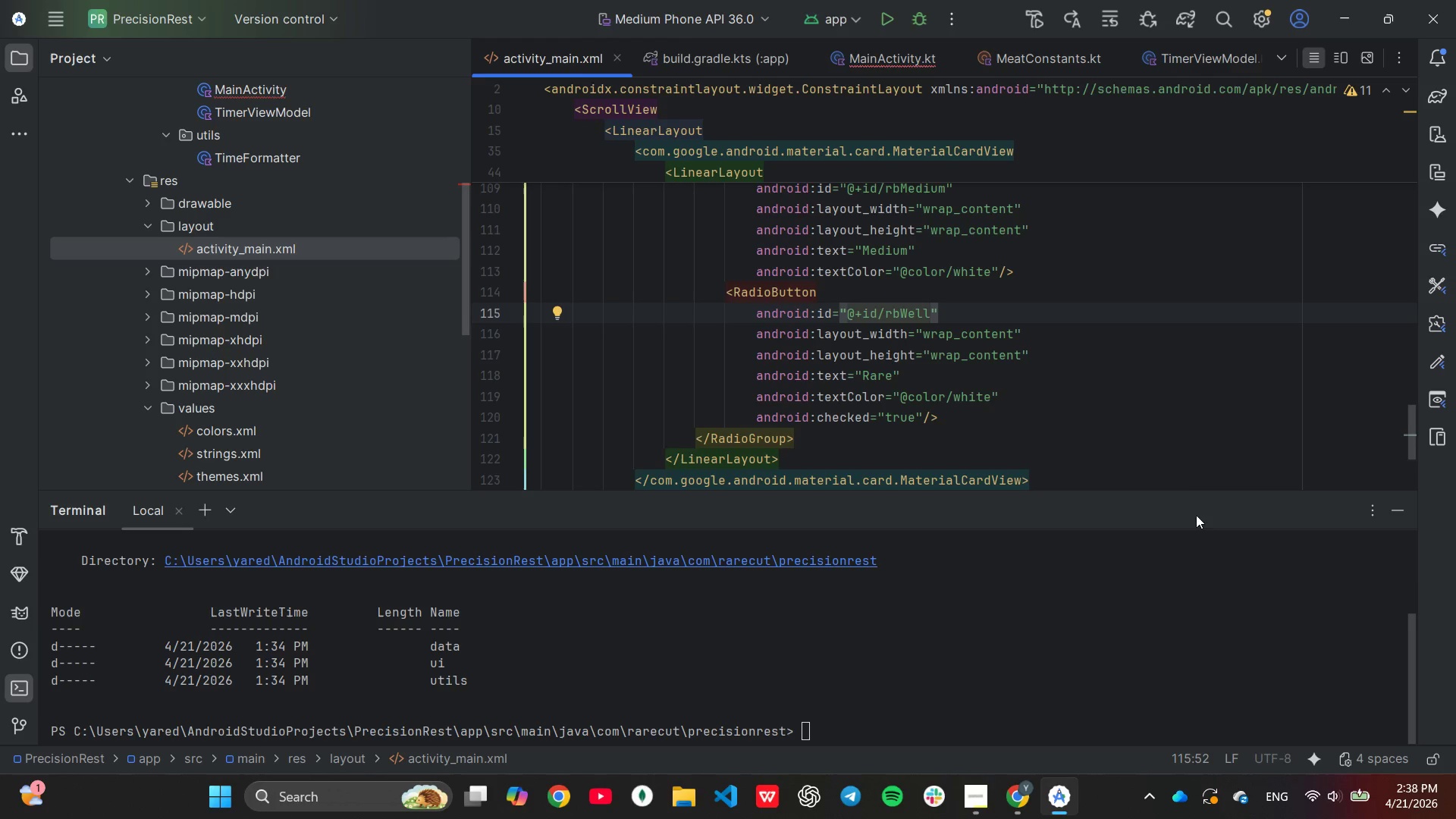 
left_click([891, 372])
 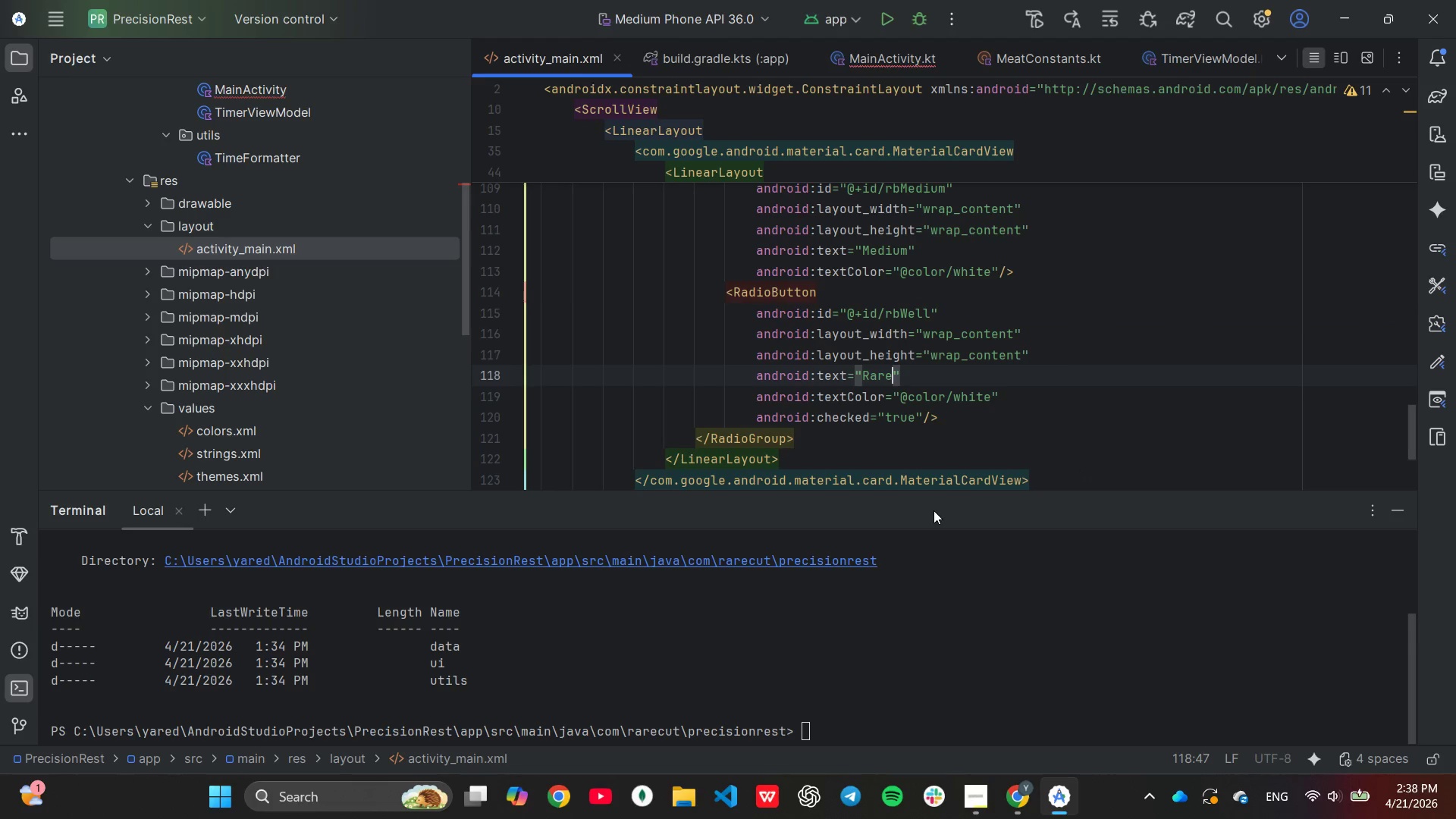 
key(Backspace)
key(Backspace)
key(Backspace)
key(Backspace)
type(Well Done)
 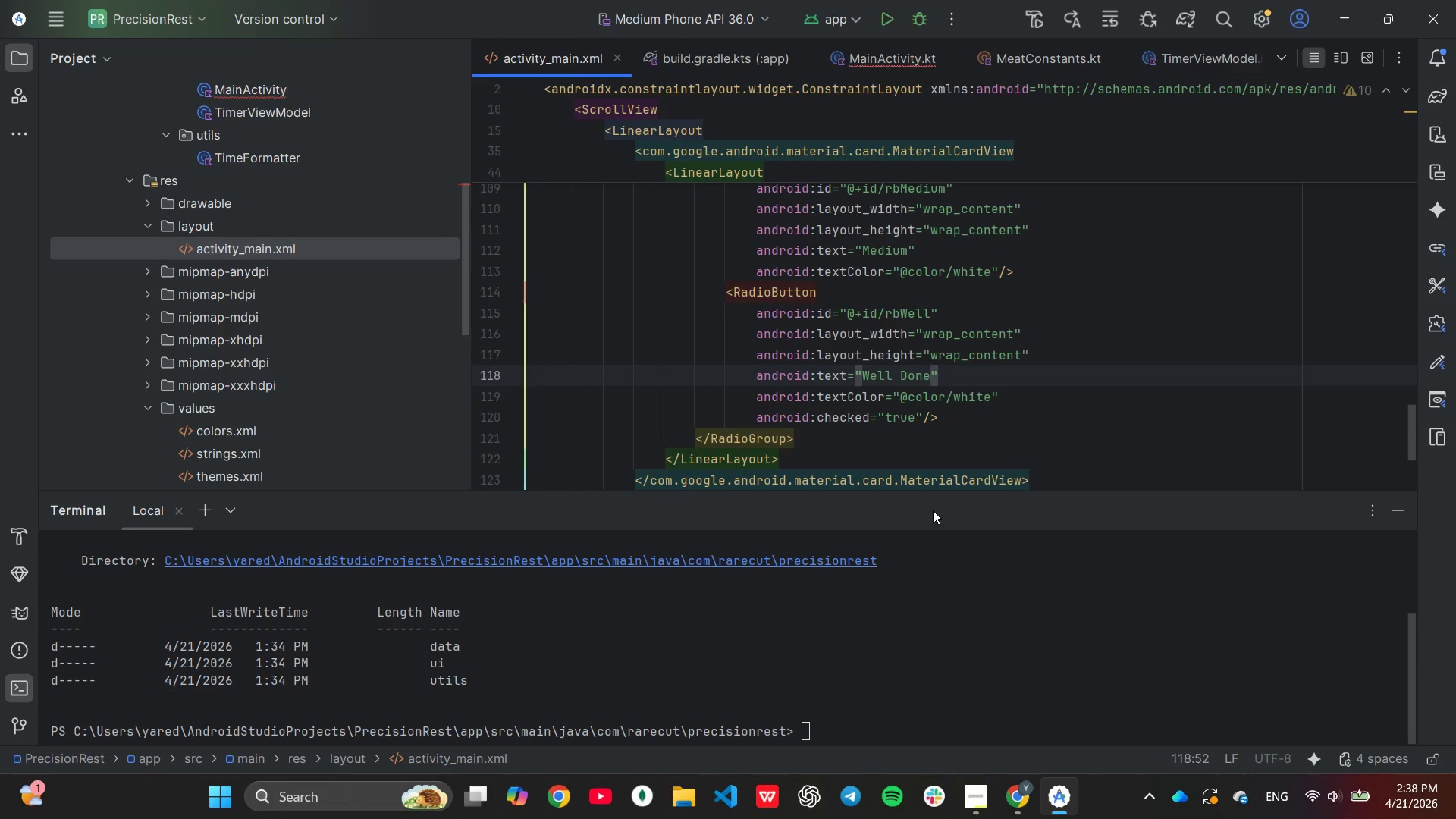 
left_click_drag(start_coordinate=[920, 421], to_coordinate=[1004, 400])
 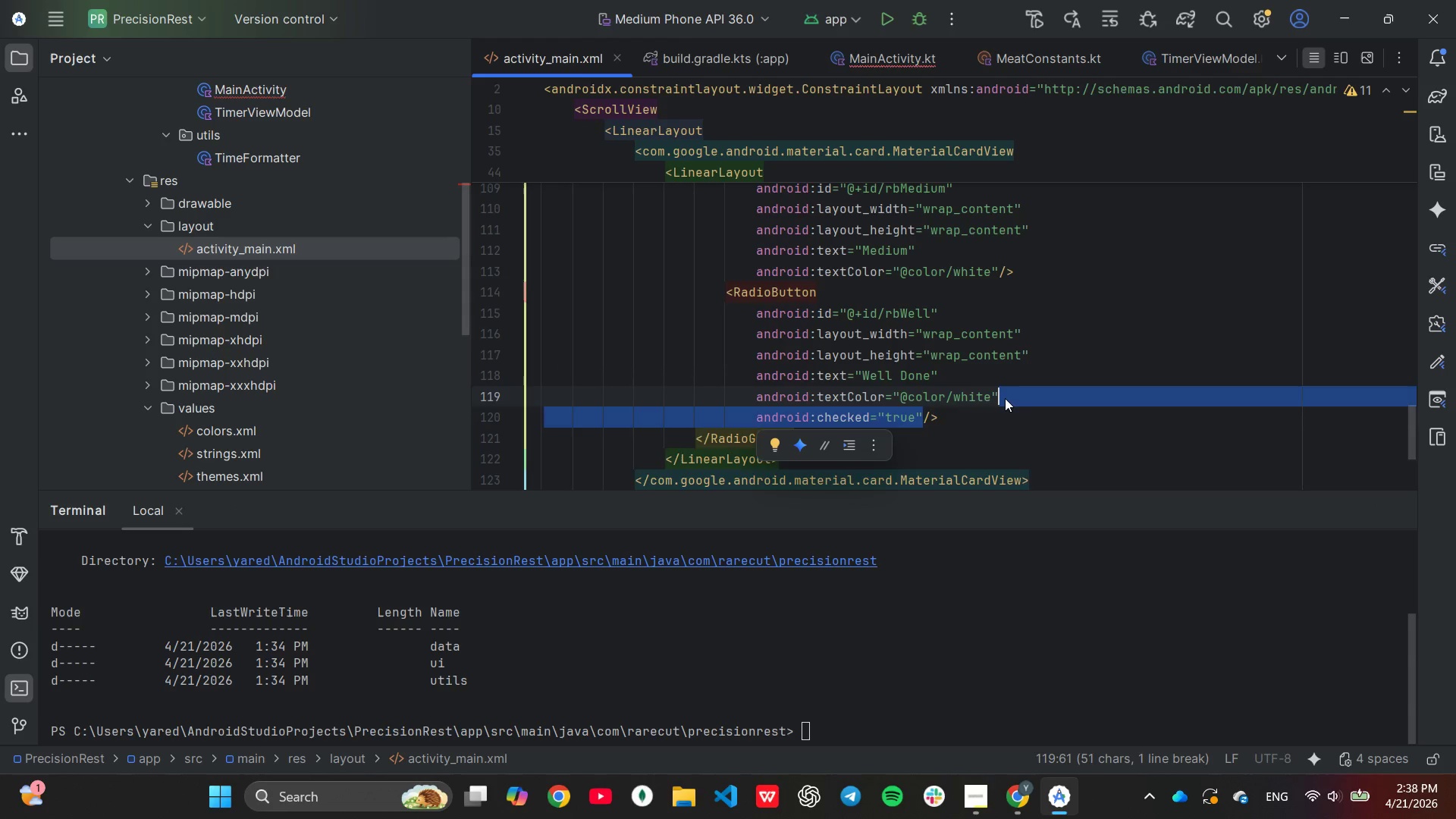 
key(Backspace)
 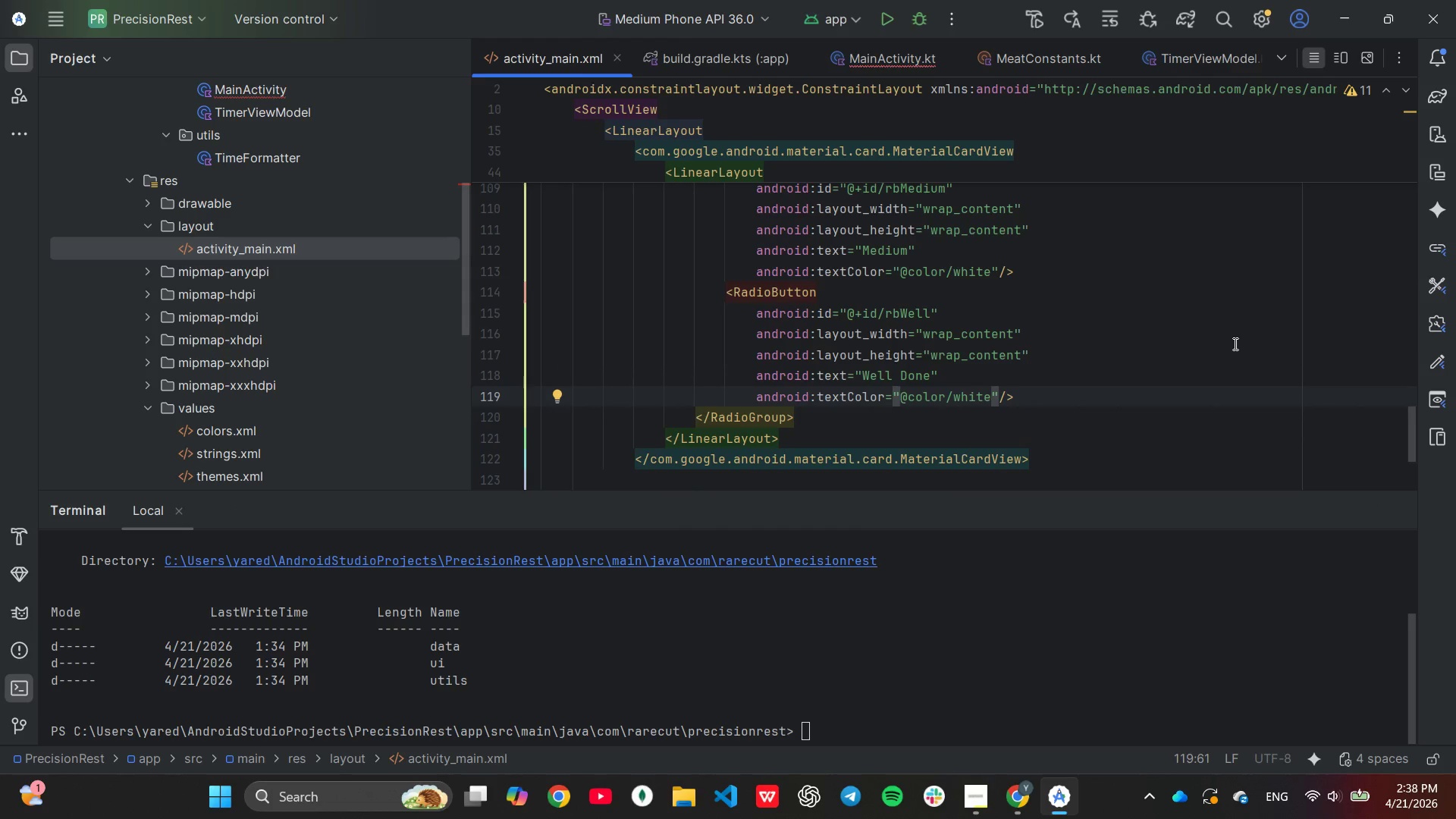 
scroll: coordinate [1199, 306], scroll_direction: down, amount: 1.0
 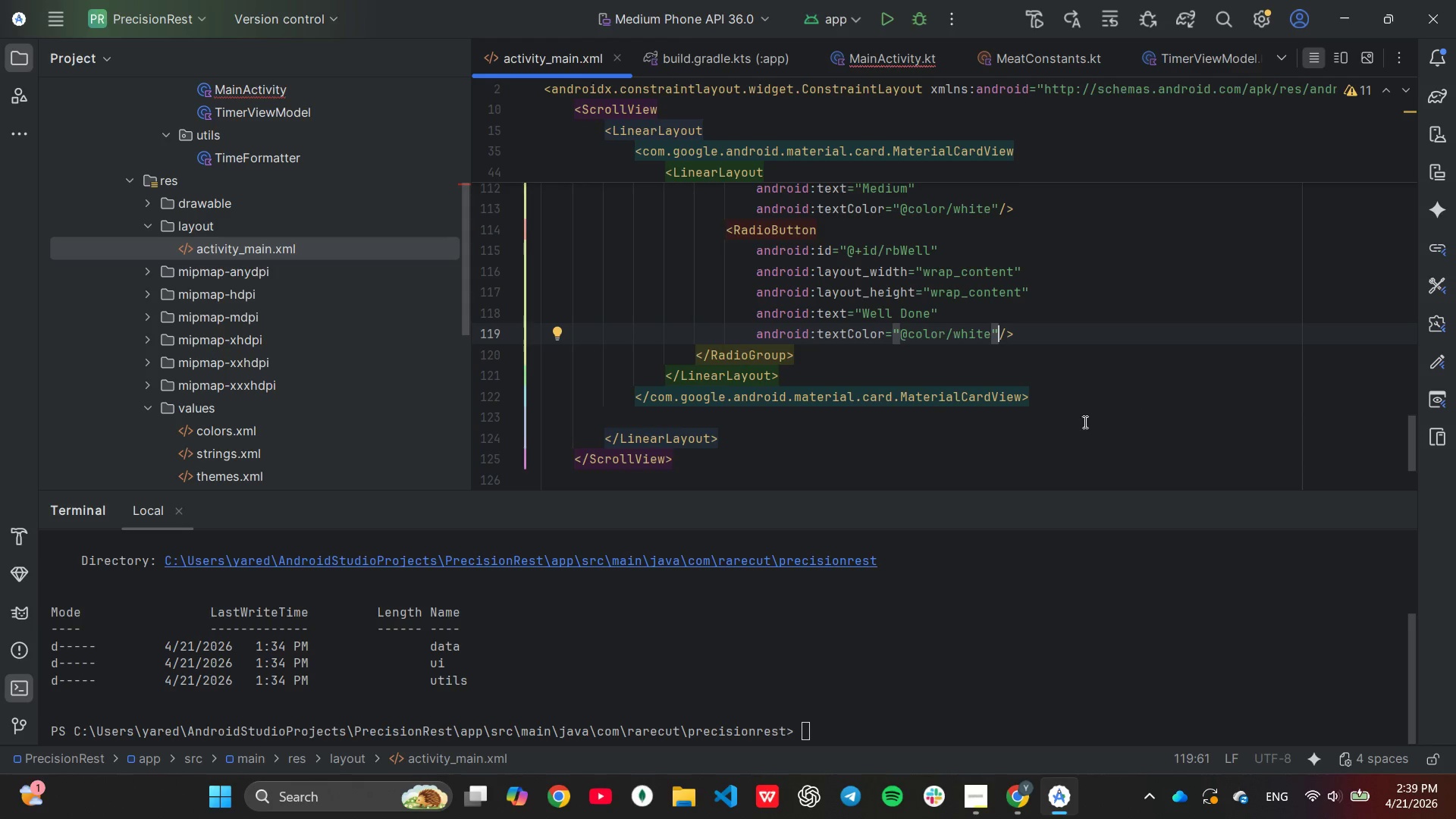 
left_click([1078, 403])
 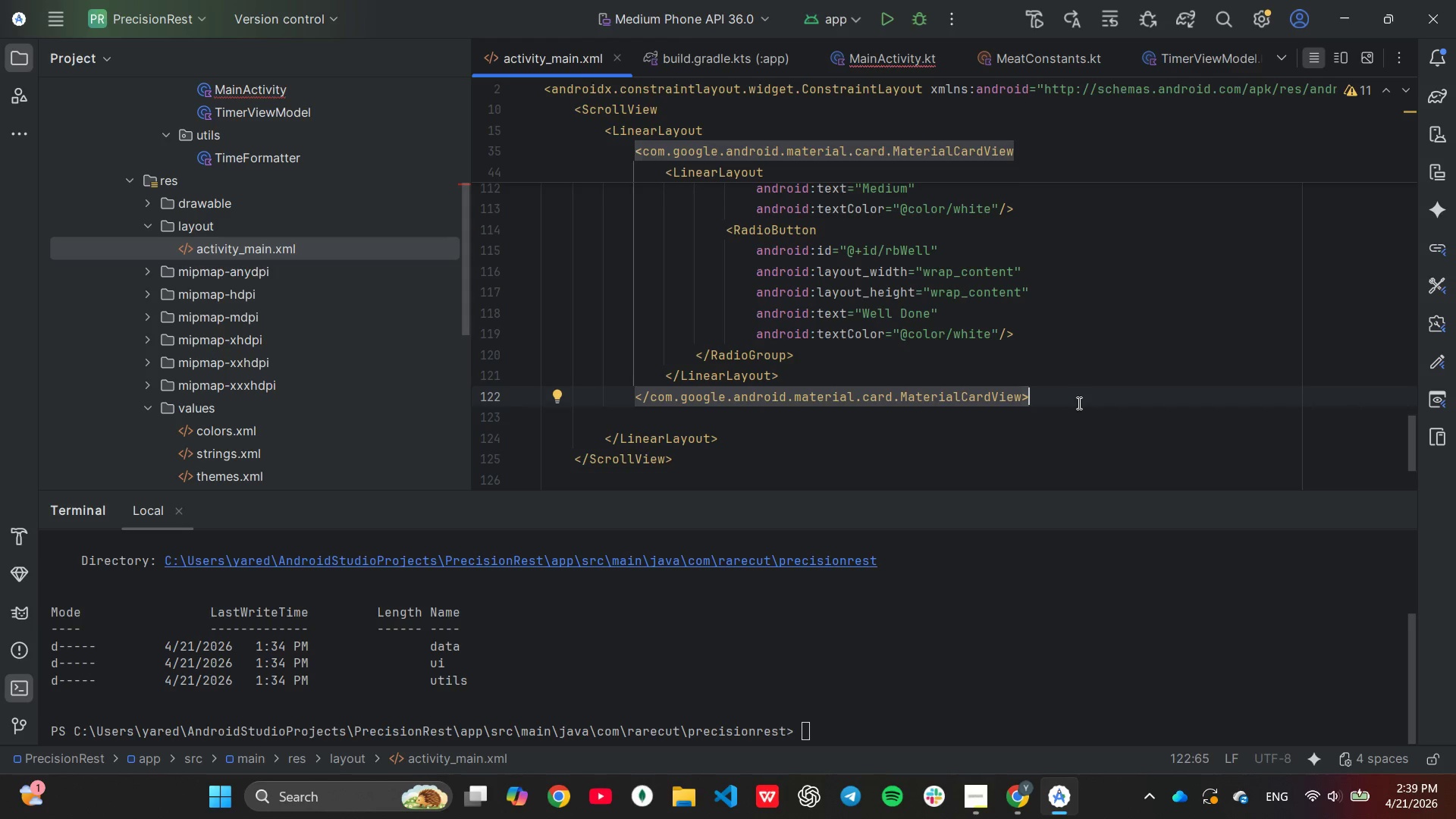 
key(Enter)
 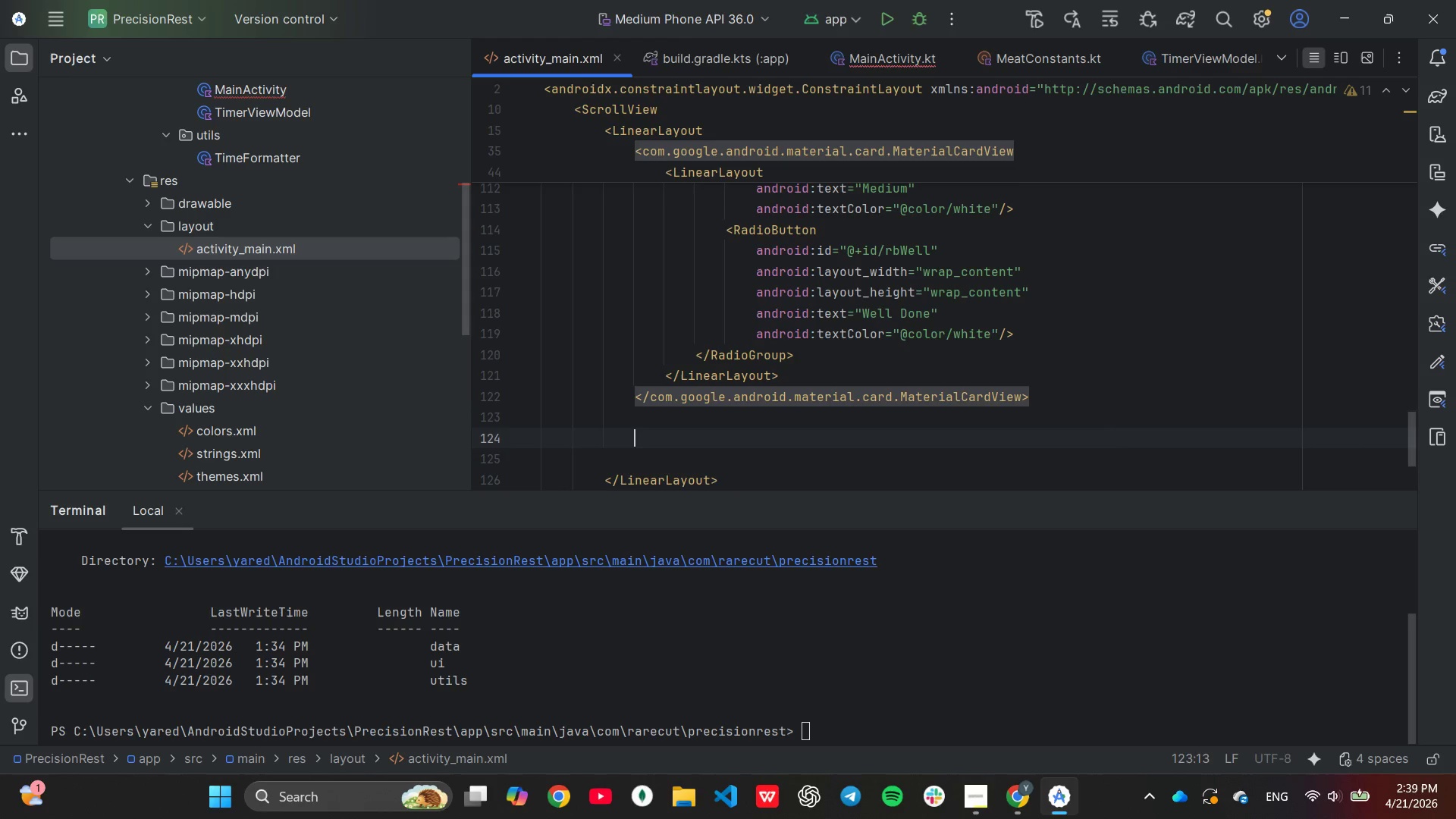 
key(Enter)
 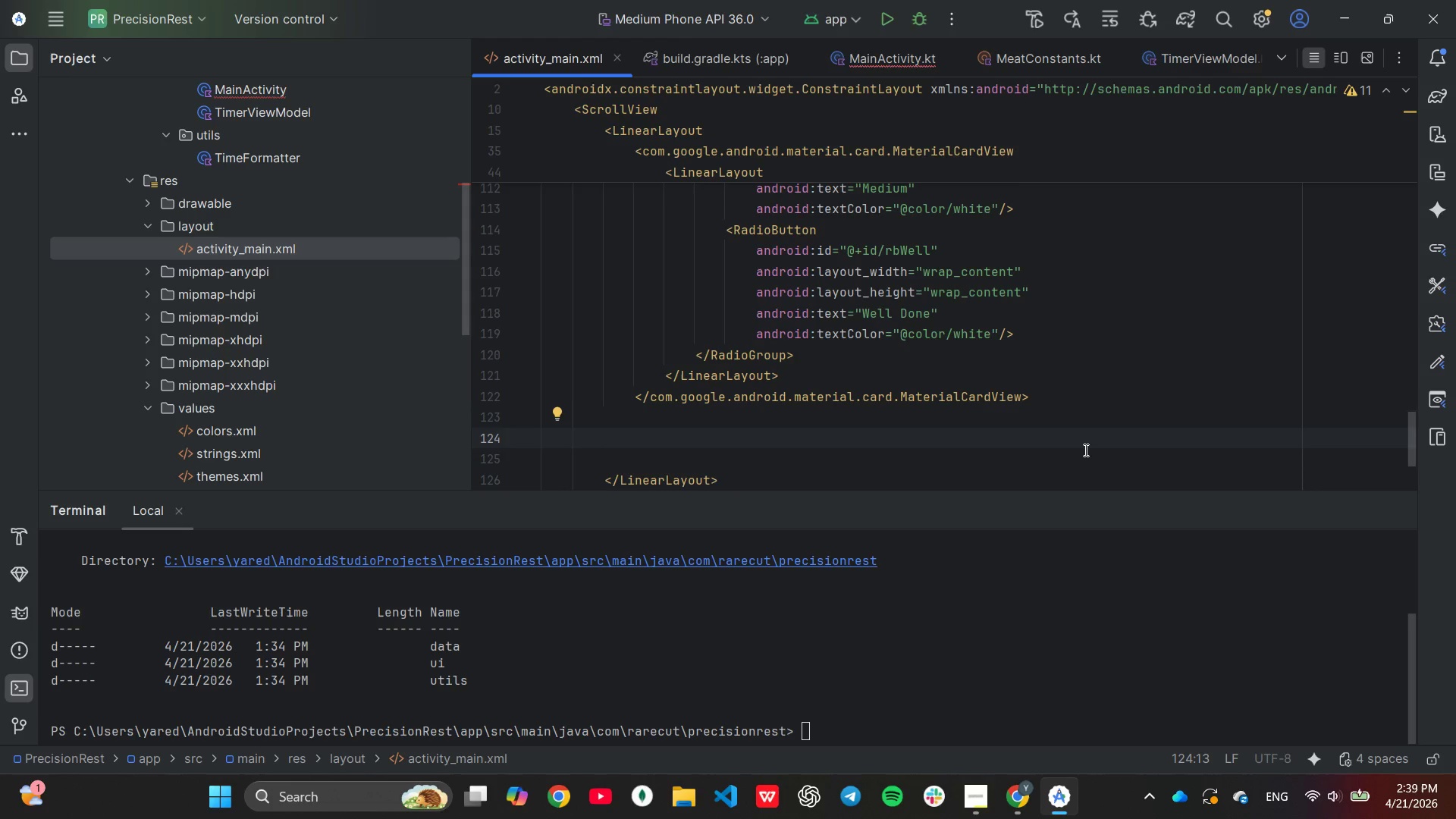 
wait(6.06)
 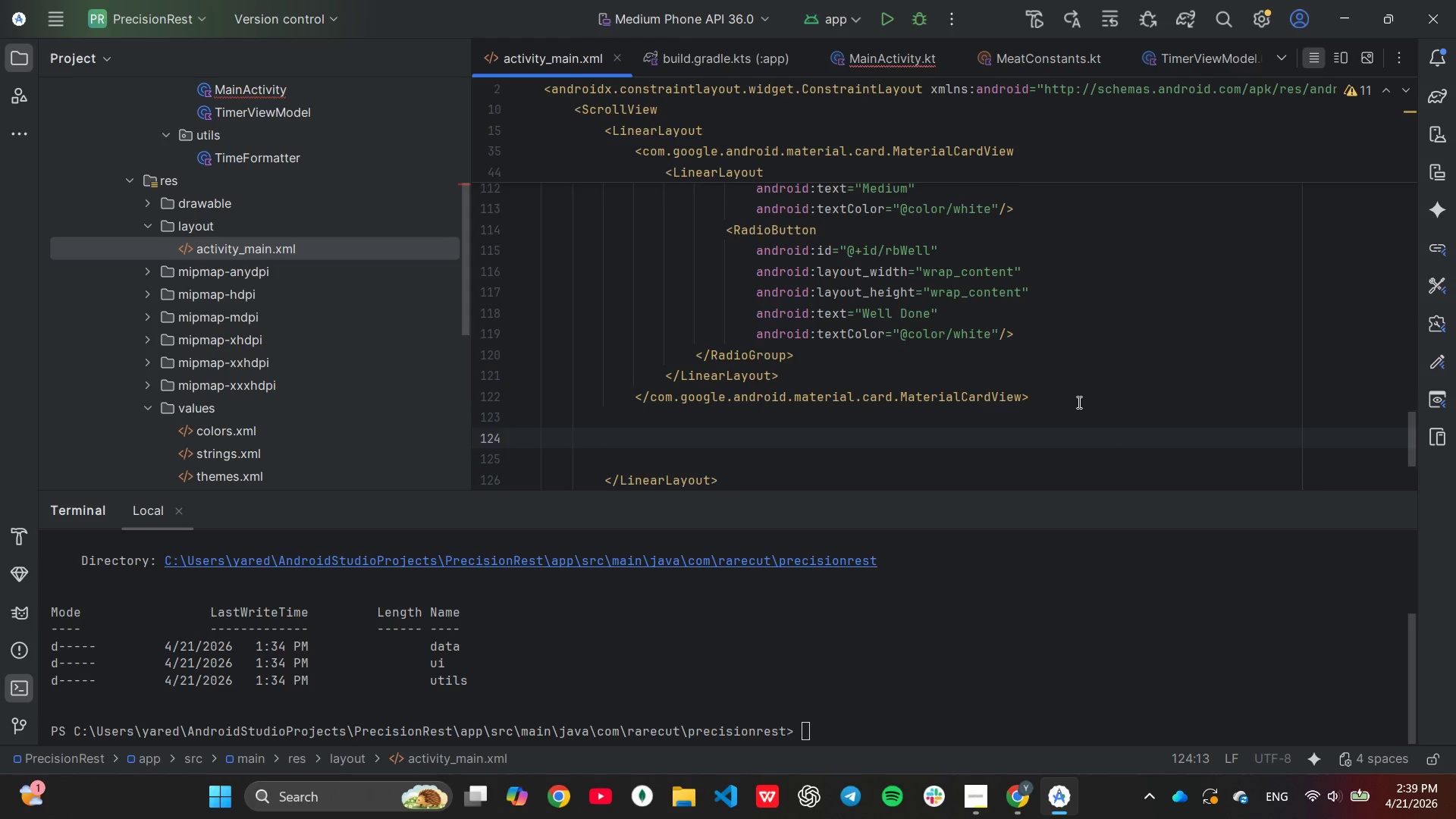 
type(<te)
 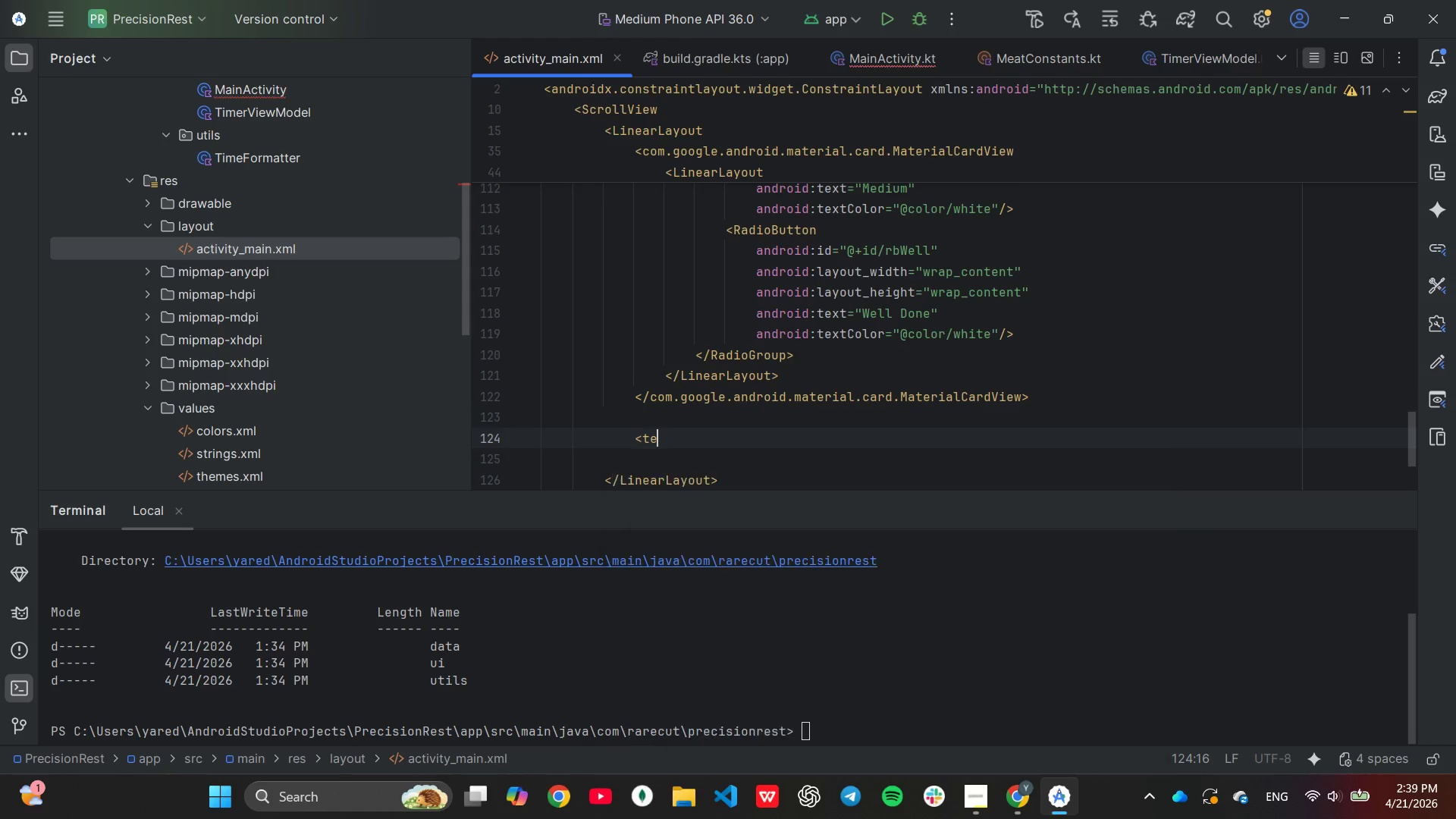 
key(Enter)
 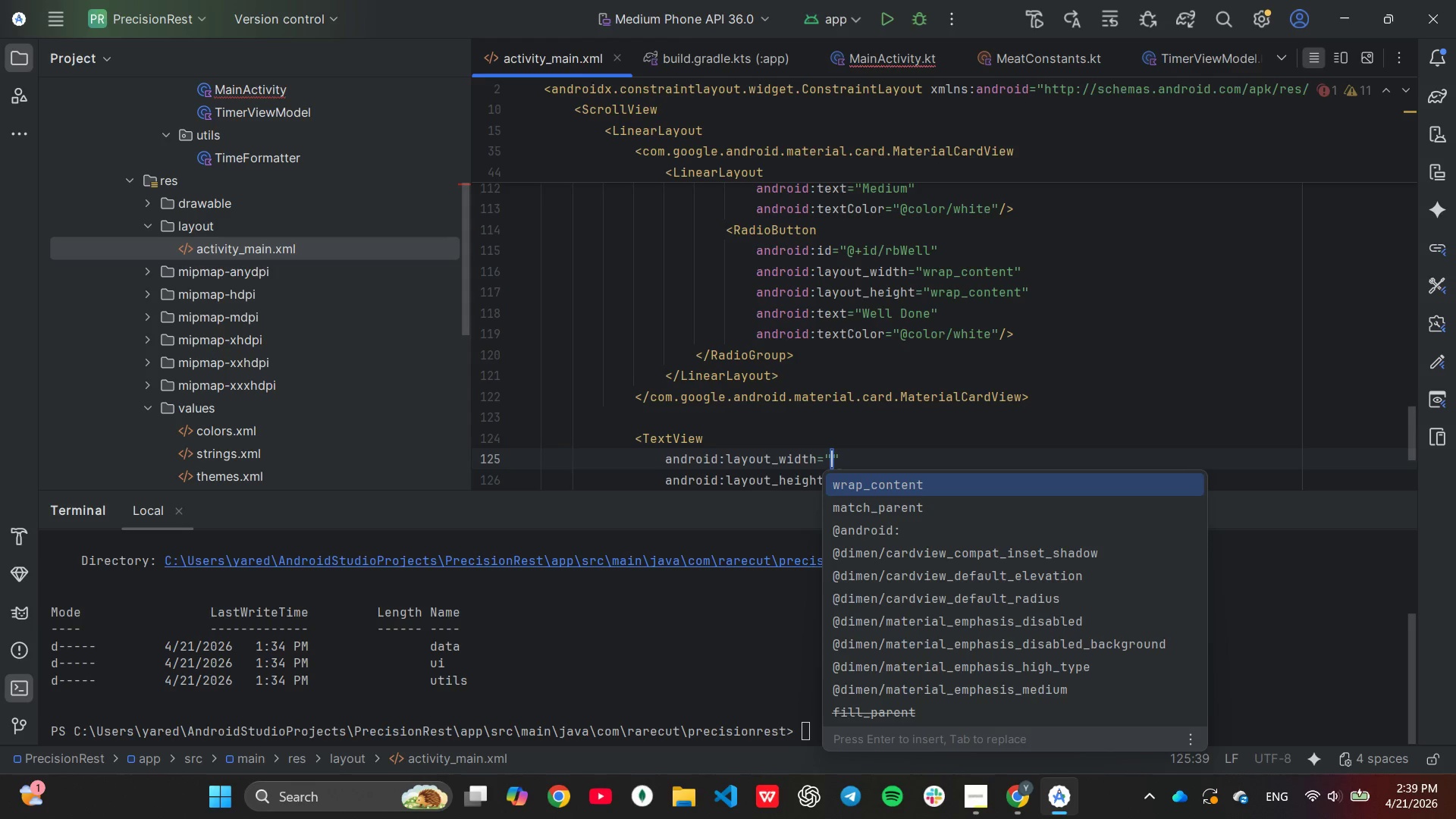 
key(ArrowDown)
 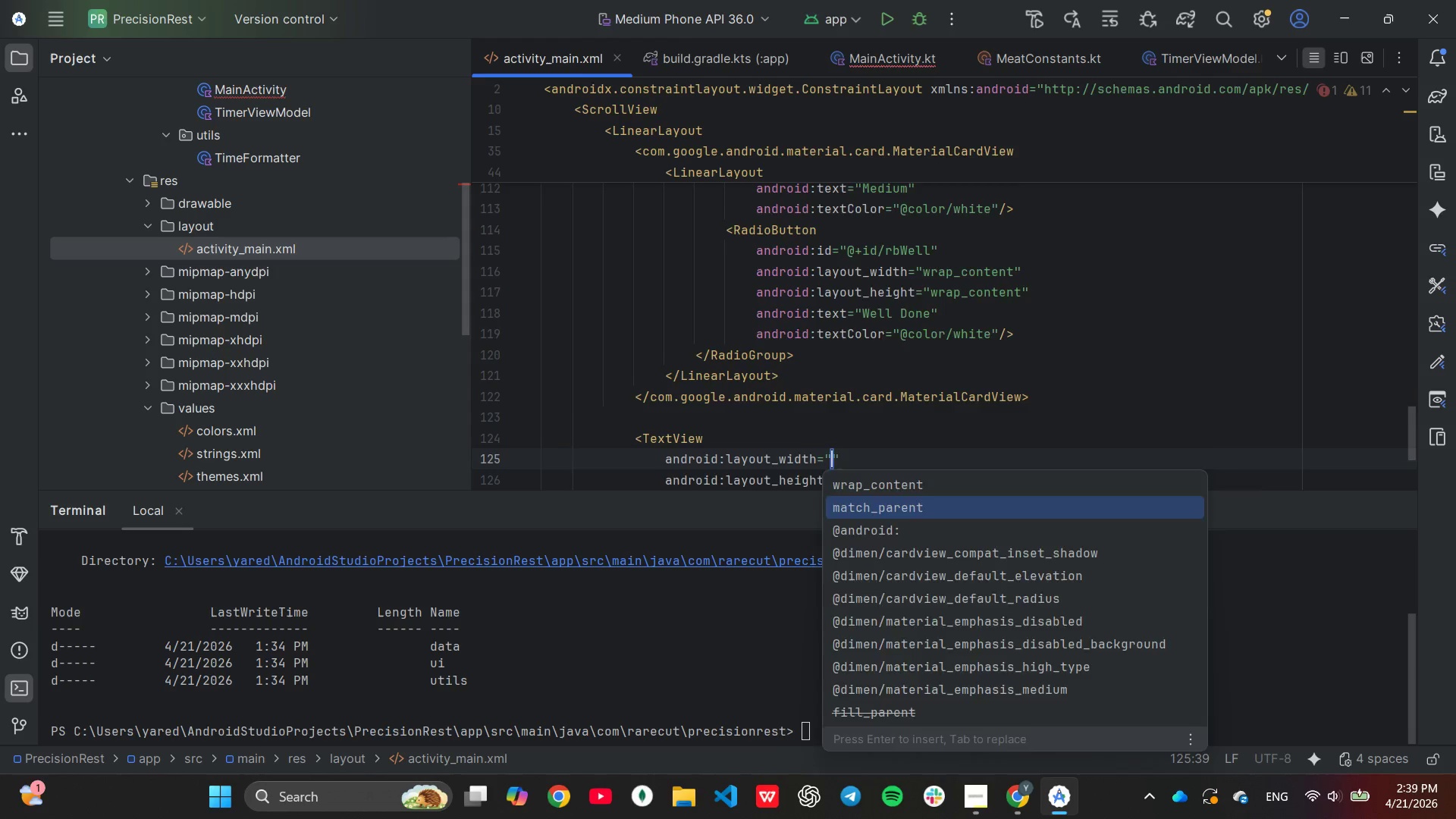 
key(Enter)
 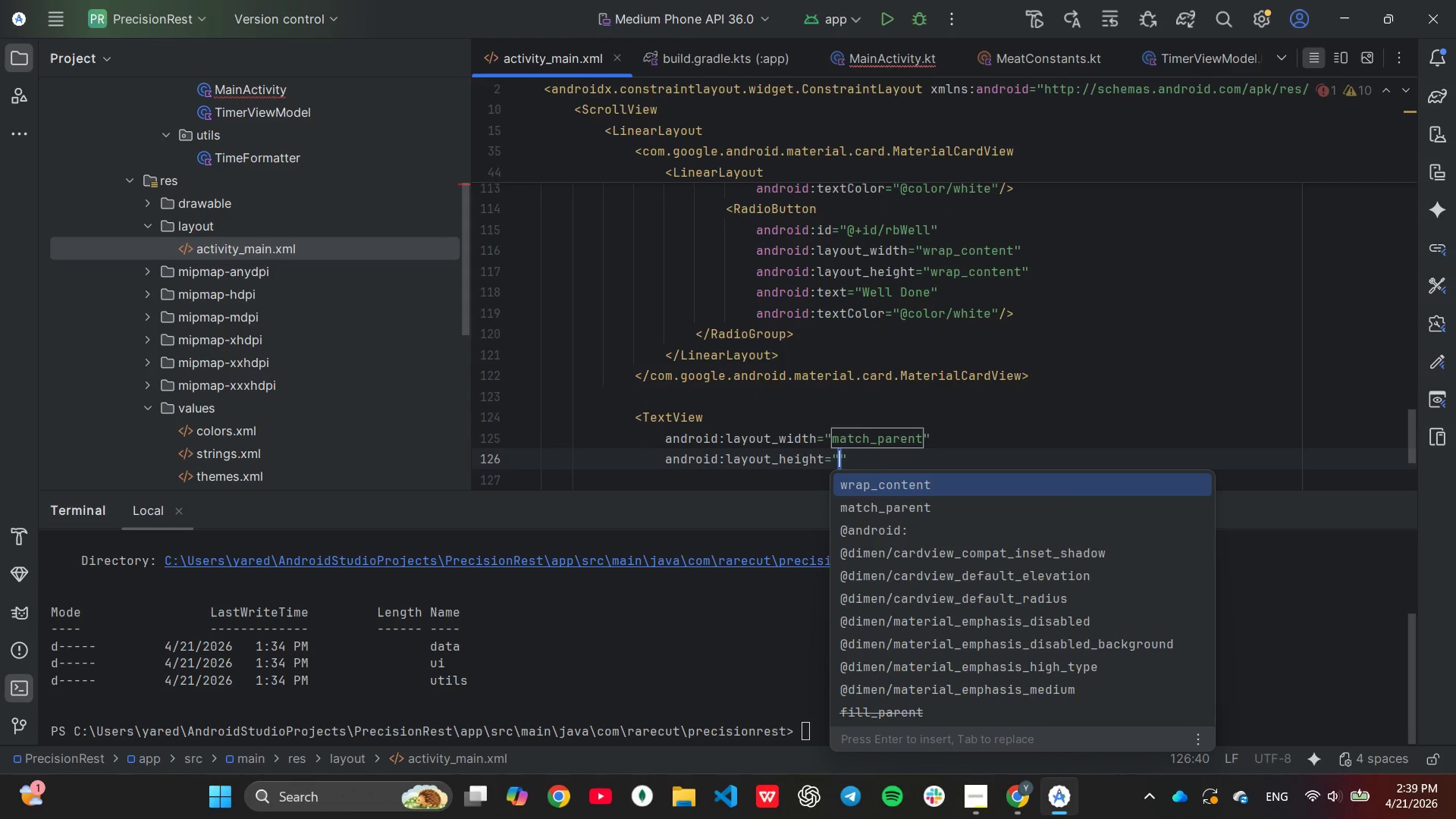 
key(ArrowDown)
 